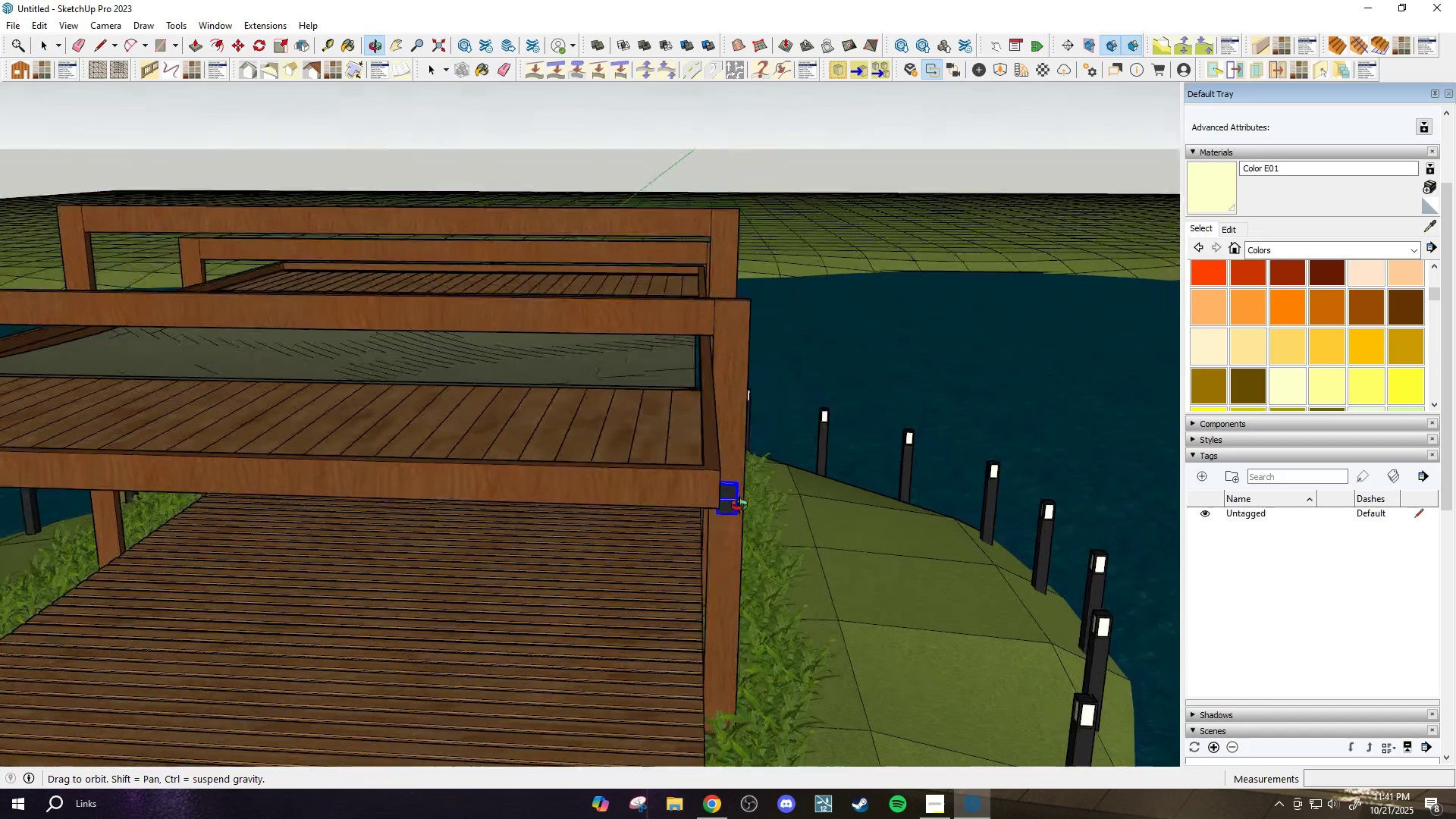 
scroll: coordinate [758, 521], scroll_direction: down, amount: 2.0
 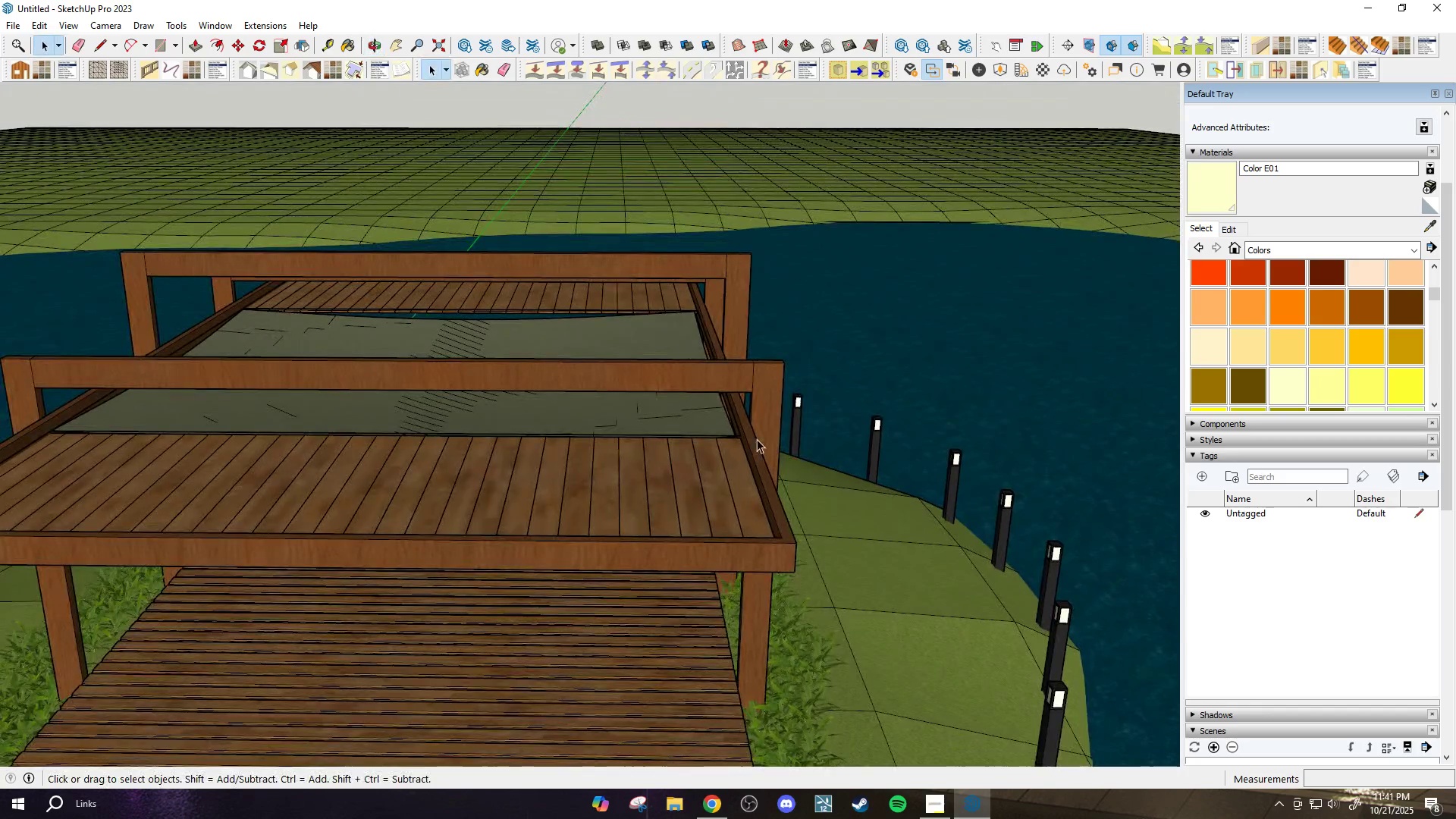 
key(M)
 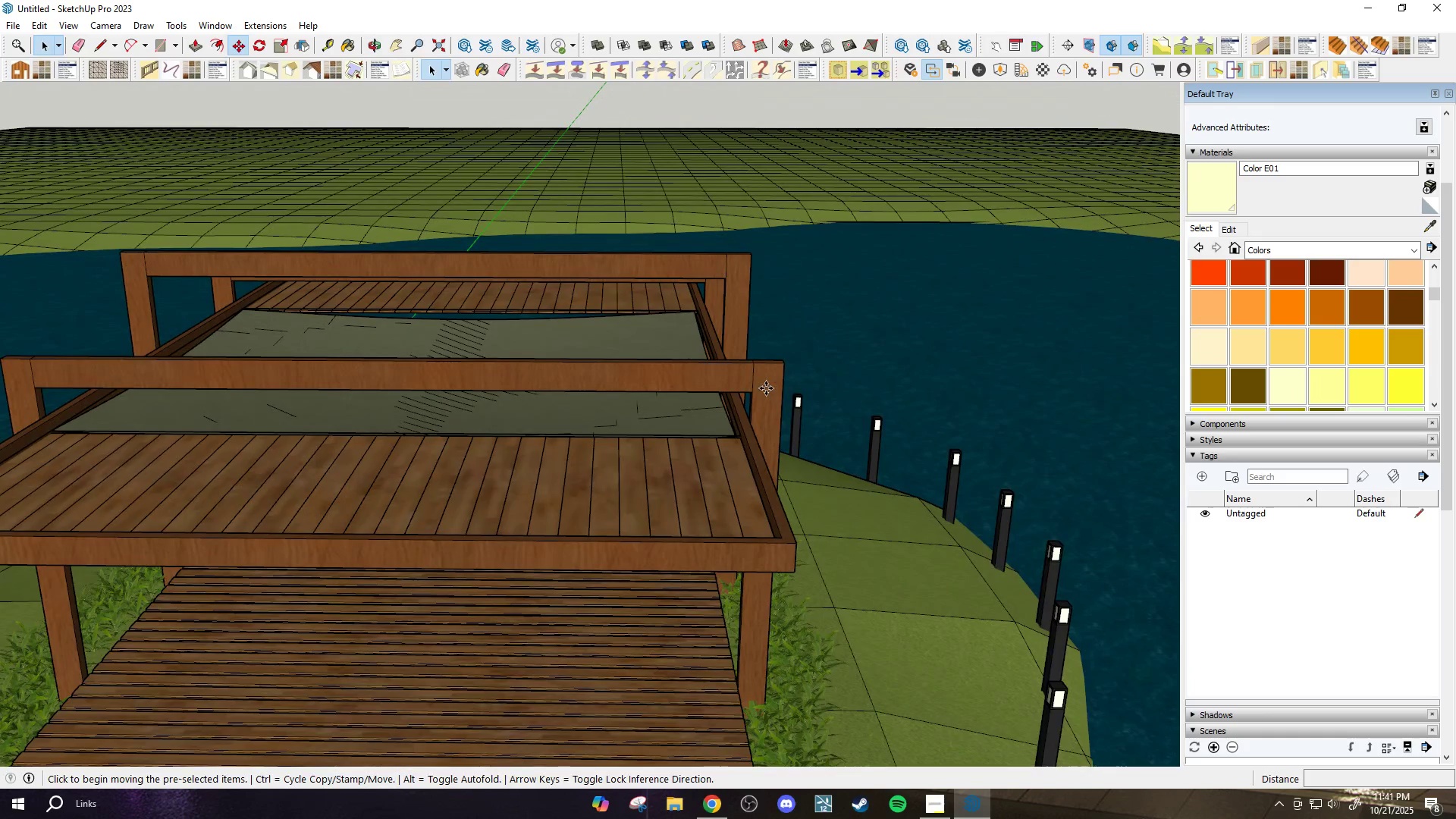 
scroll: coordinate [766, 388], scroll_direction: up, amount: 2.0
 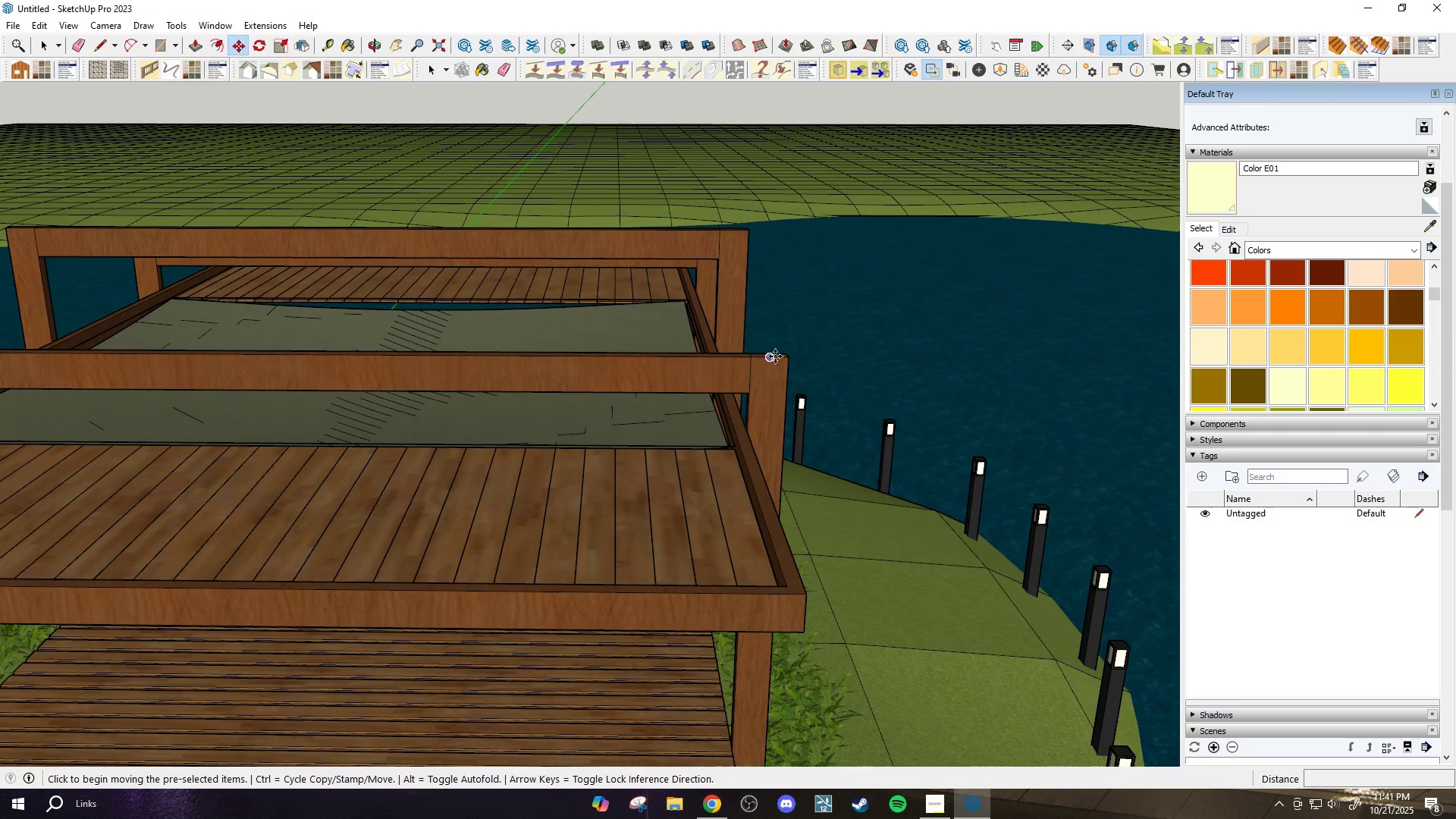 
key(Control+ControlLeft)
 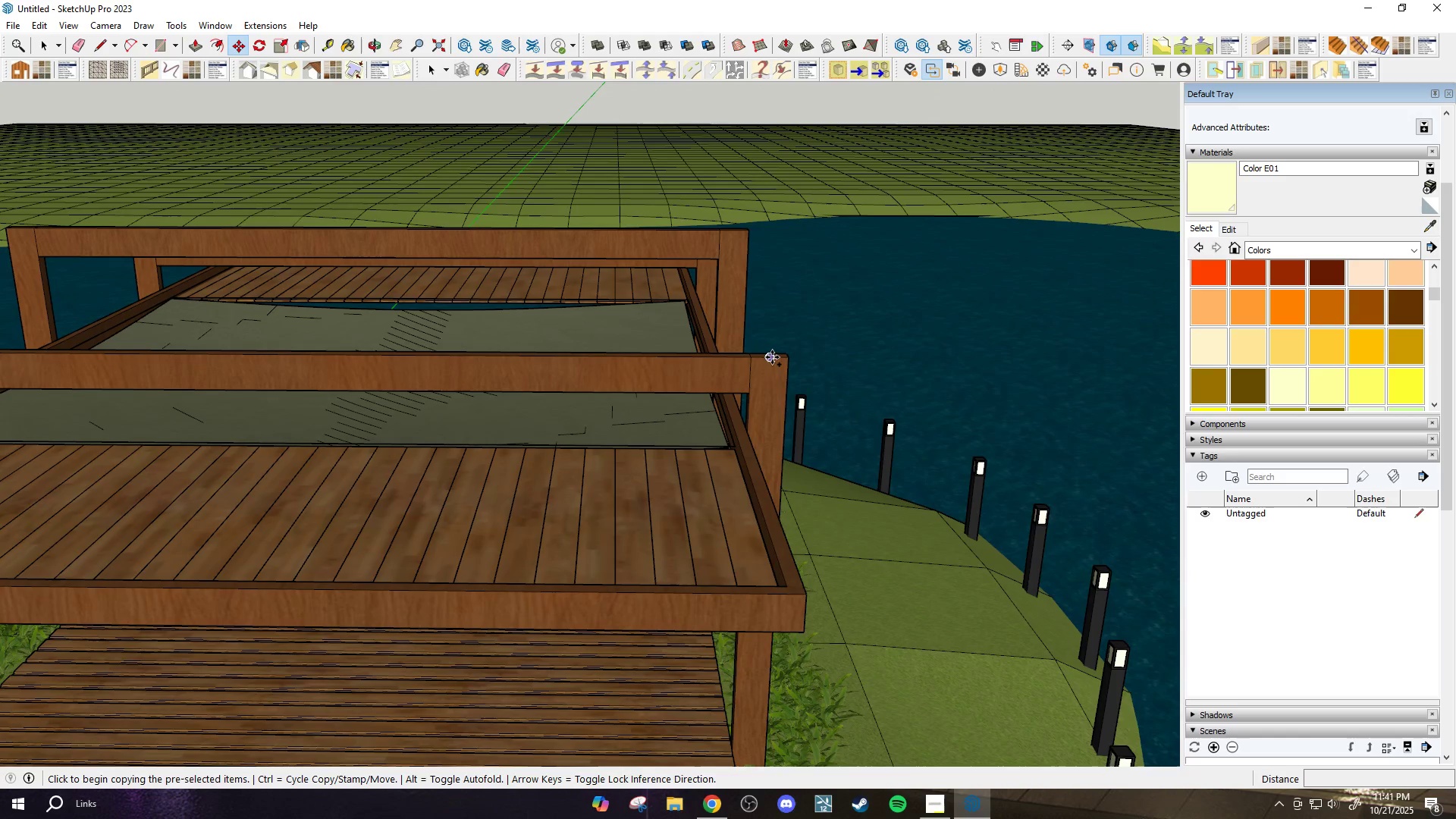 
left_click([771, 357])
 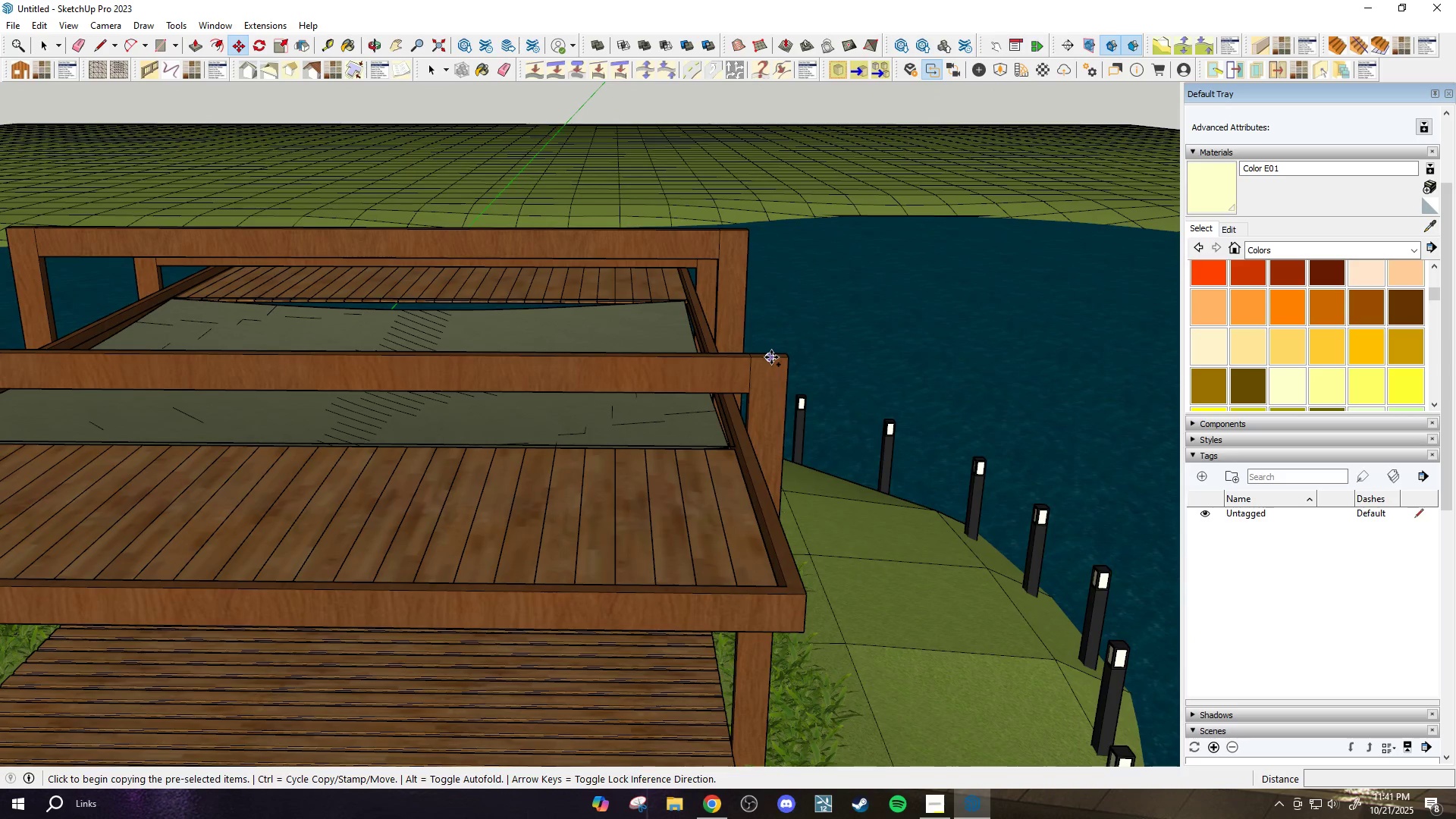 
scroll: coordinate [771, 356], scroll_direction: down, amount: 4.0
 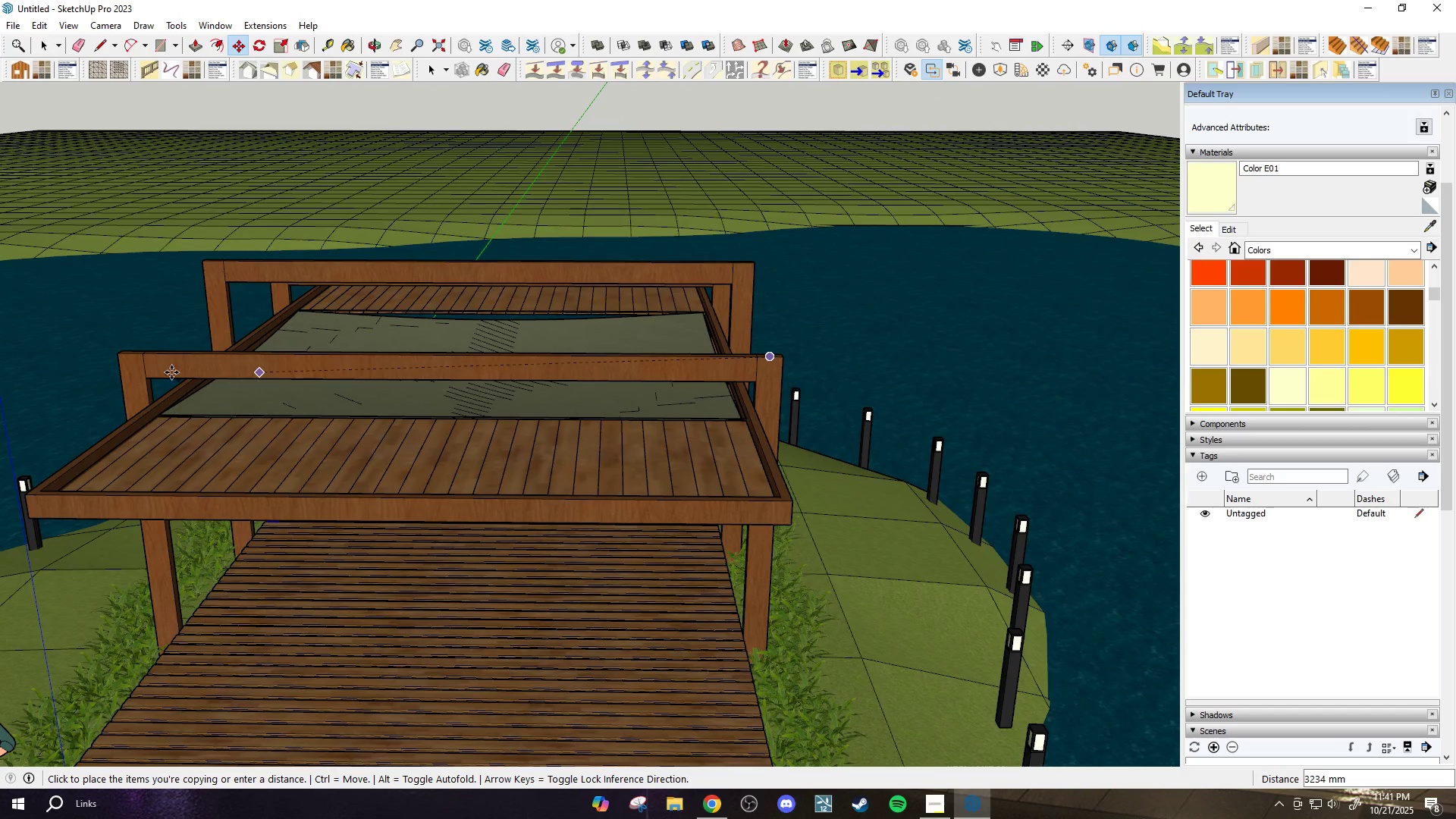 
scroll: coordinate [132, 350], scroll_direction: up, amount: 4.0
 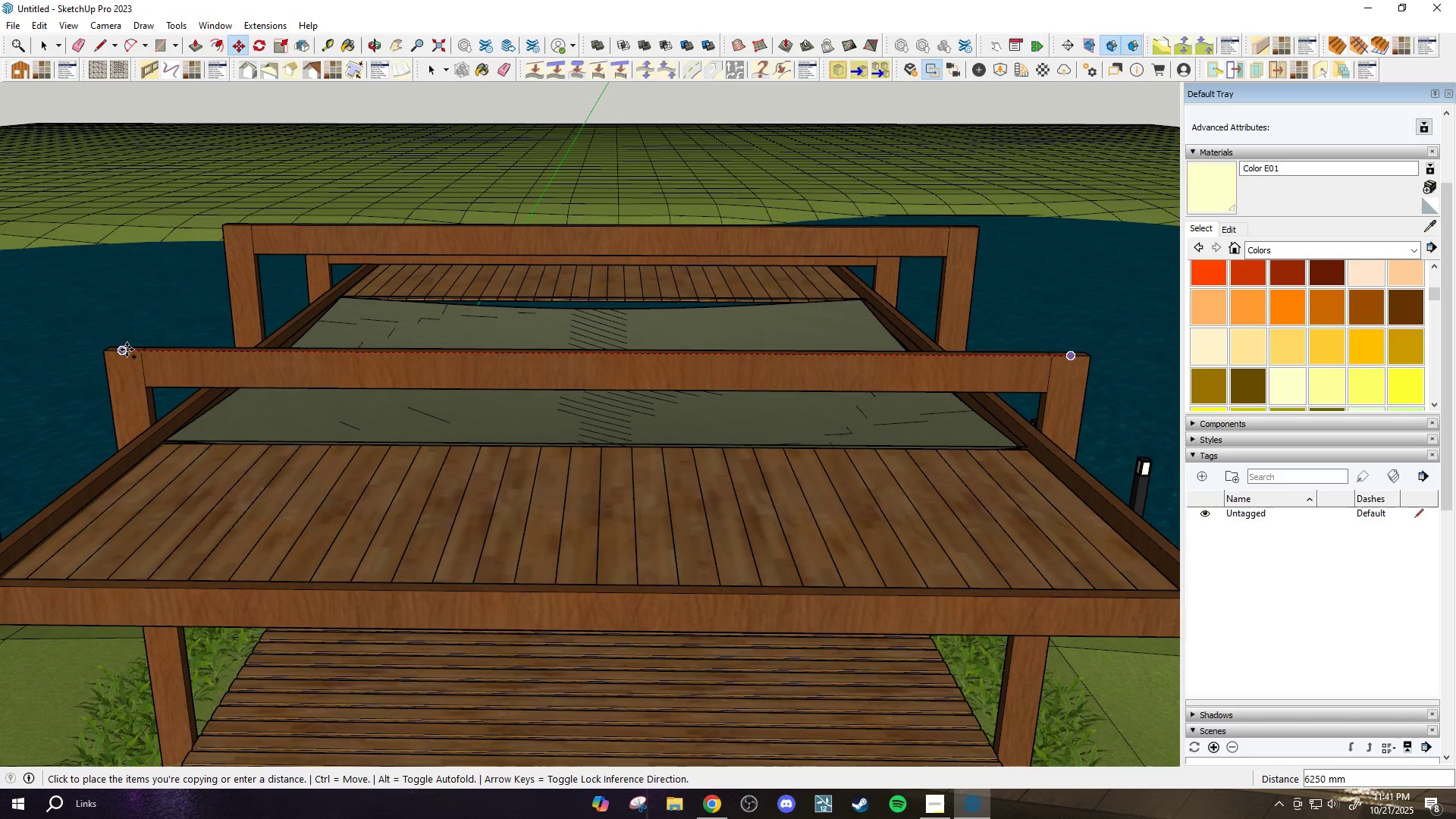 
left_click([127, 350])
 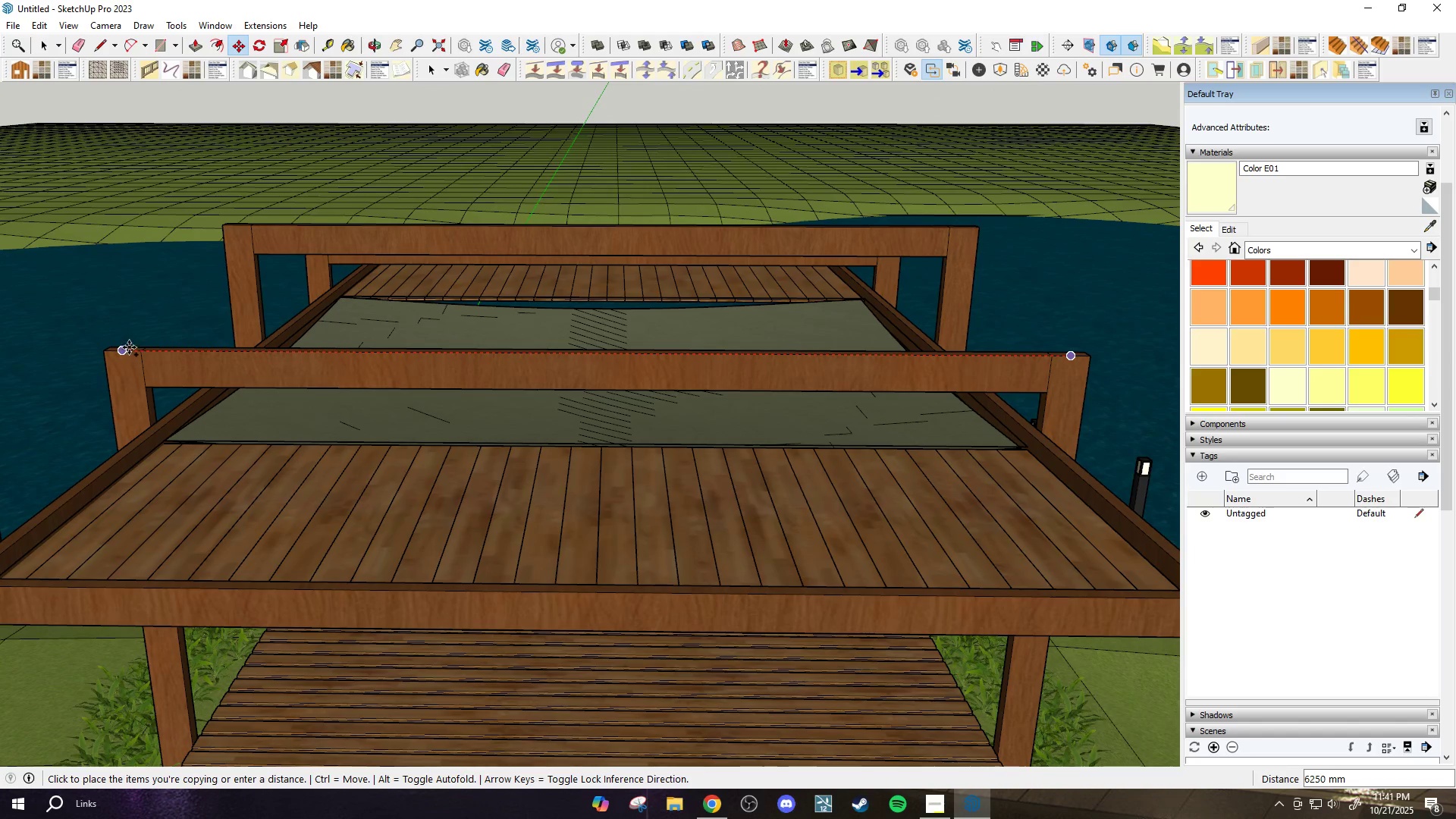 
scroll: coordinate [130, 347], scroll_direction: down, amount: 5.0
 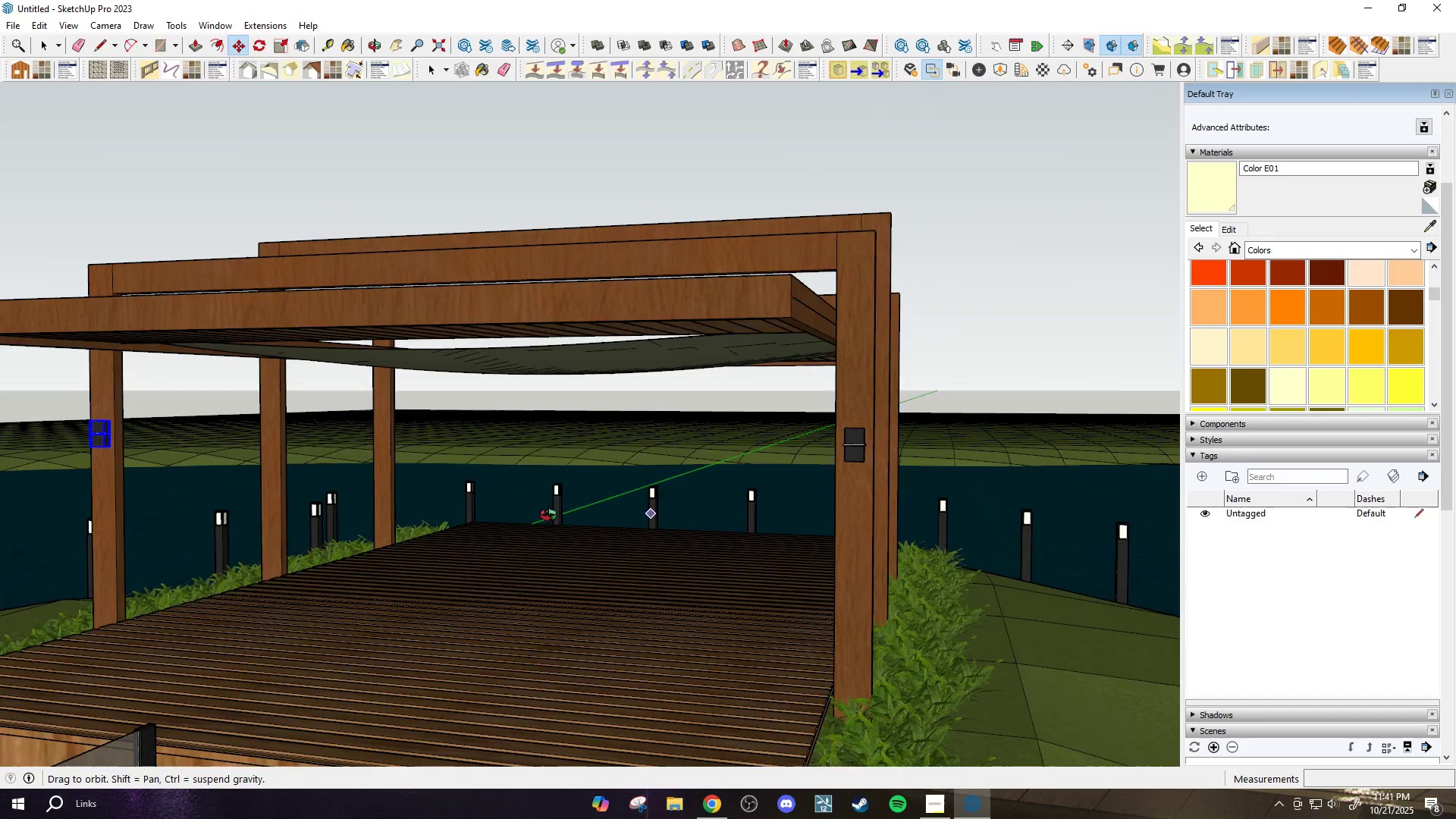 
key(Space)
 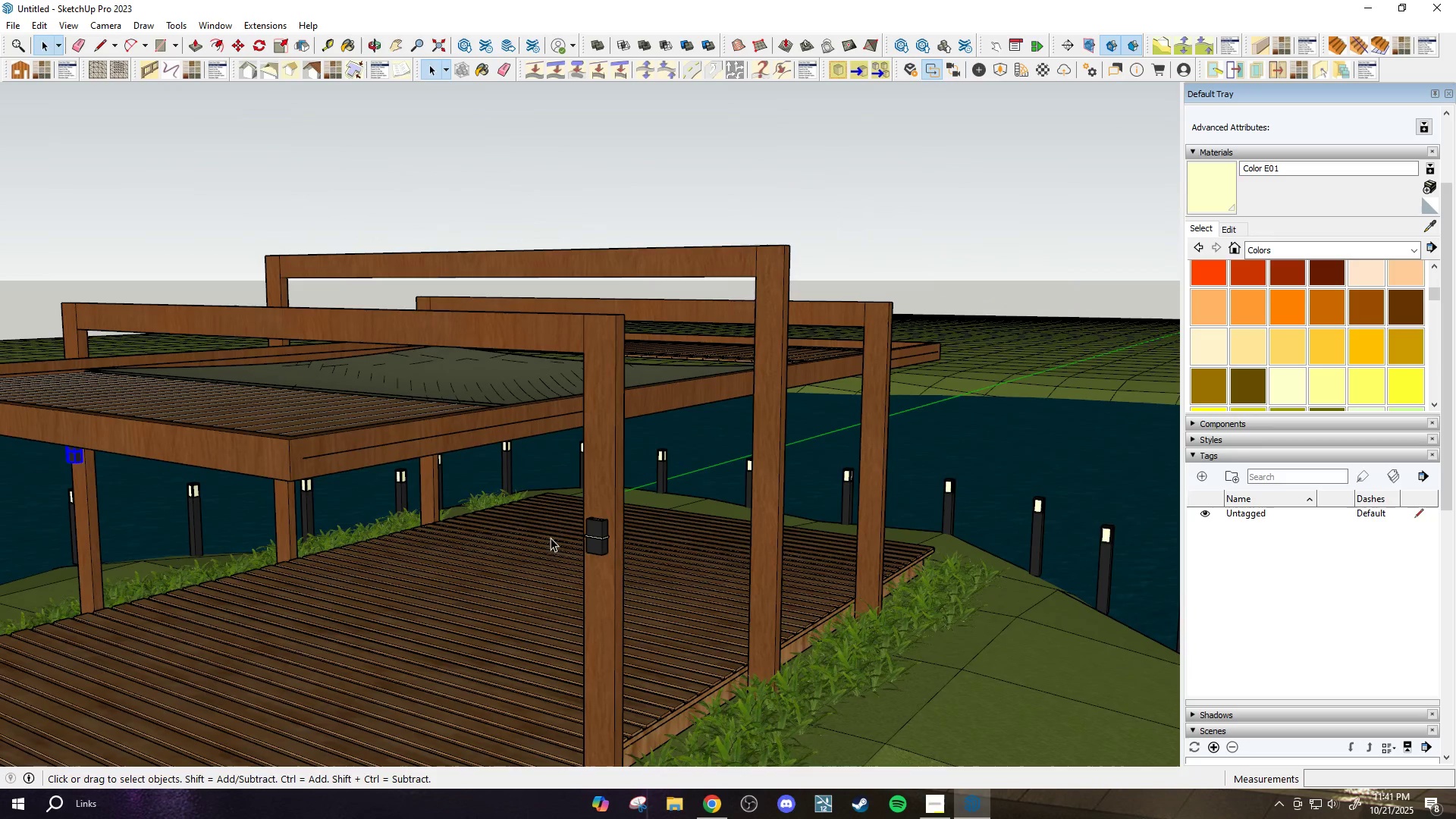 
hold_key(key=ControlLeft, duration=0.53)
 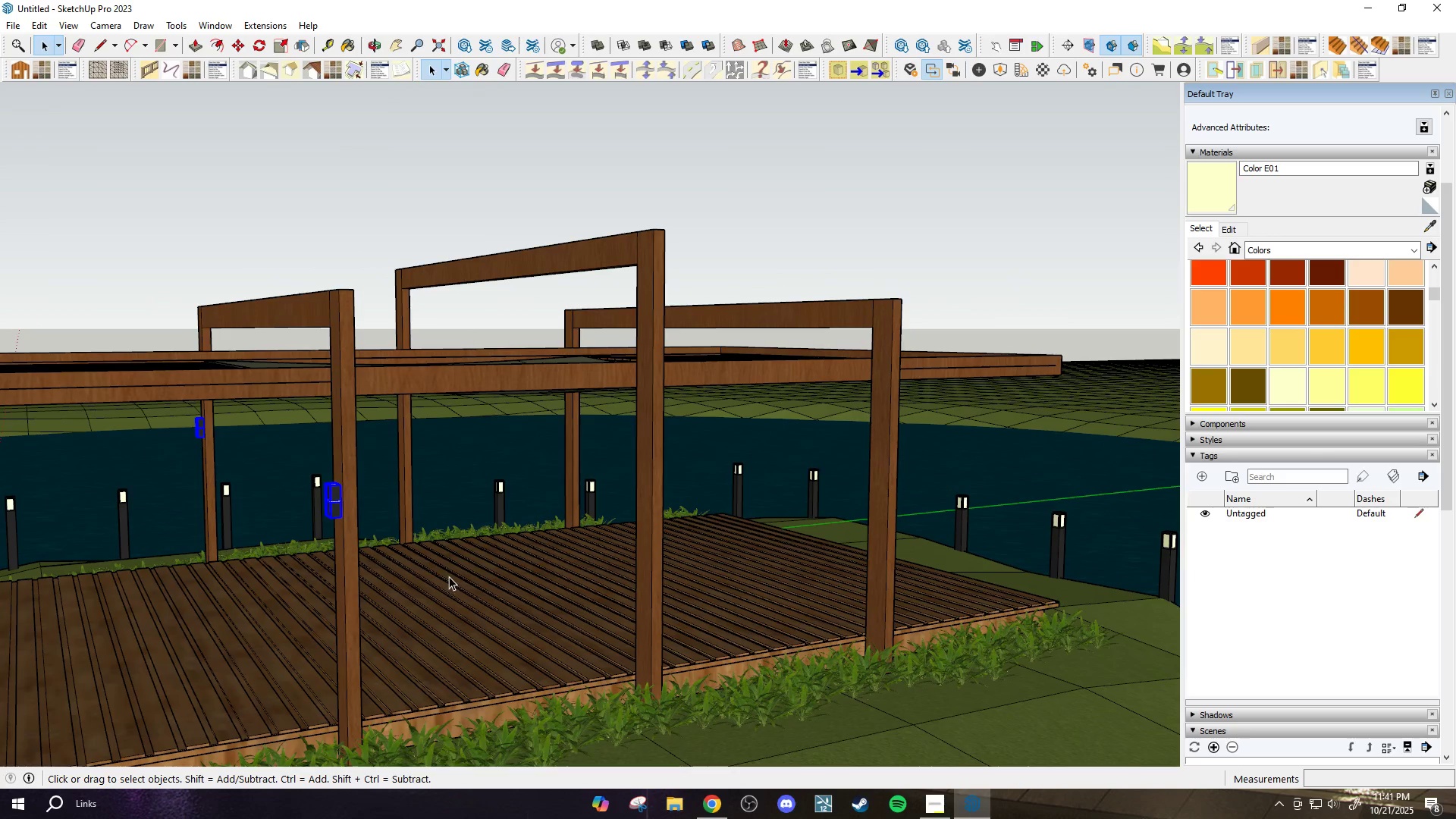 
key(M)
 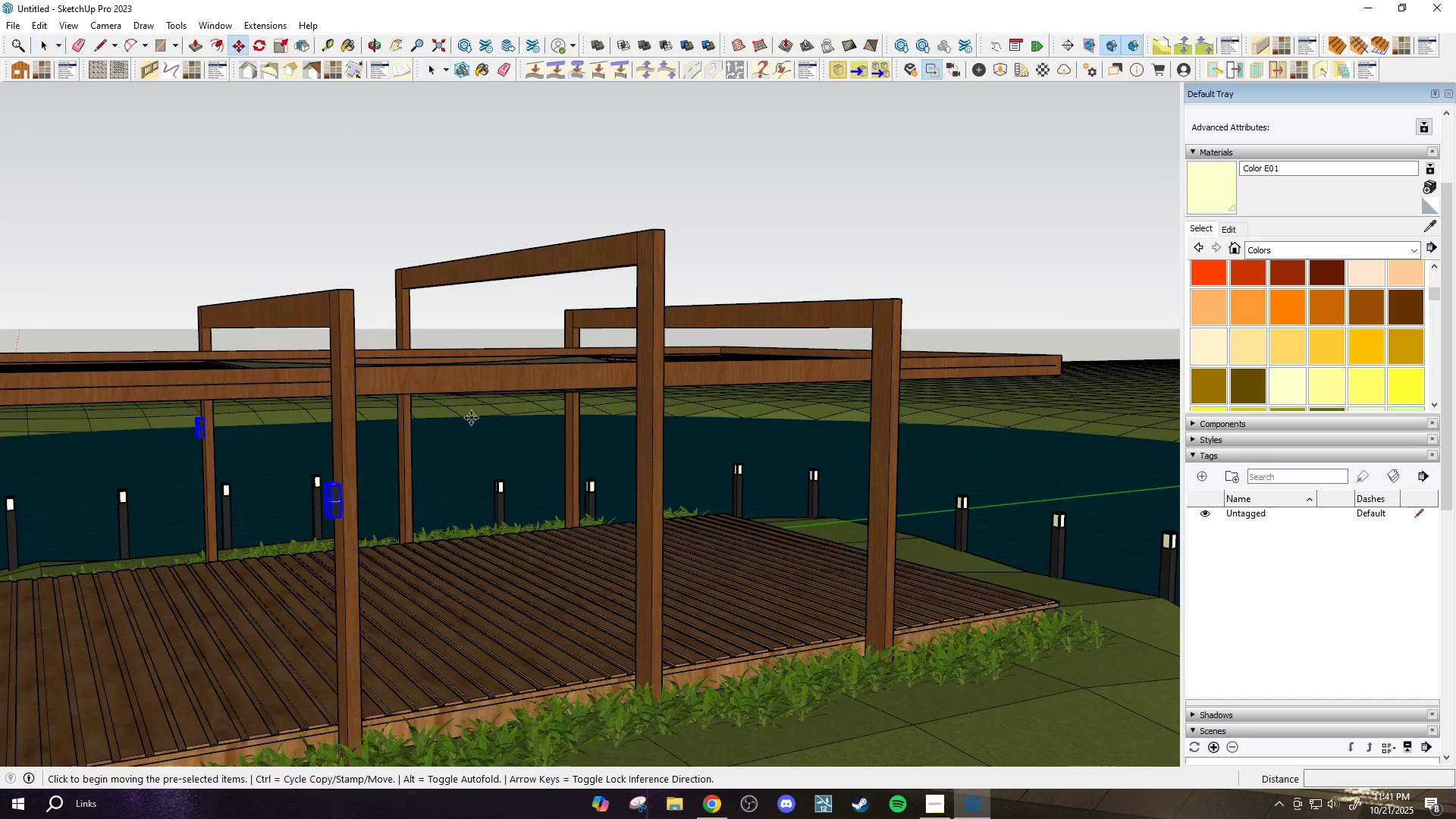 
scroll: coordinate [474, 428], scroll_direction: down, amount: 3.0
 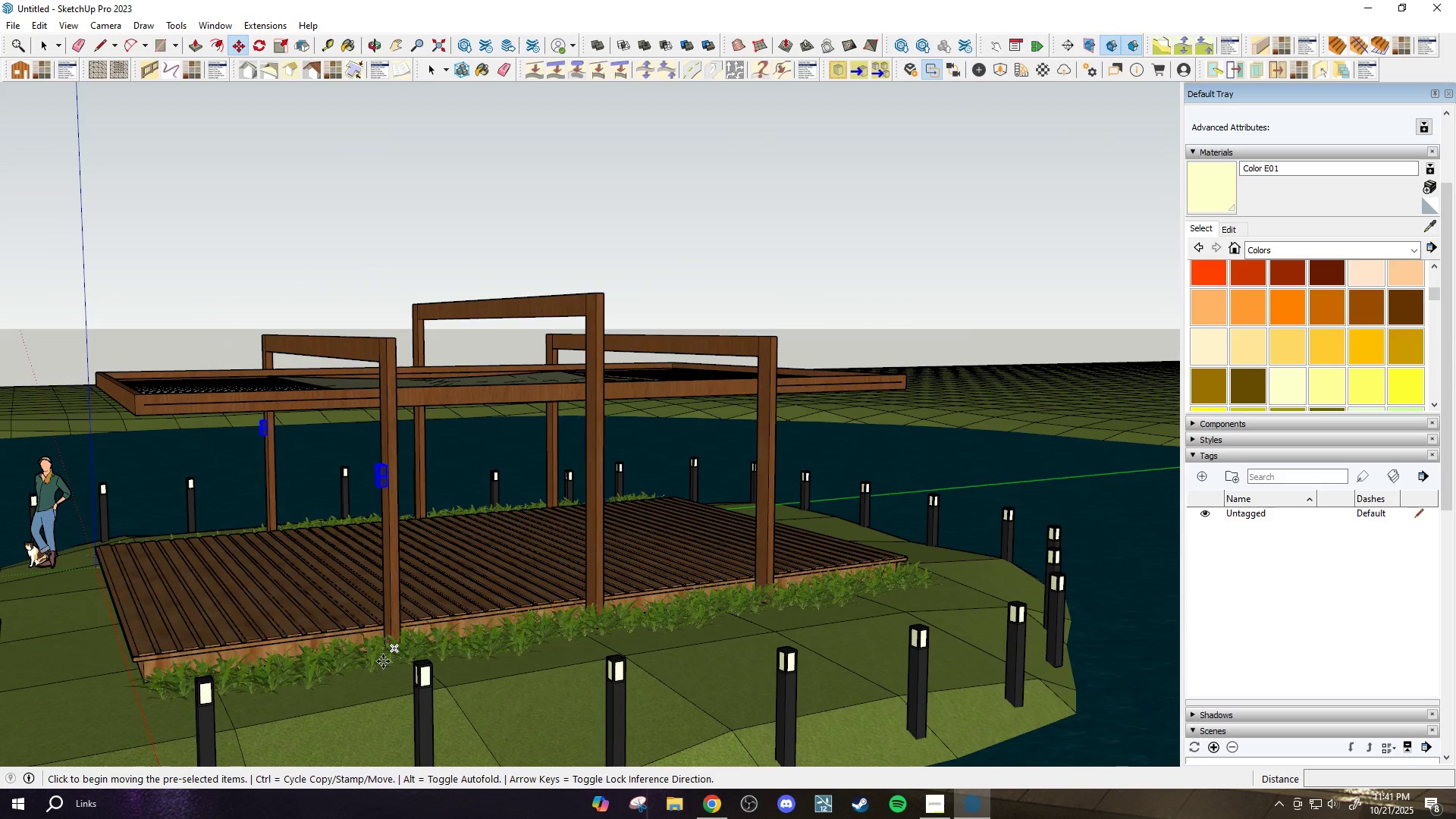 
scroll: coordinate [356, 480], scroll_direction: up, amount: 20.0
 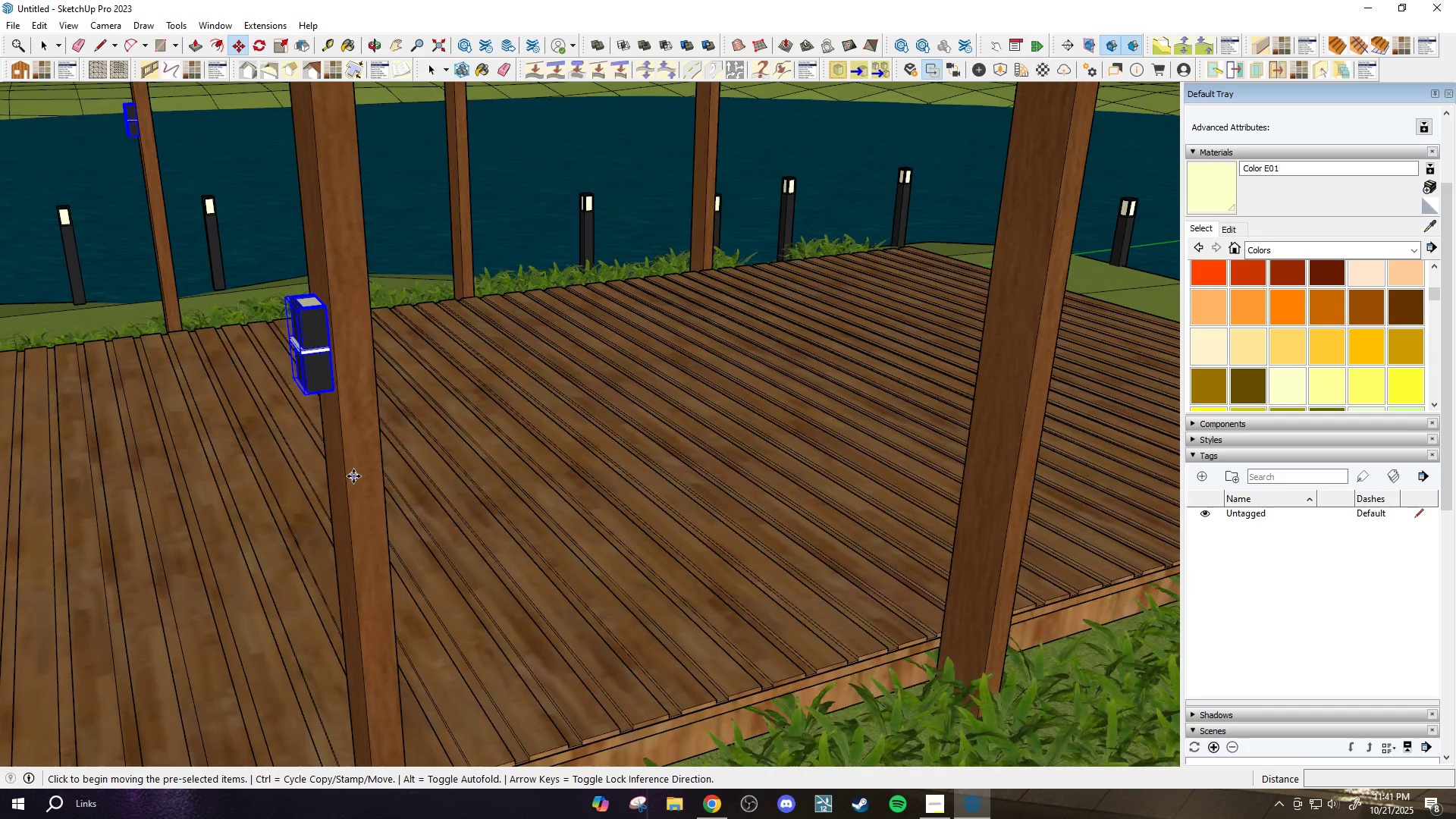 
key(Control+ControlLeft)
 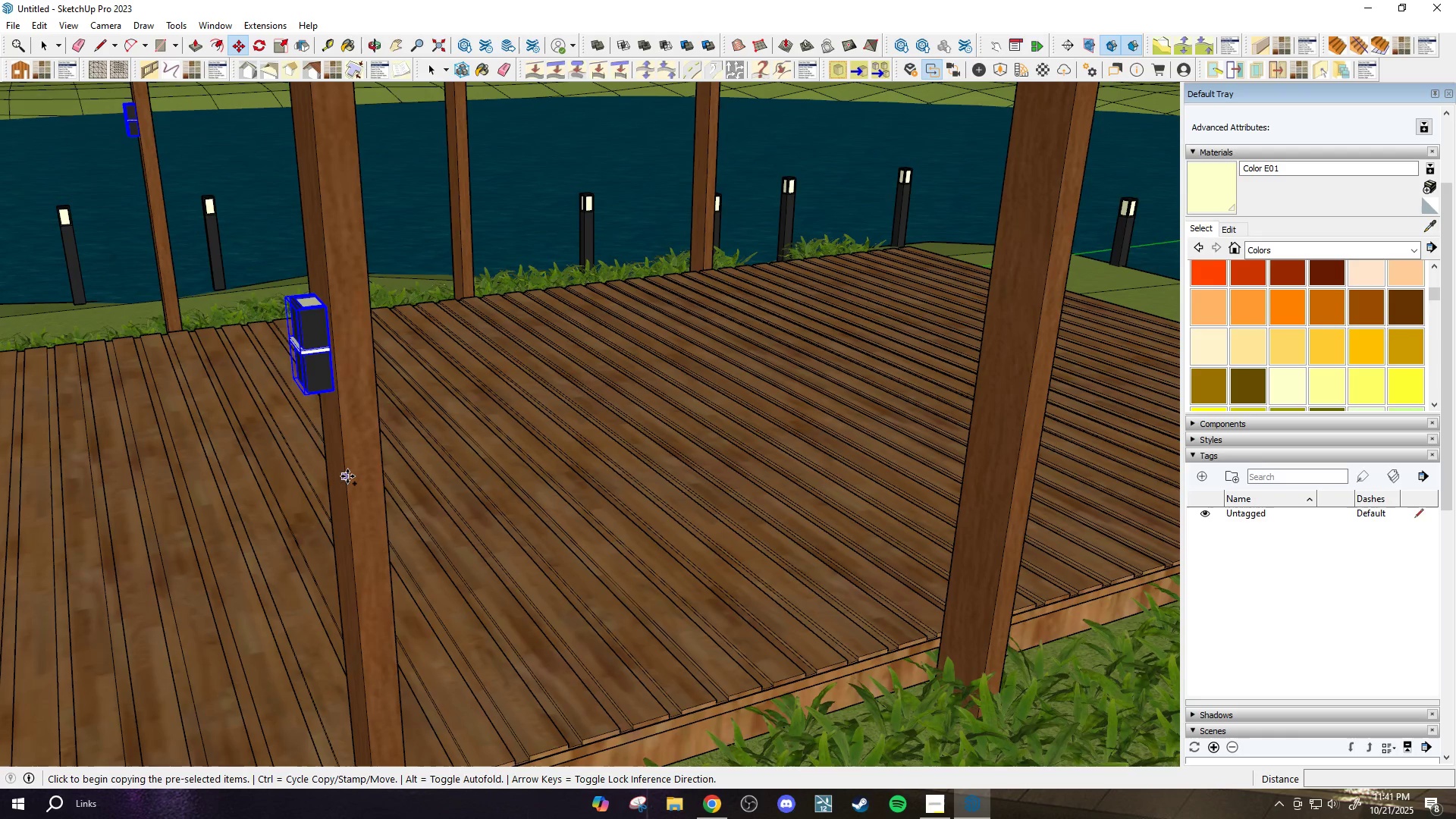 
left_click([347, 476])
 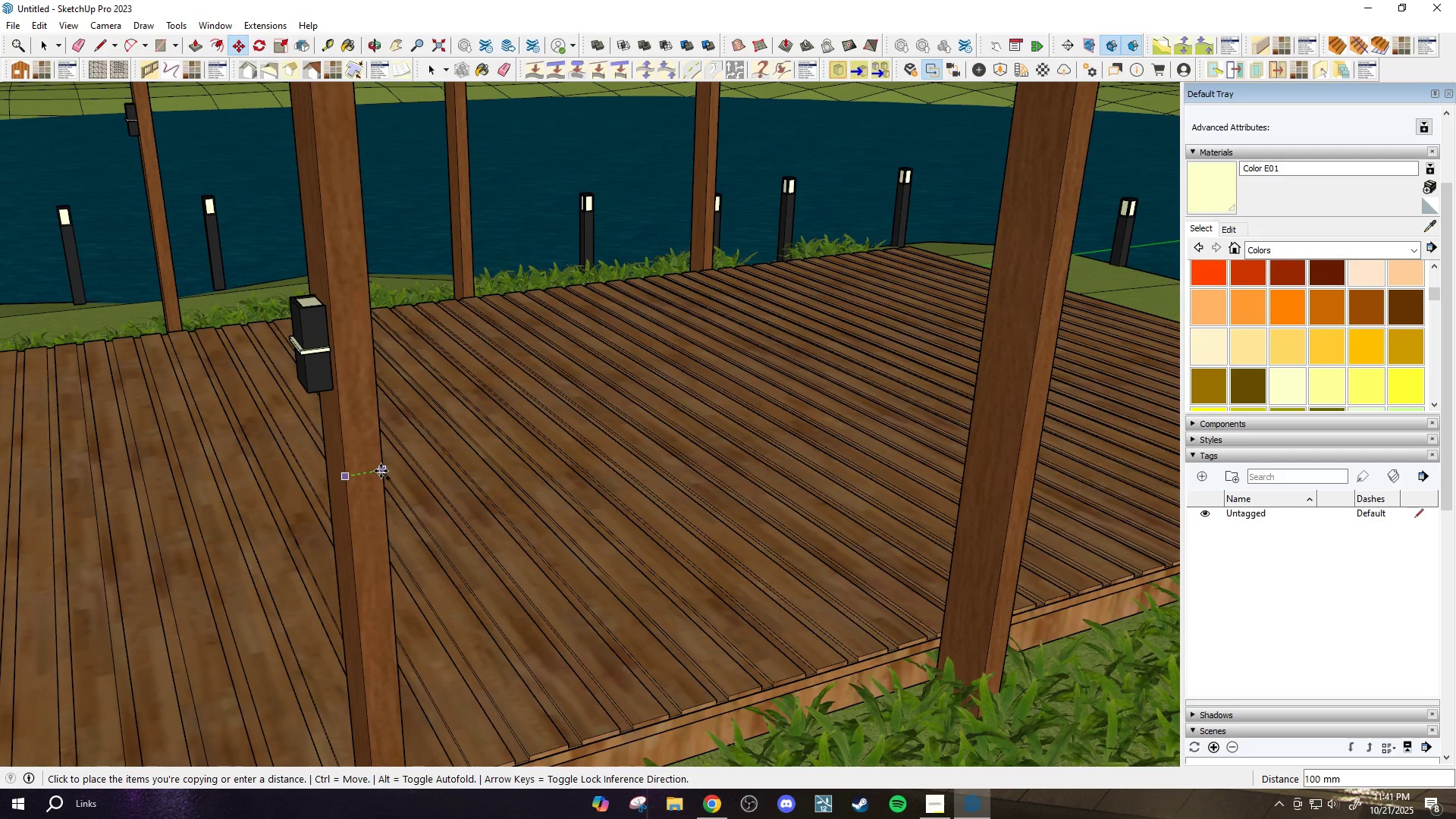 
left_click([381, 470])
 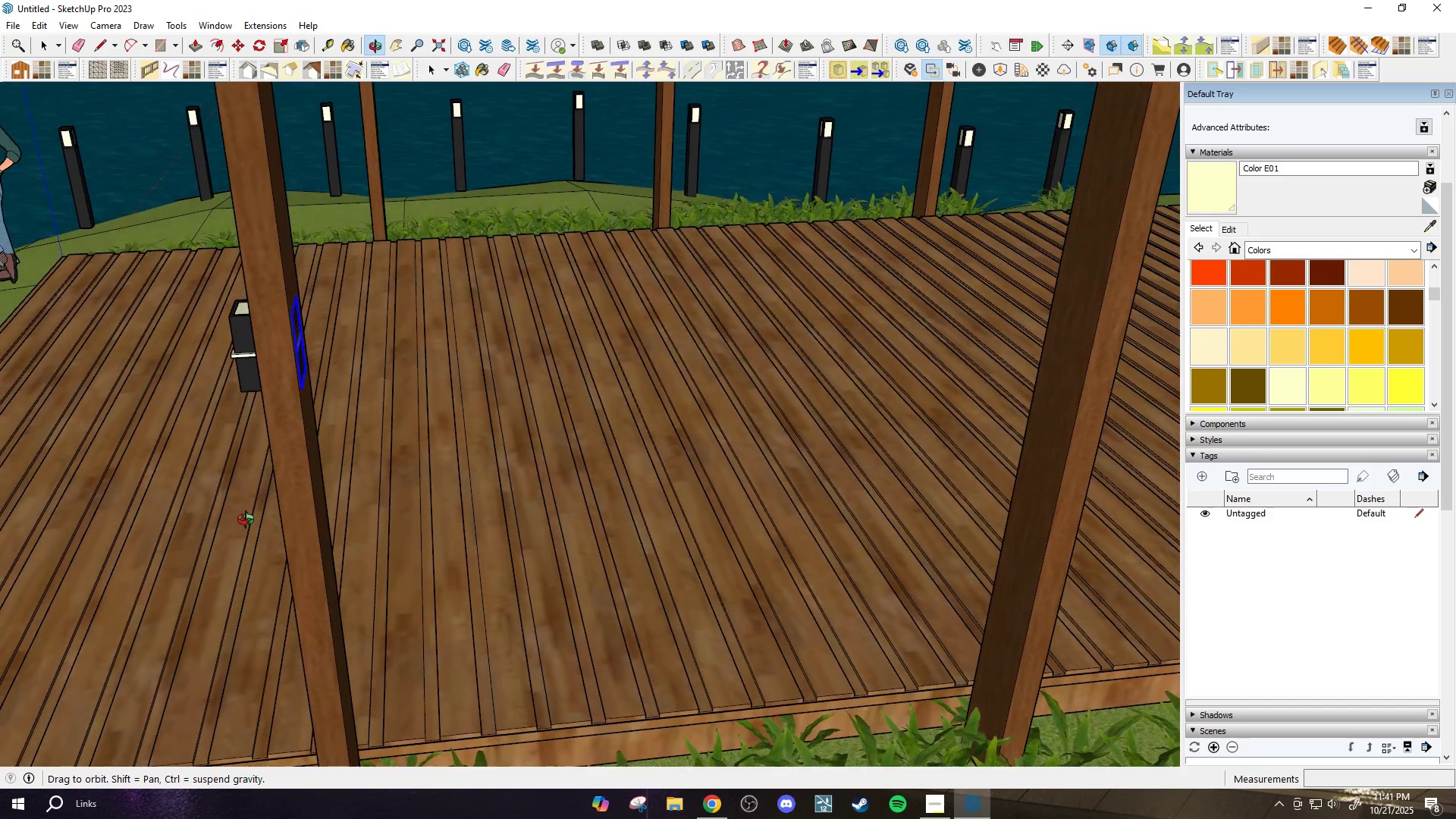 
key(S)
 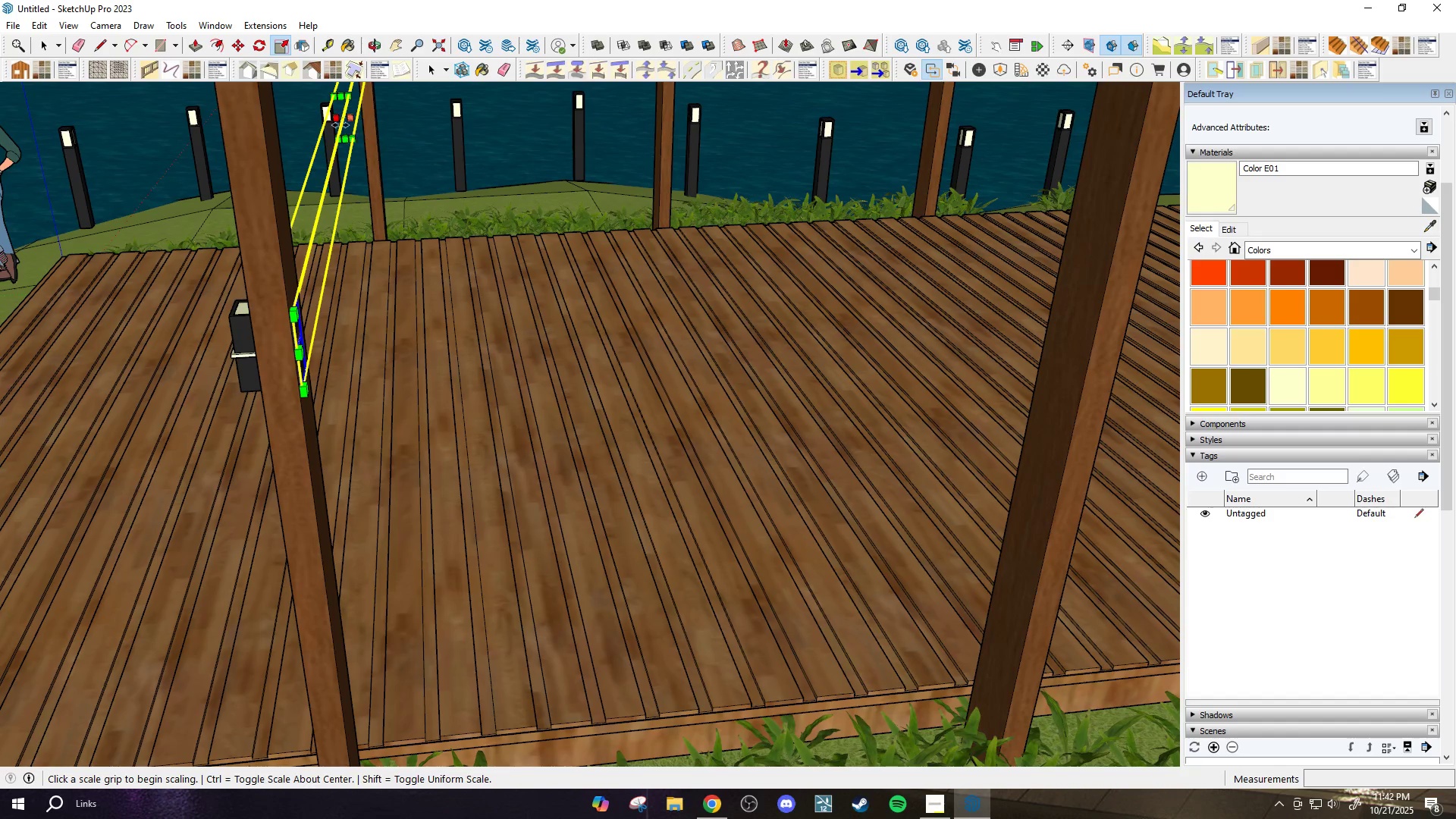 
left_click([338, 122])
 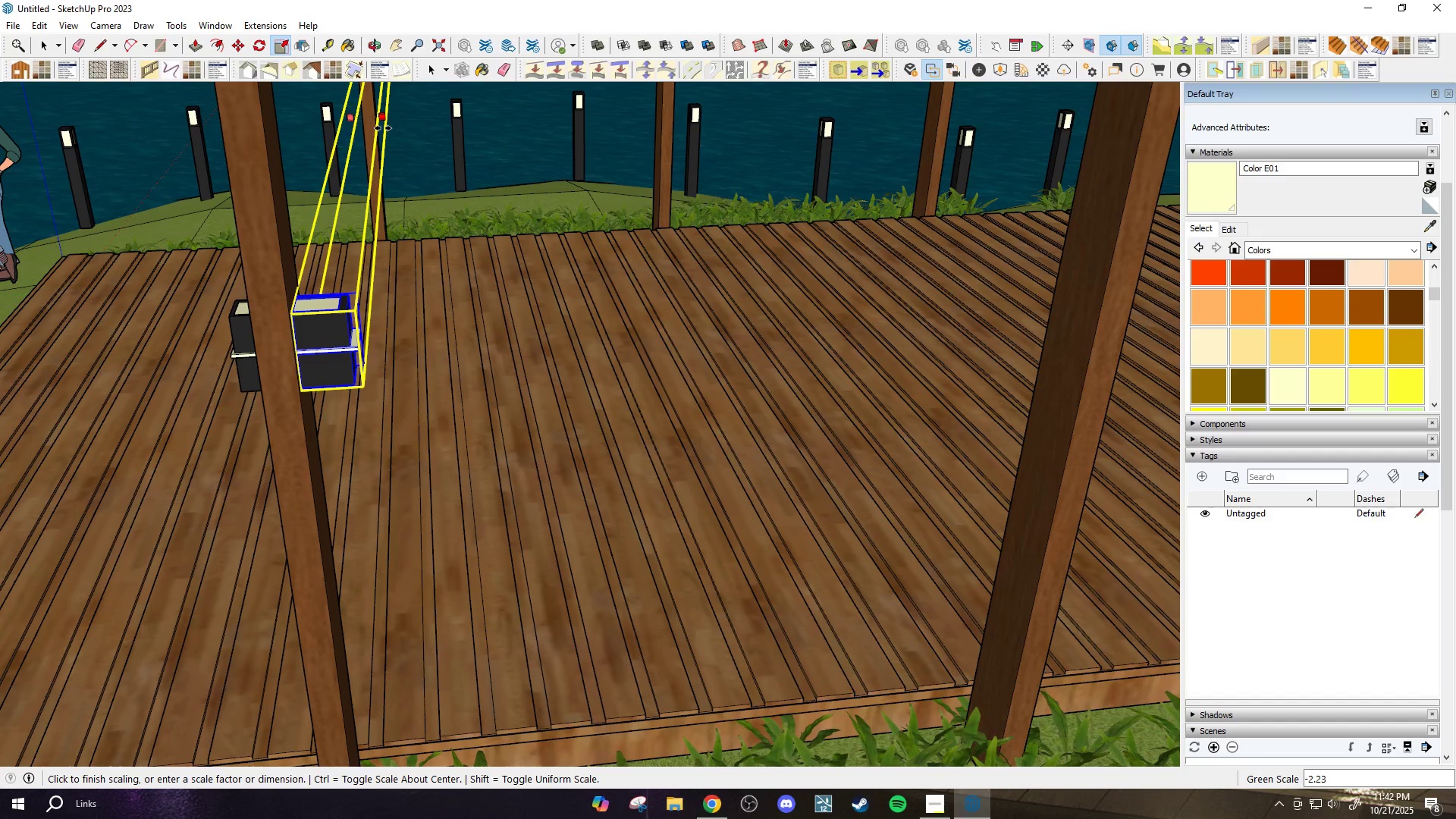 
key(Minus)
 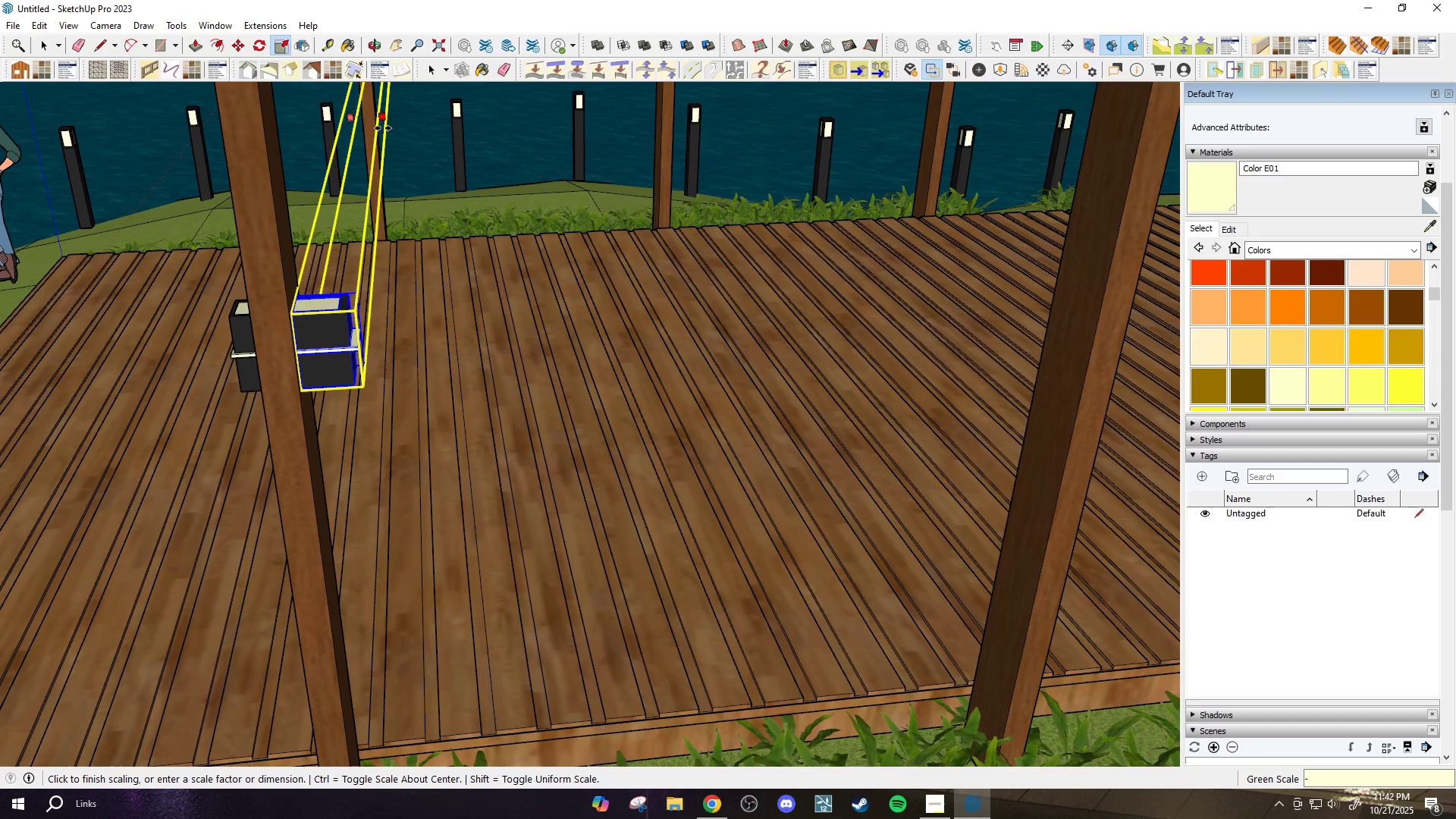 
key(1)
 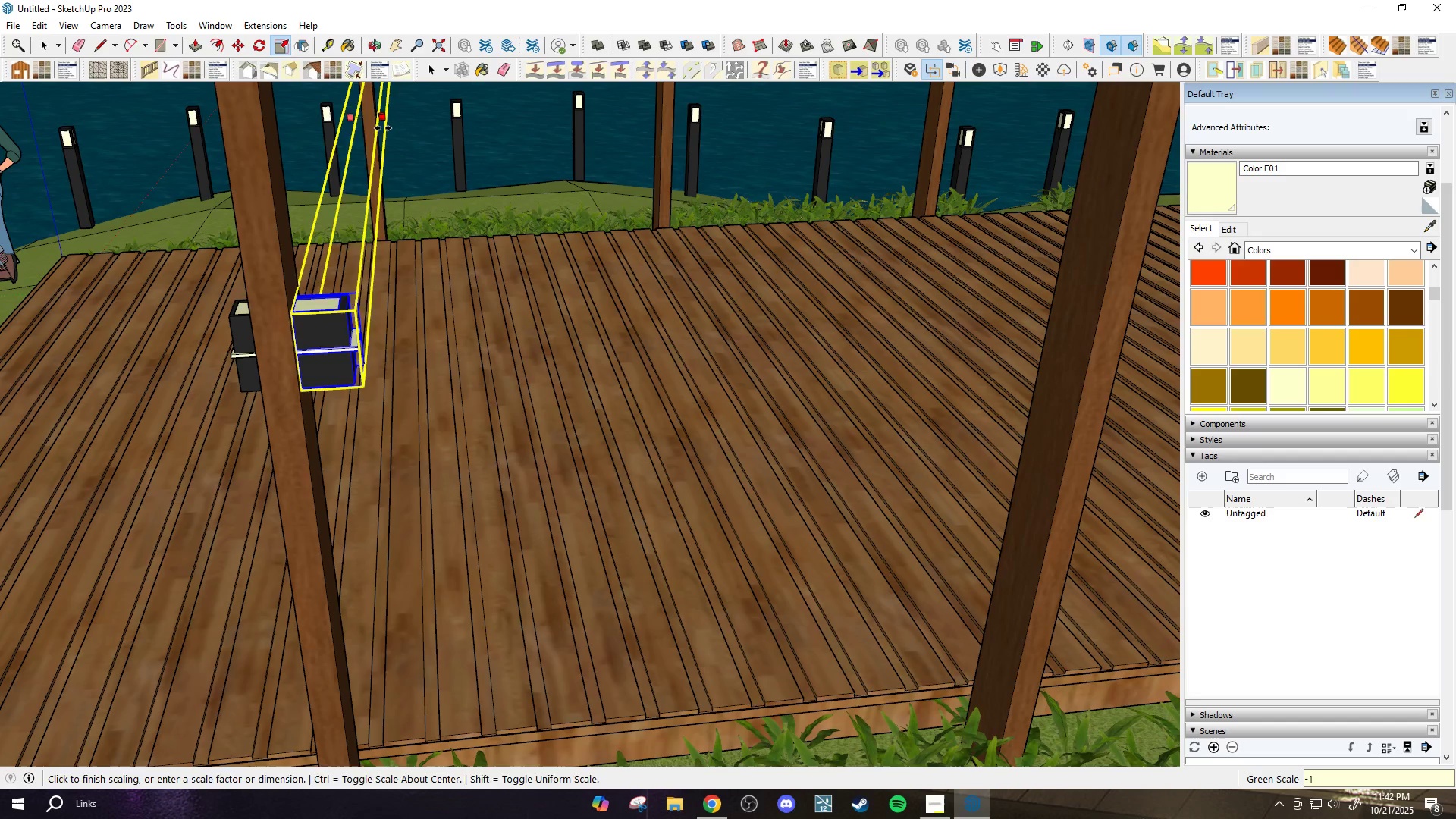 
key(Enter)
 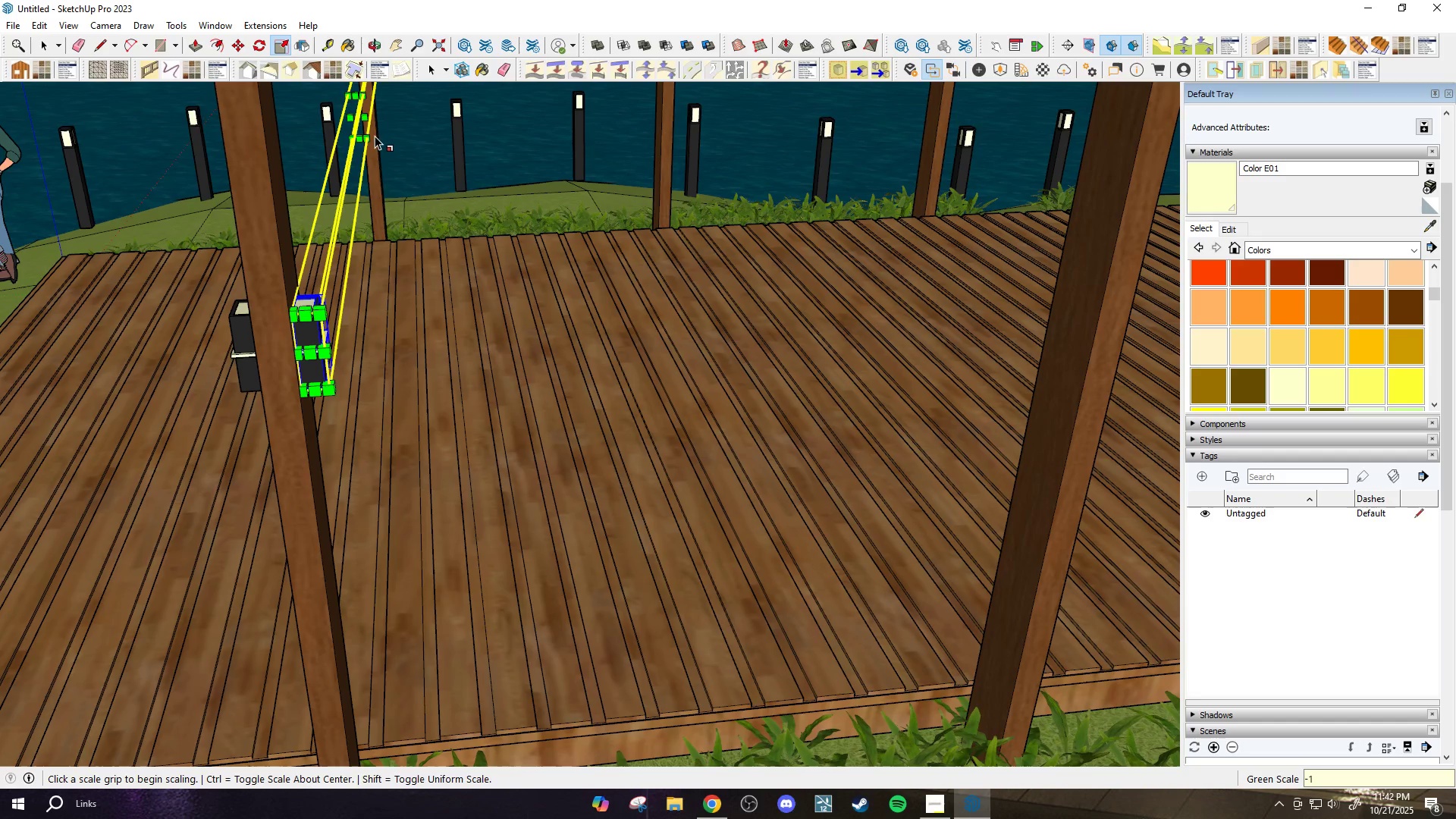 
key(Space)
 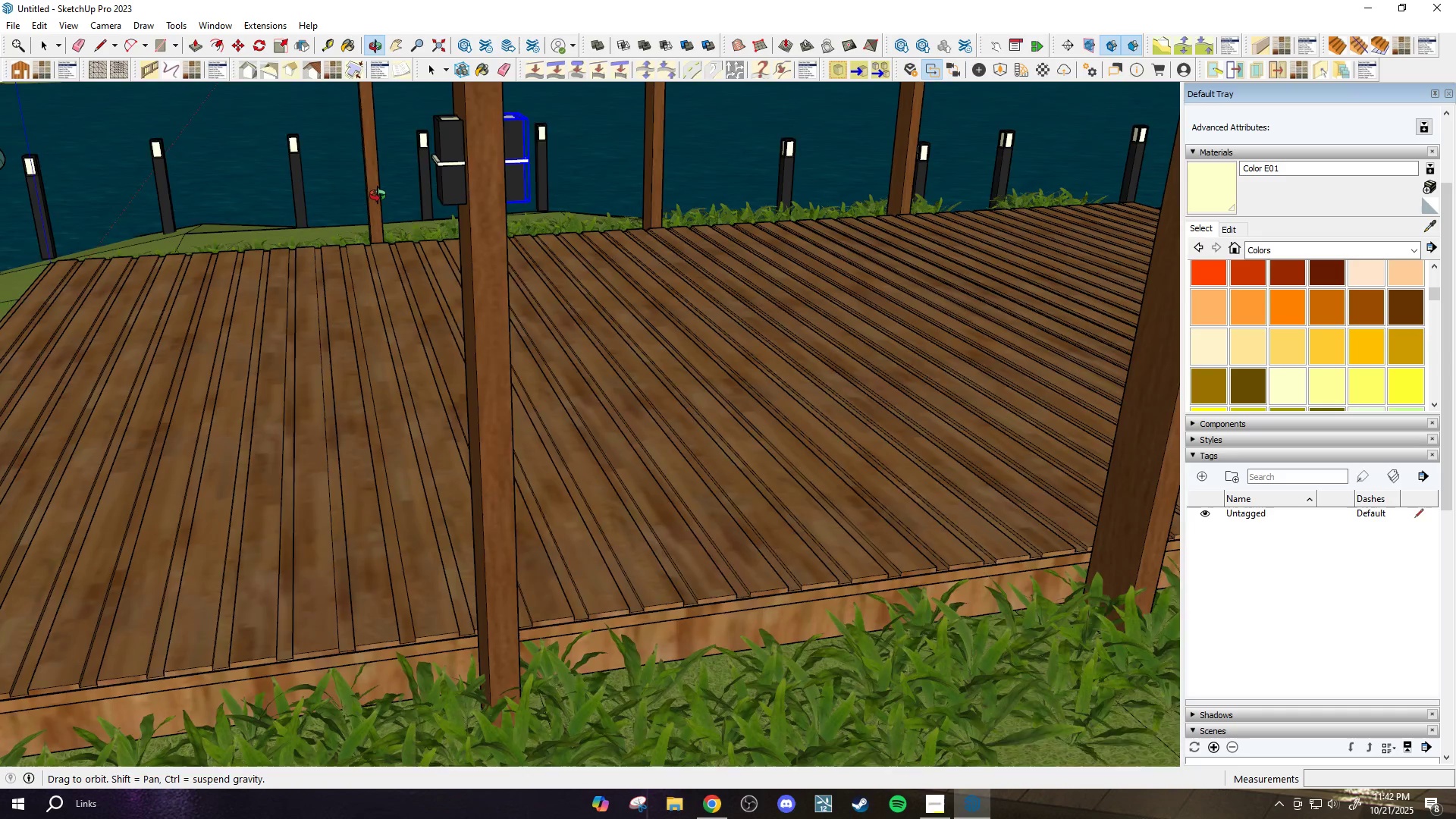 
scroll: coordinate [402, 220], scroll_direction: down, amount: 3.0
 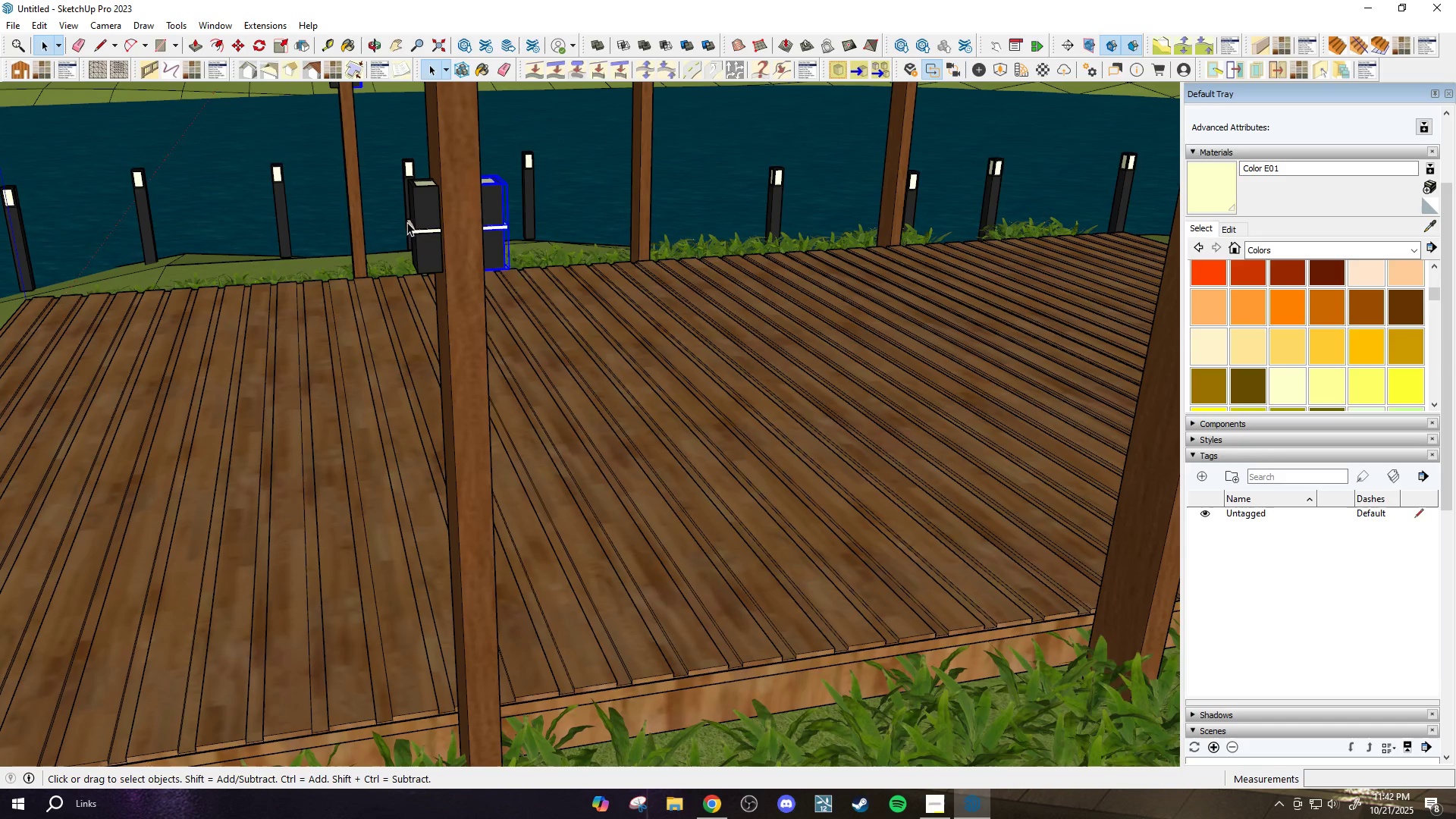 
hold_key(key=ControlLeft, duration=0.33)
 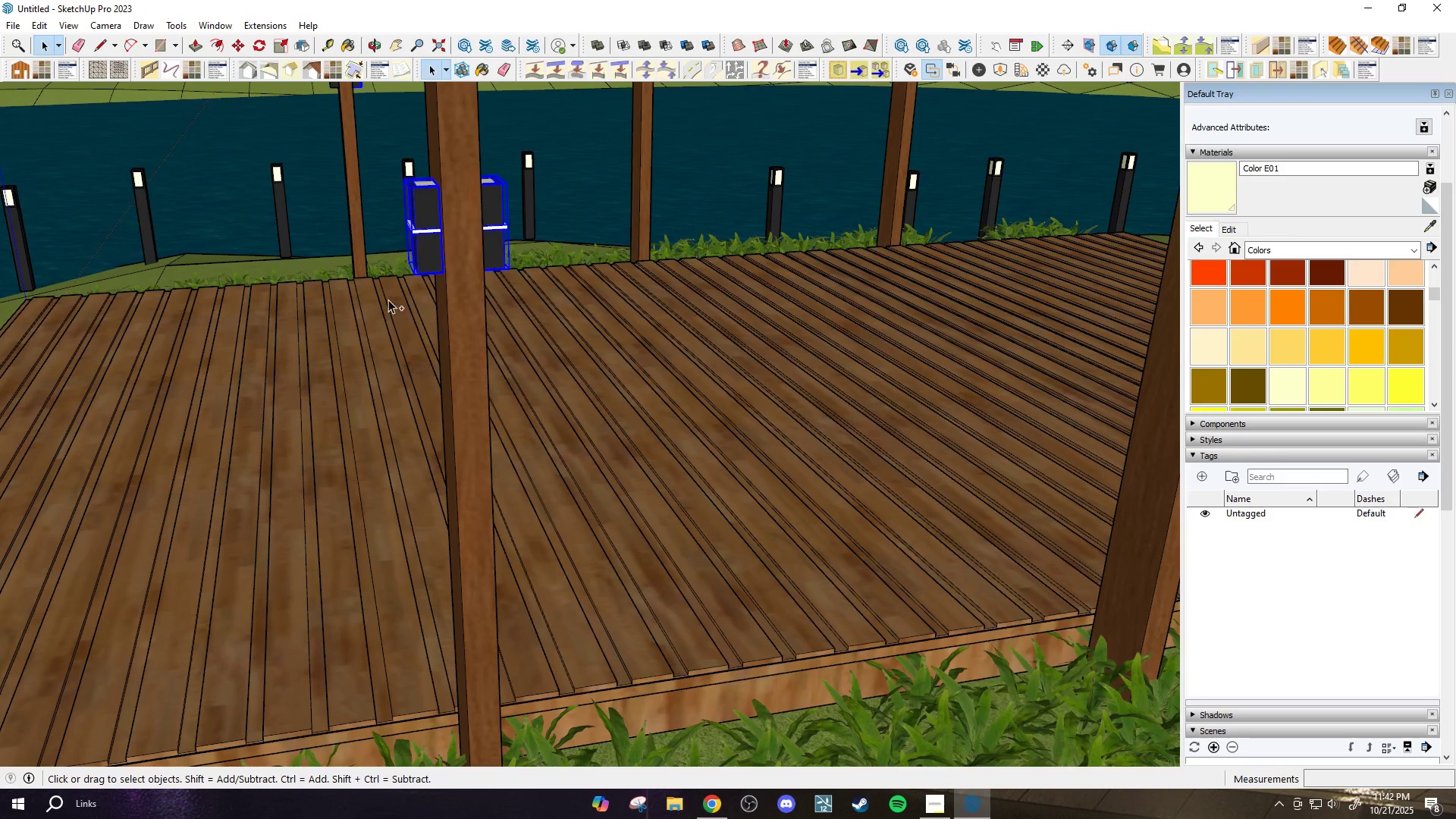 
scroll: coordinate [347, 157], scroll_direction: up, amount: 1.0
 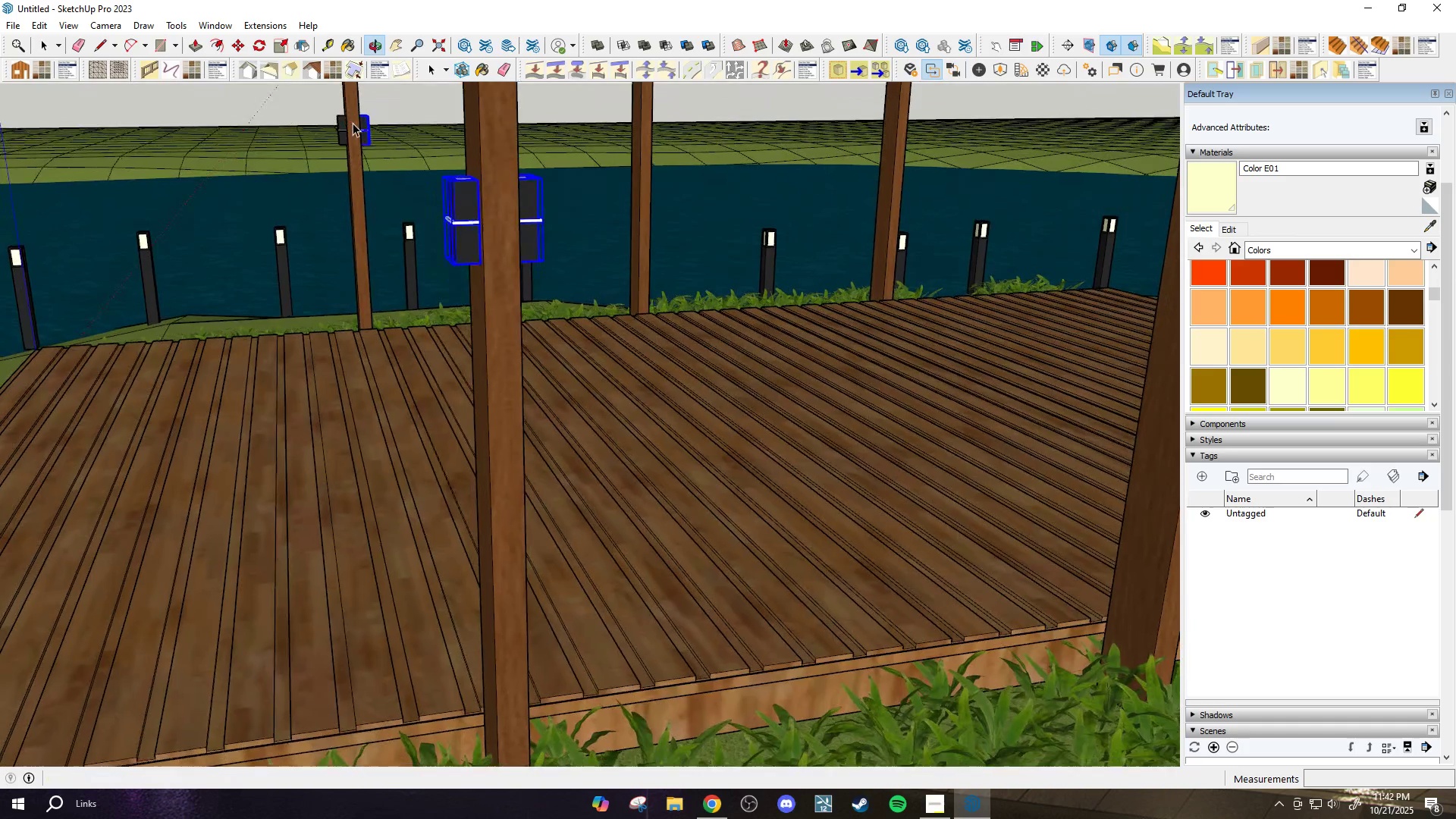 
hold_key(key=ControlLeft, duration=0.66)
left_click([341, 130])
 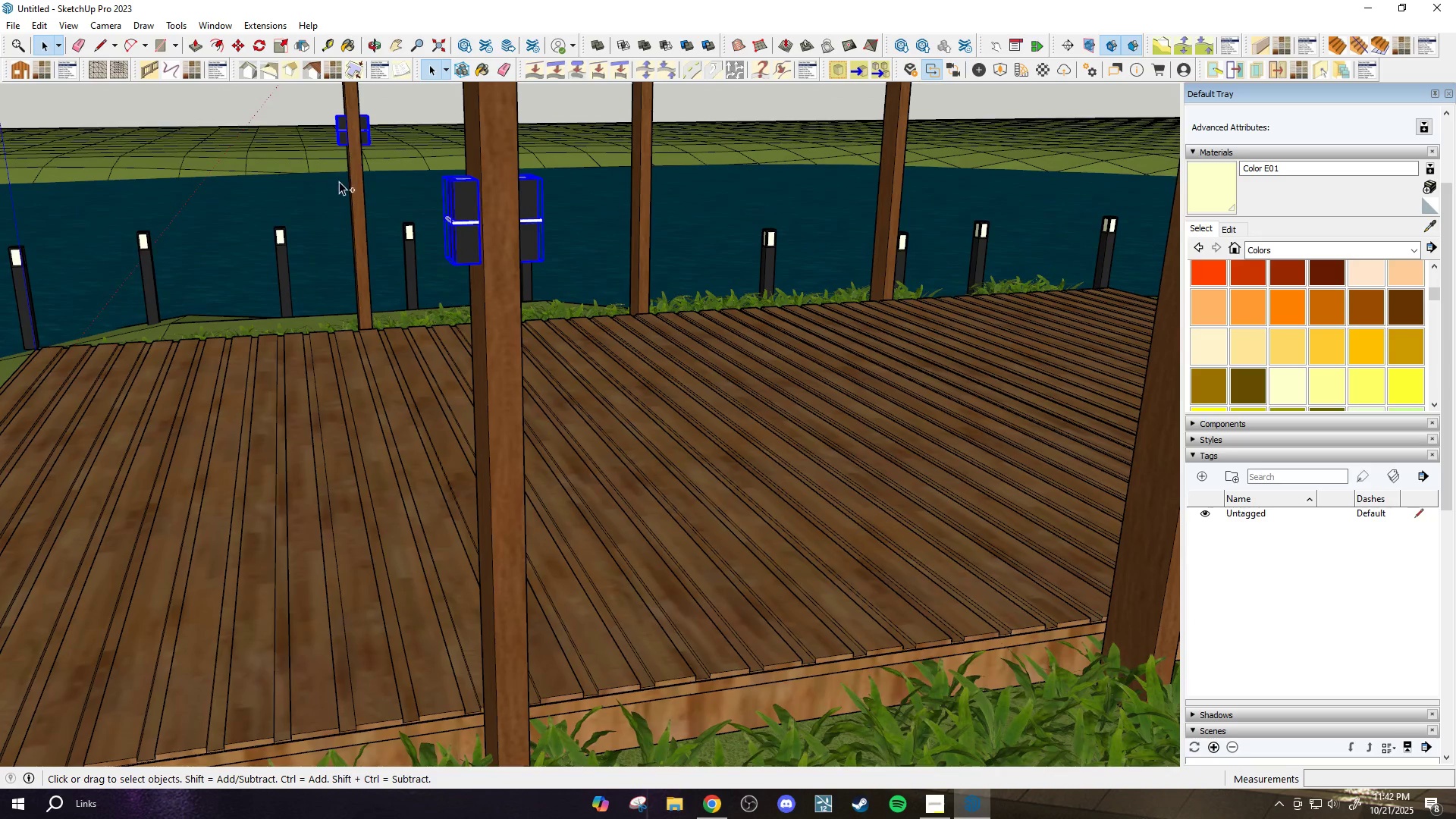 
scroll: coordinate [369, 265], scroll_direction: down, amount: 8.0
 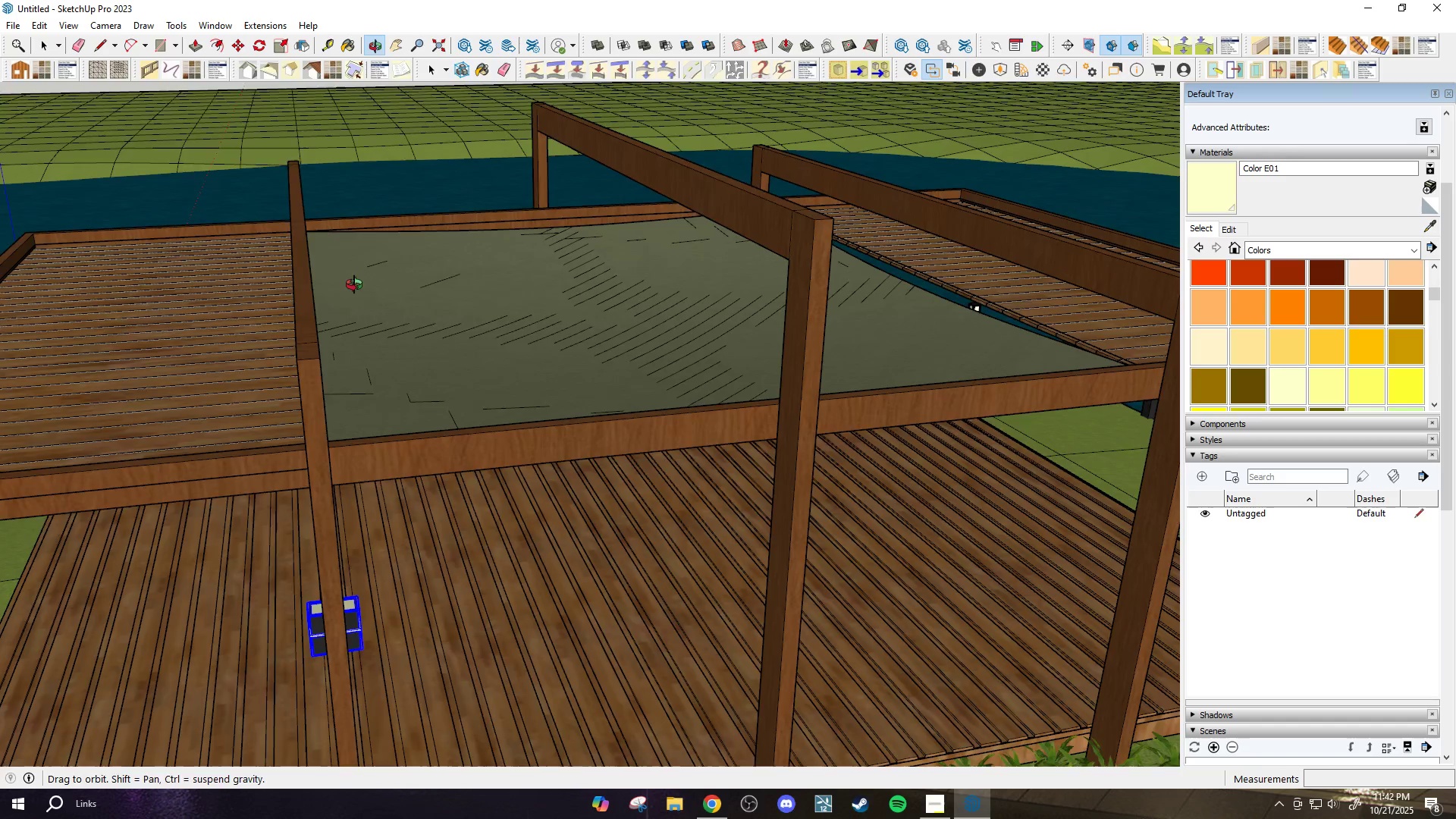 
key(M)
 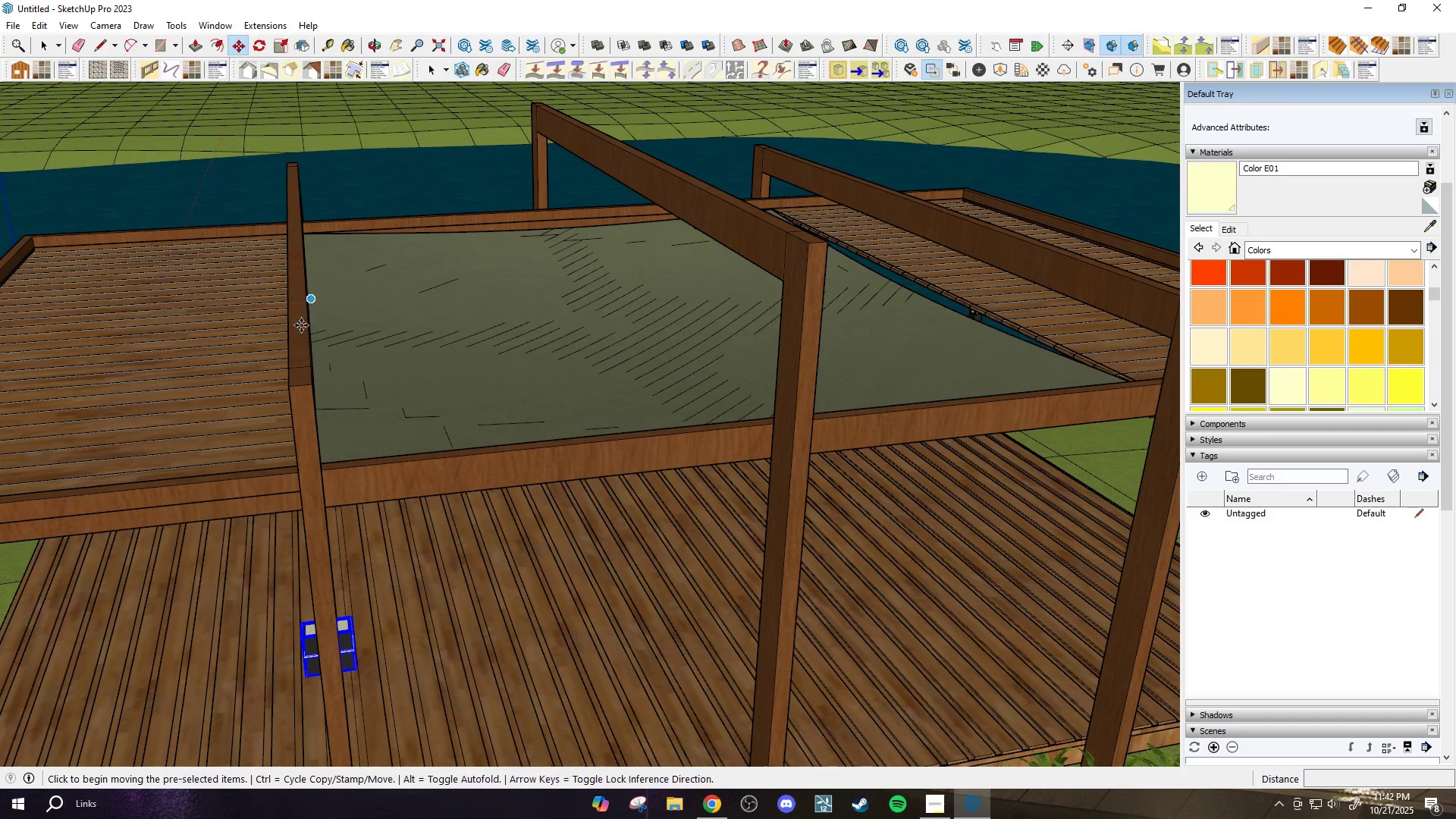 
key(Control+ControlLeft)
 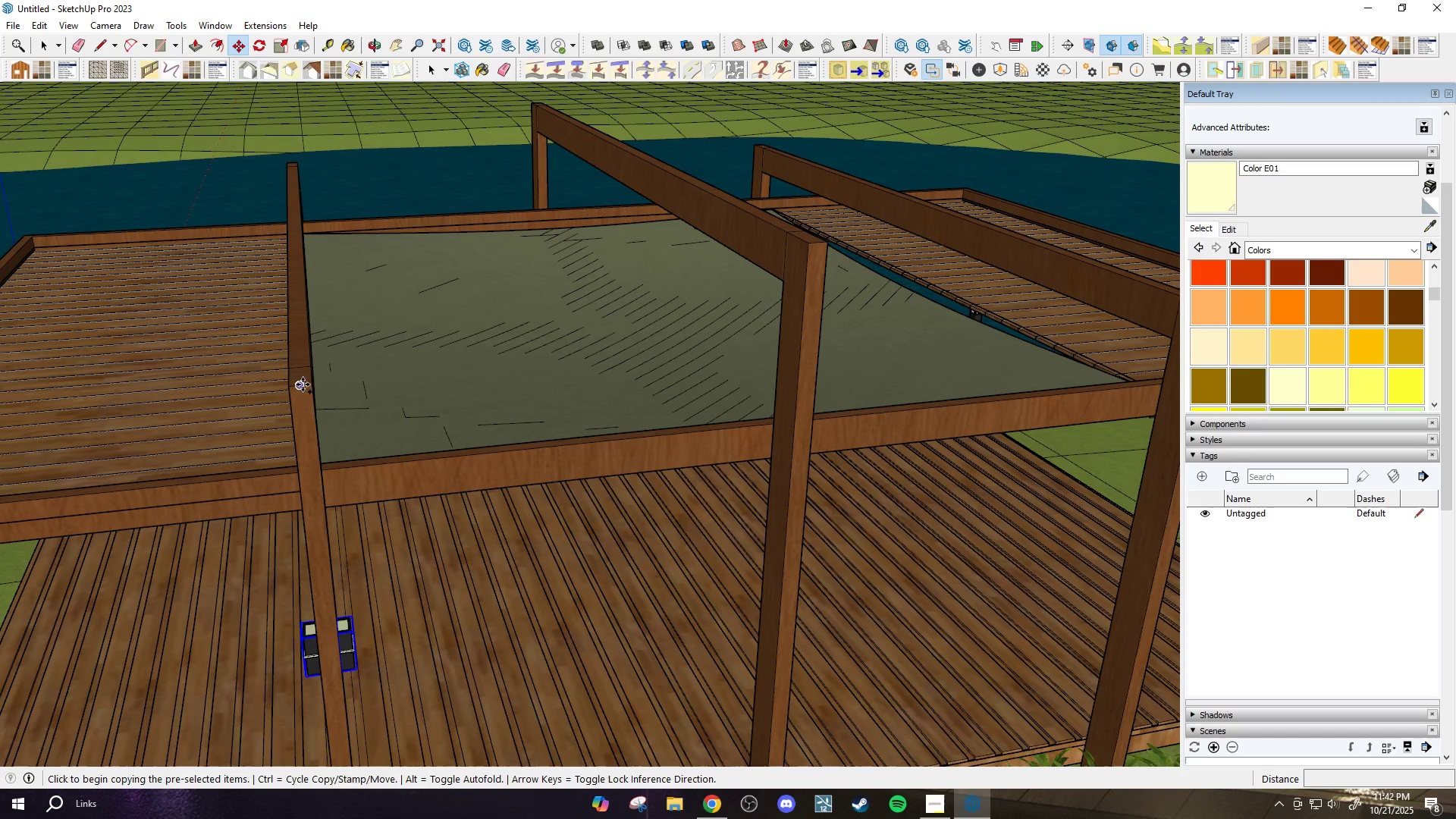 
scroll: coordinate [321, 378], scroll_direction: down, amount: 3.0
 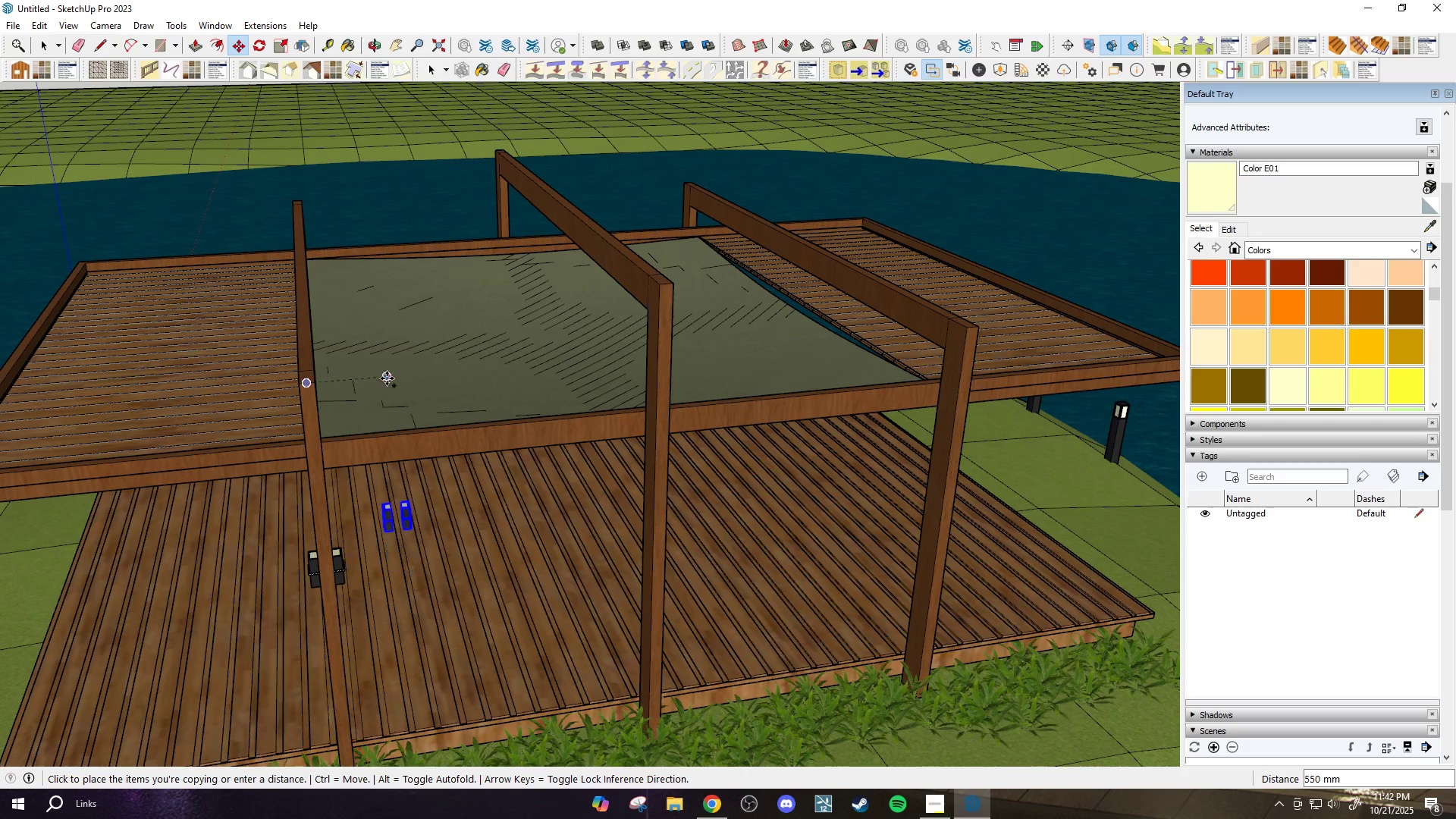 
hold_key(key=ShiftLeft, duration=1.5)
 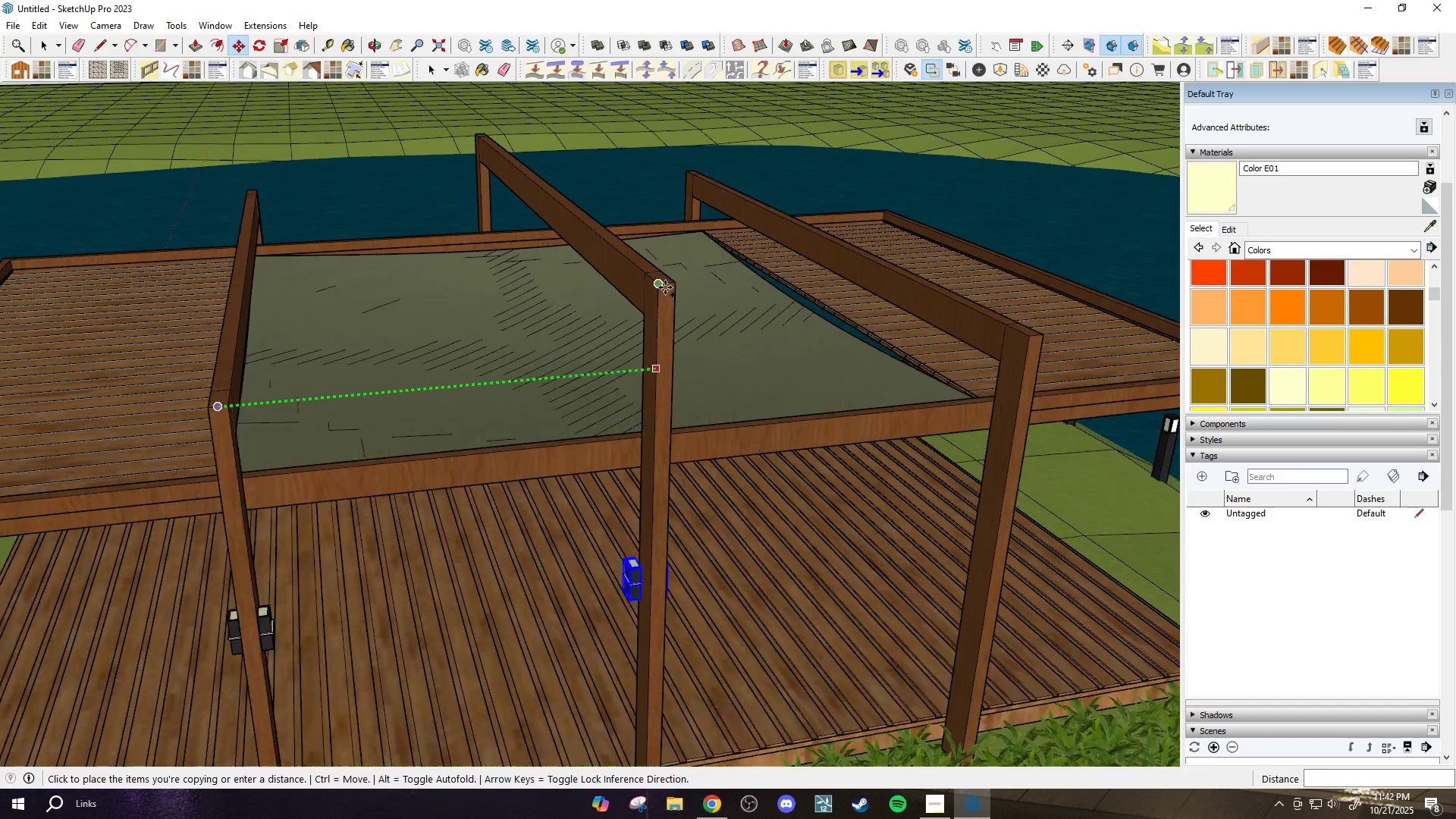 
hold_key(key=ShiftLeft, duration=1.51)
scroll: coordinate [665, 287], scroll_direction: up, amount: 6.0
 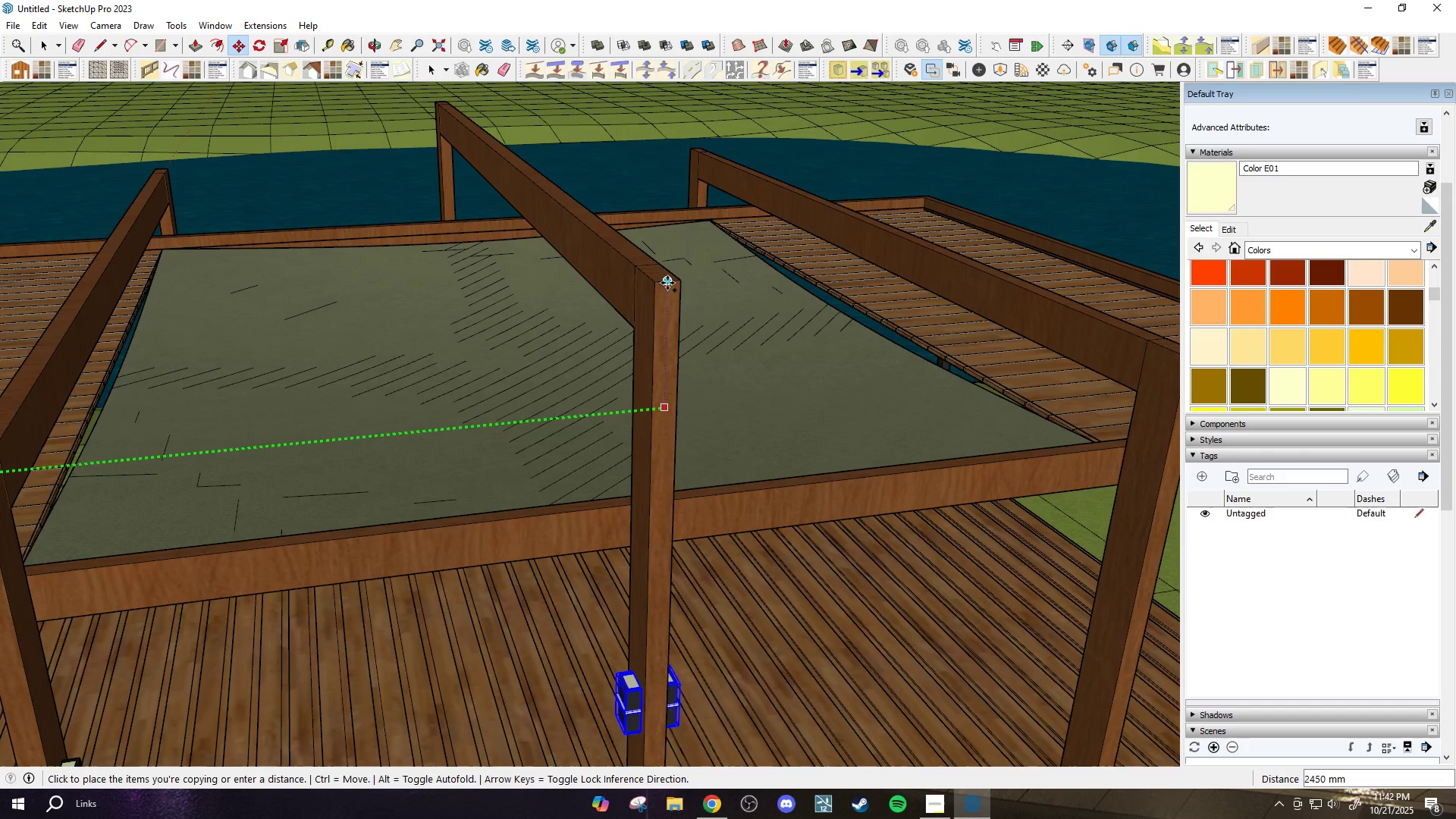 
hold_key(key=ShiftLeft, duration=0.43)
left_click([667, 283])
 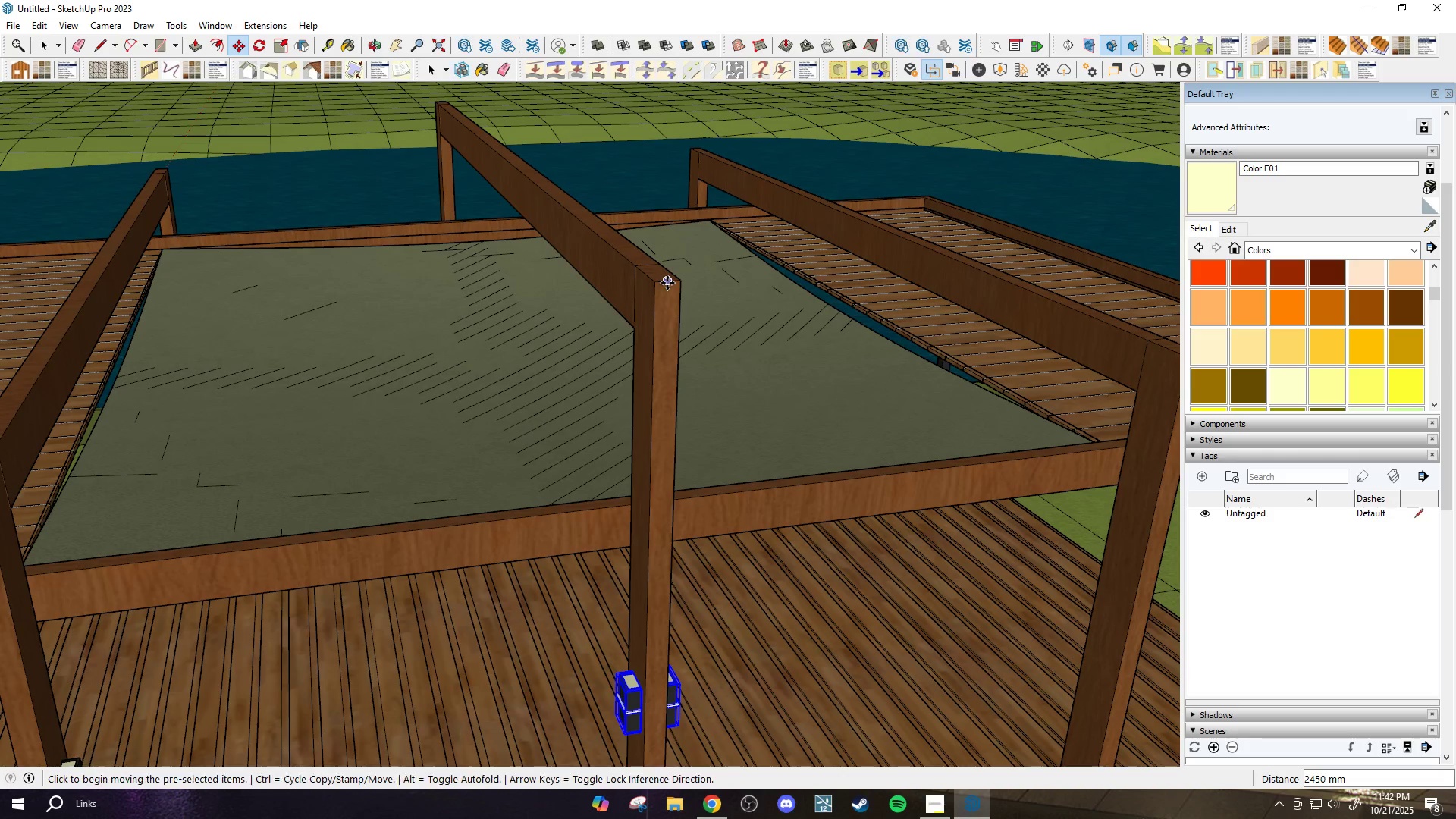 
scroll: coordinate [532, 373], scroll_direction: down, amount: 6.0
 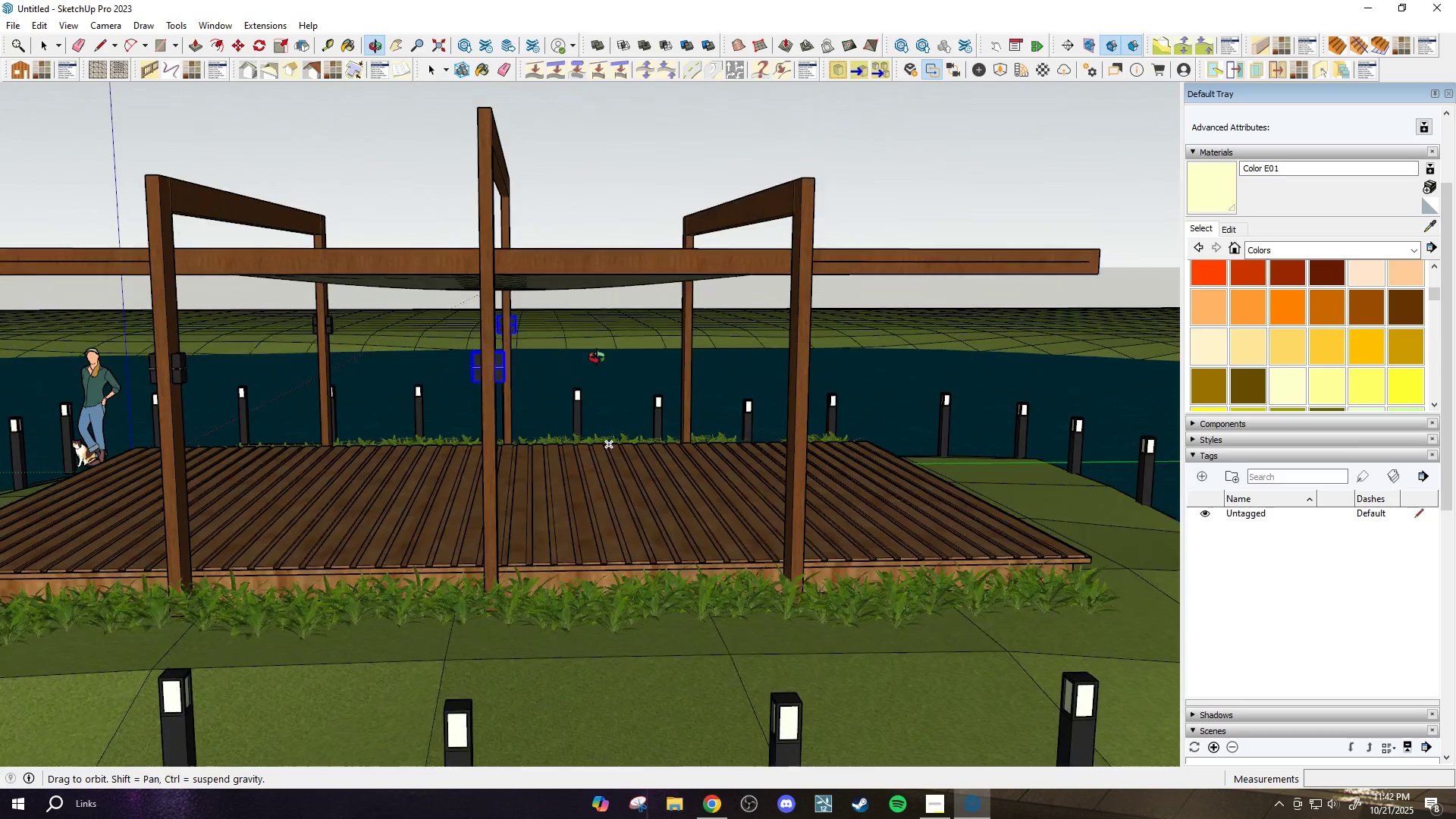 
scroll: coordinate [495, 302], scroll_direction: up, amount: 2.0
 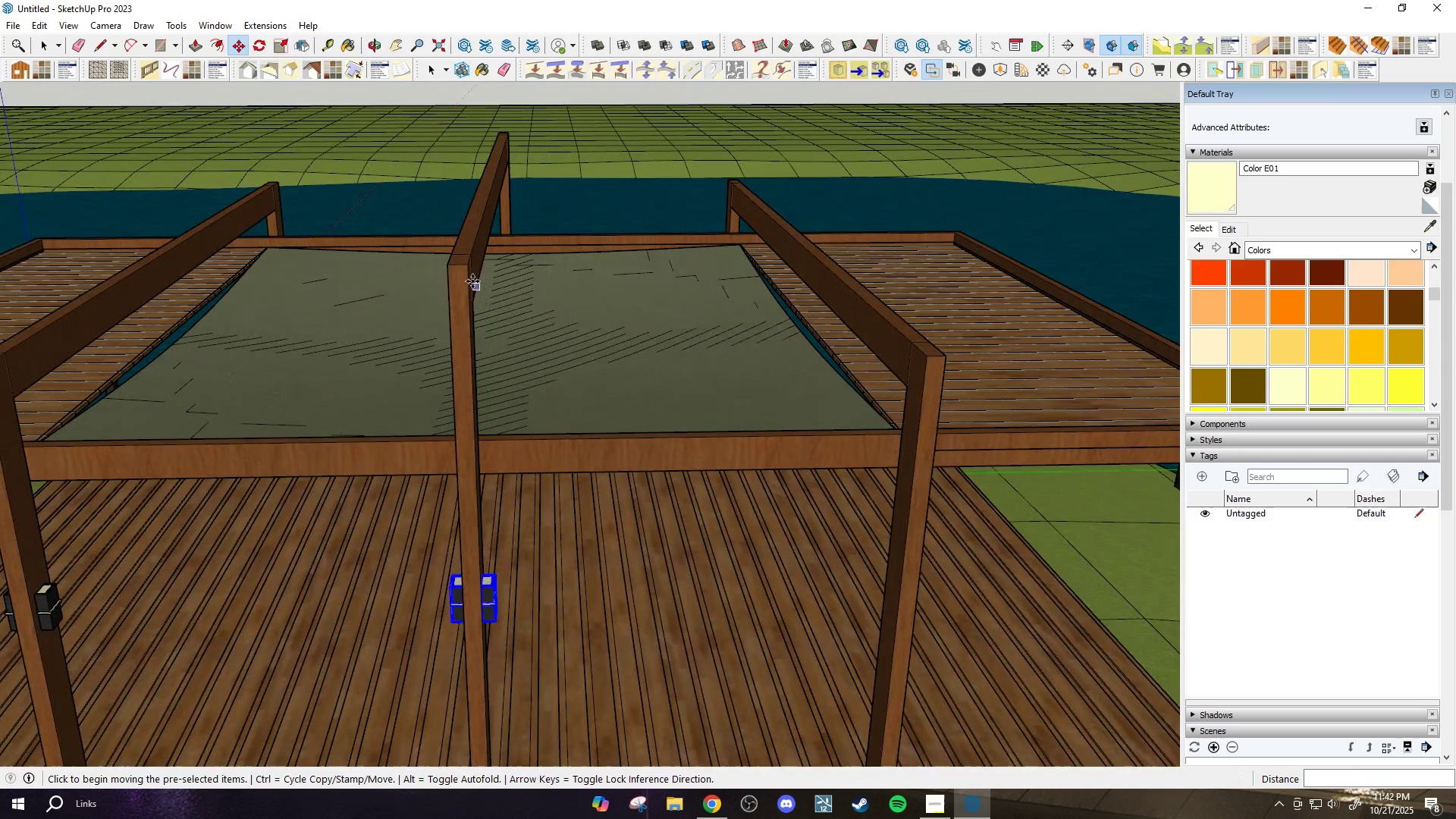 
key(Control+ControlLeft)
 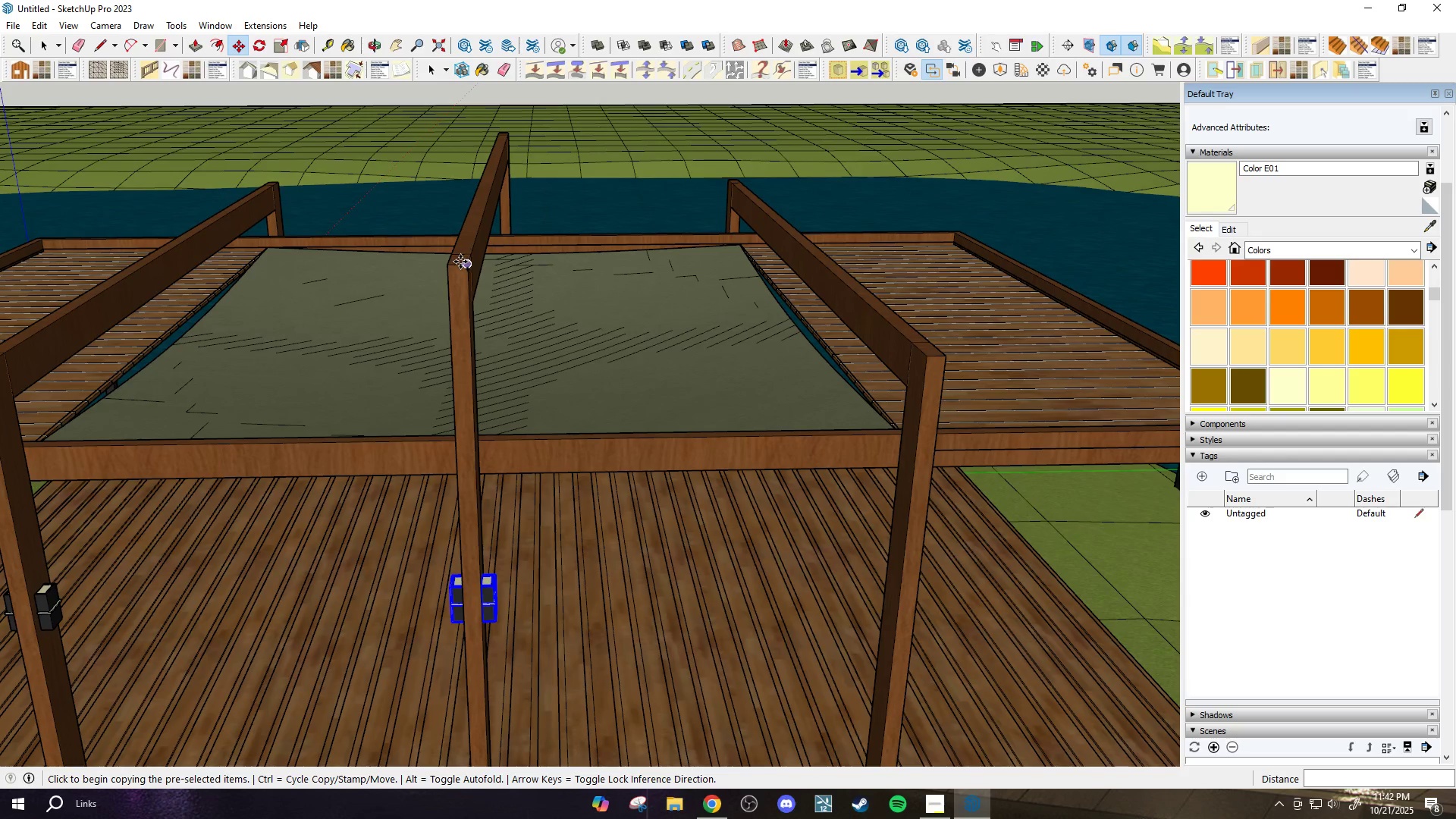 
scroll: coordinate [454, 265], scroll_direction: up, amount: 4.0
 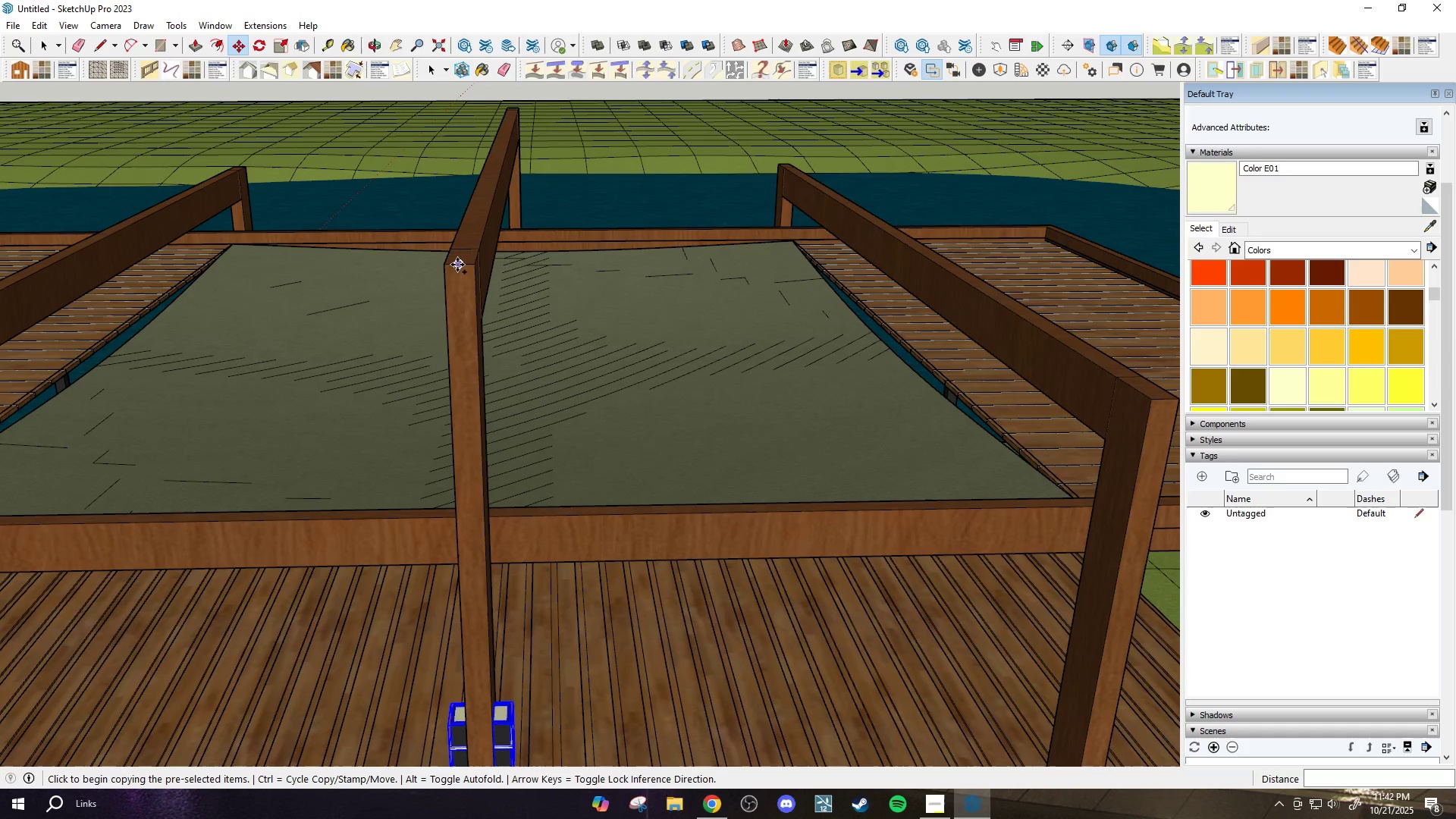 
left_click([457, 265])
 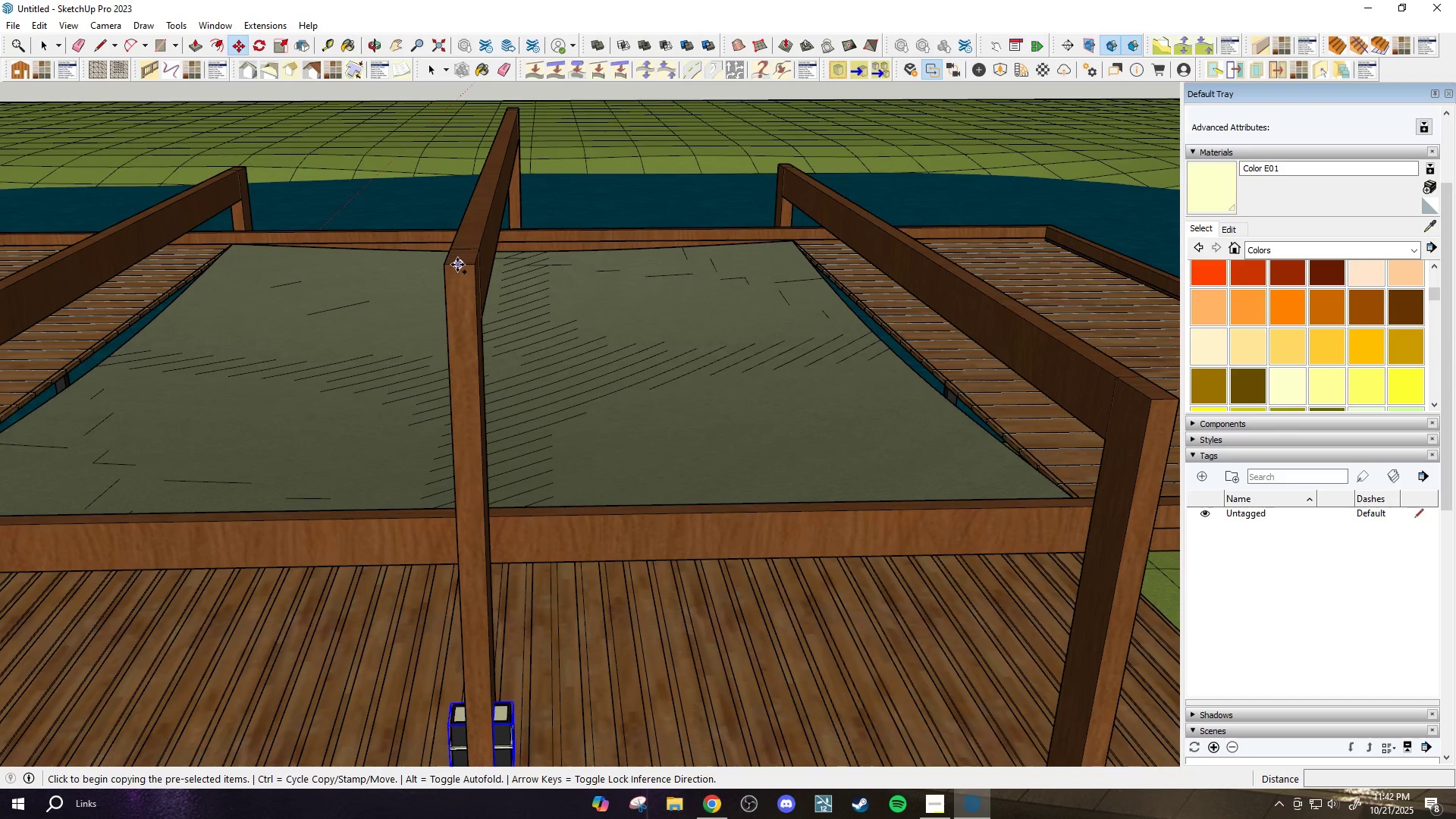 
scroll: coordinate [506, 265], scroll_direction: down, amount: 4.0
 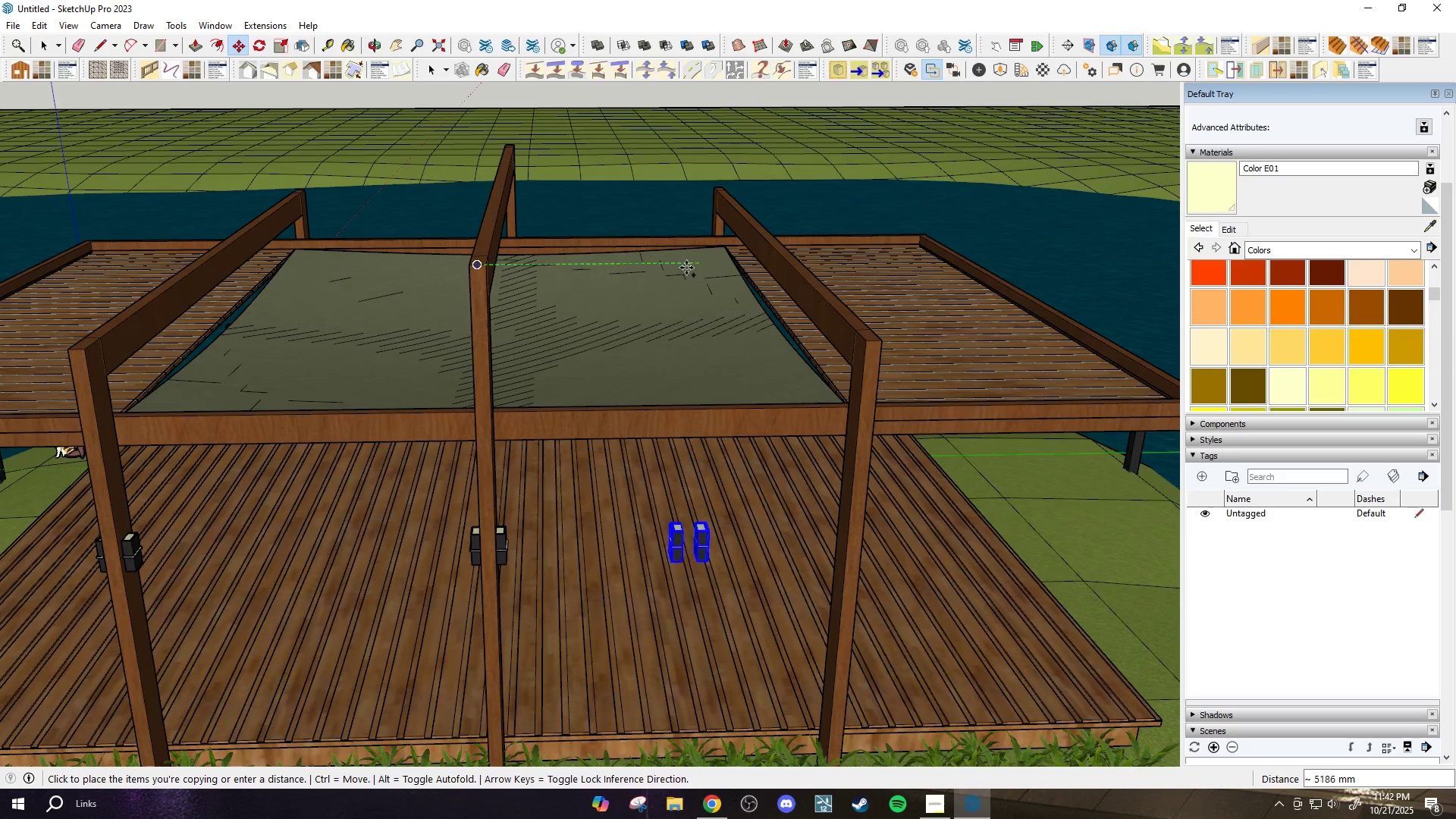 
wait(5.19)
 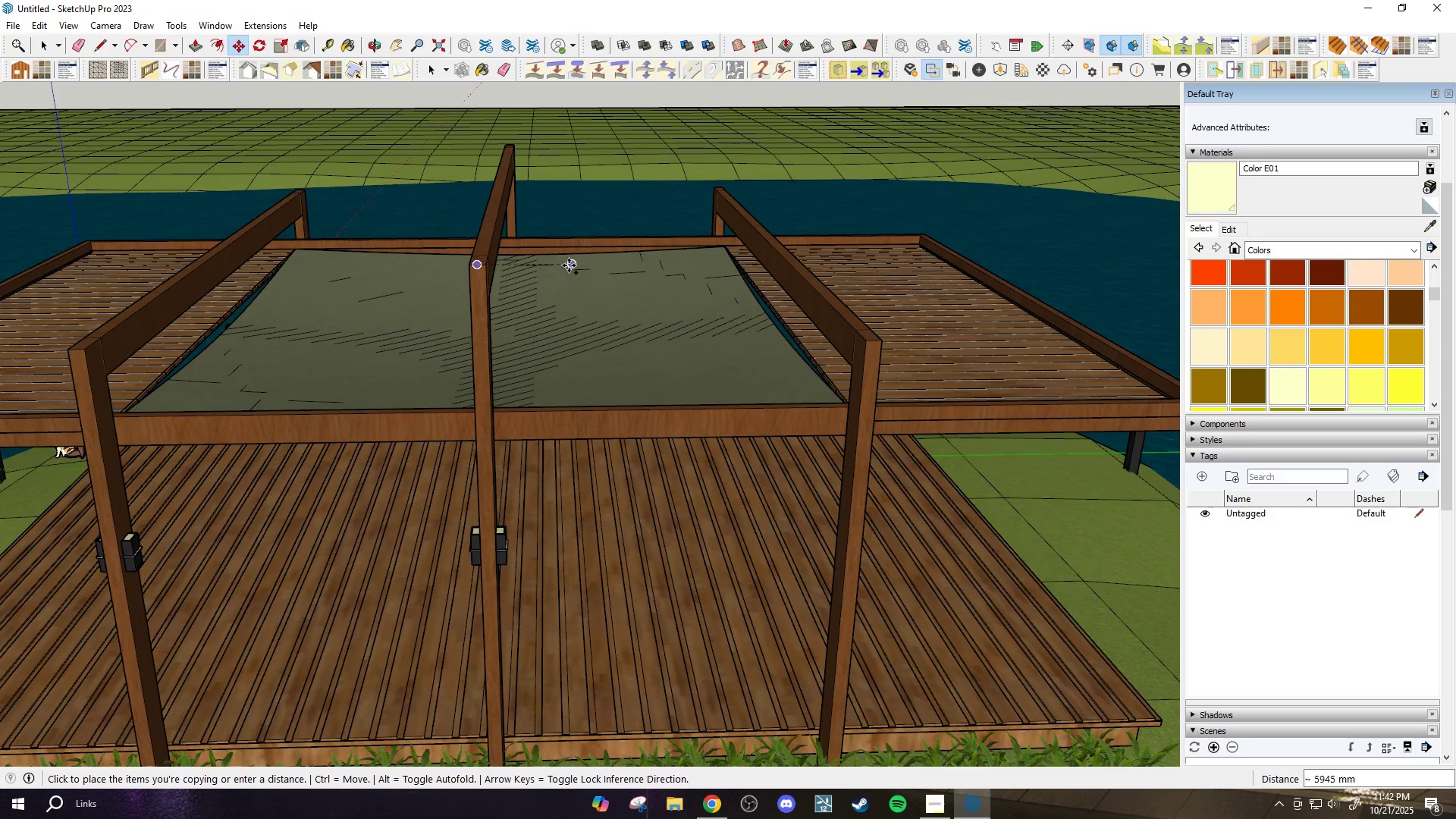 
scroll: coordinate [675, 265], scroll_direction: up, amount: 2.0
 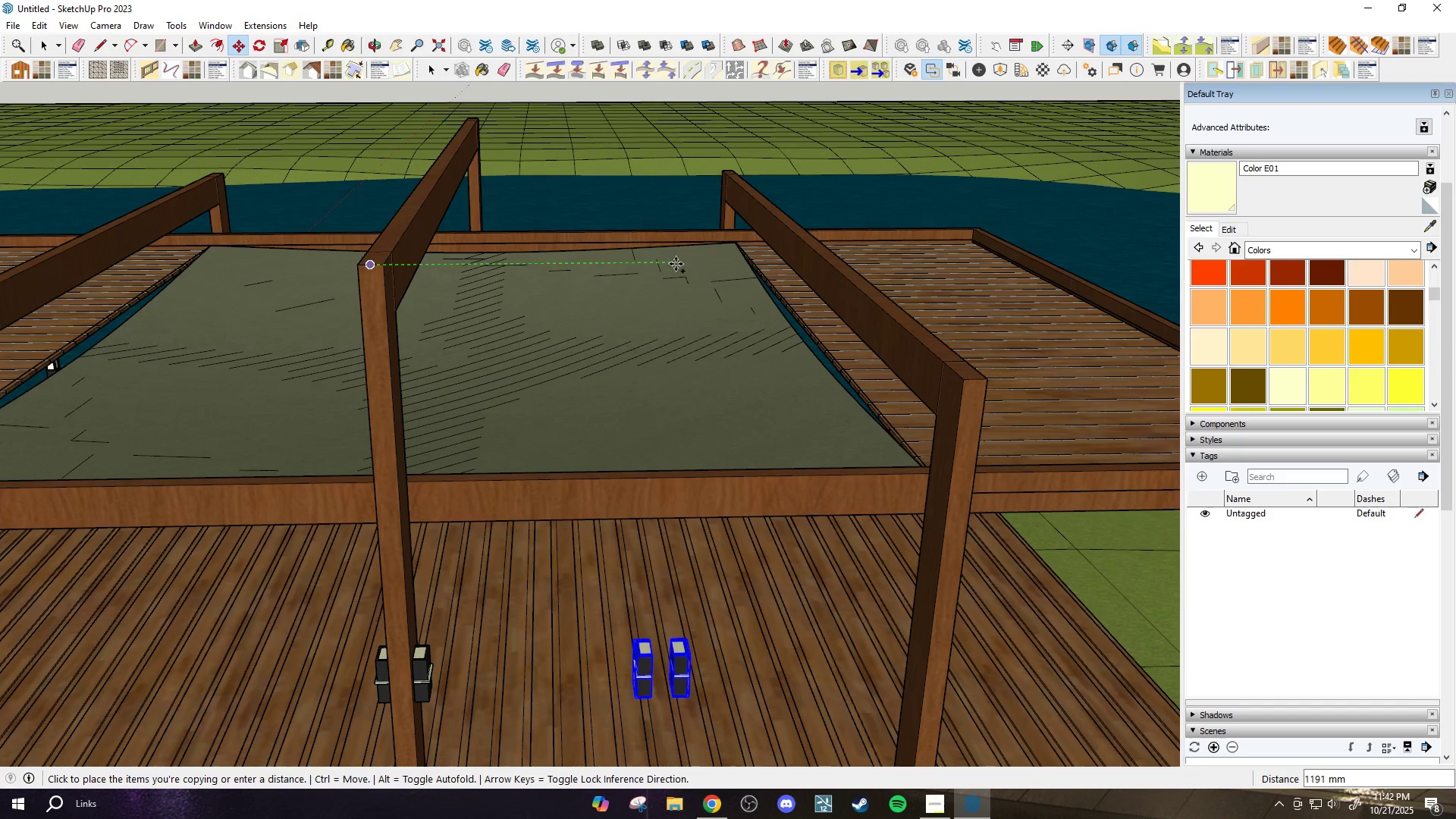 
hold_key(key=ShiftLeft, duration=1.52)
 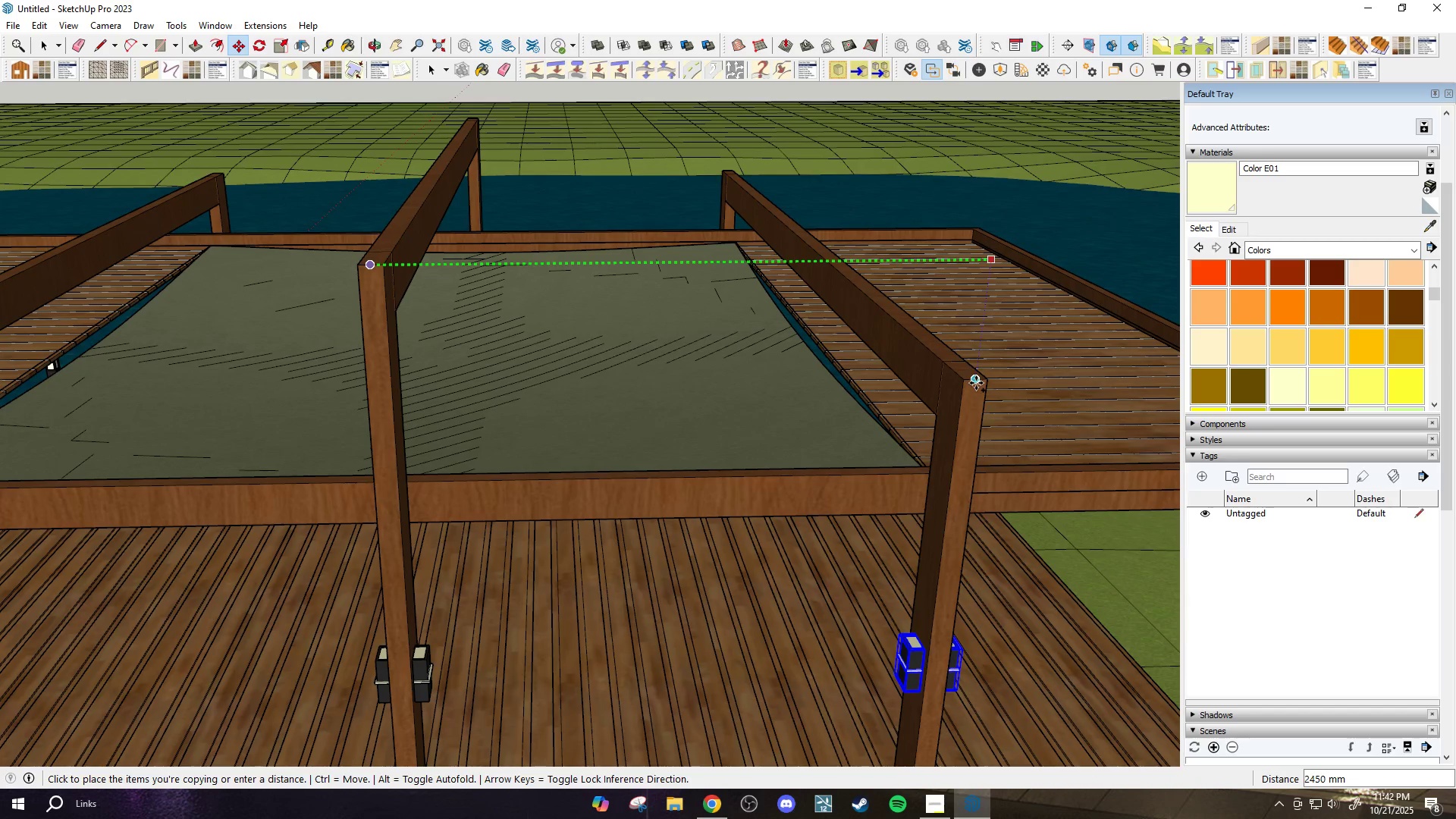 
hold_key(key=ShiftLeft, duration=0.81)
left_click([976, 383])
 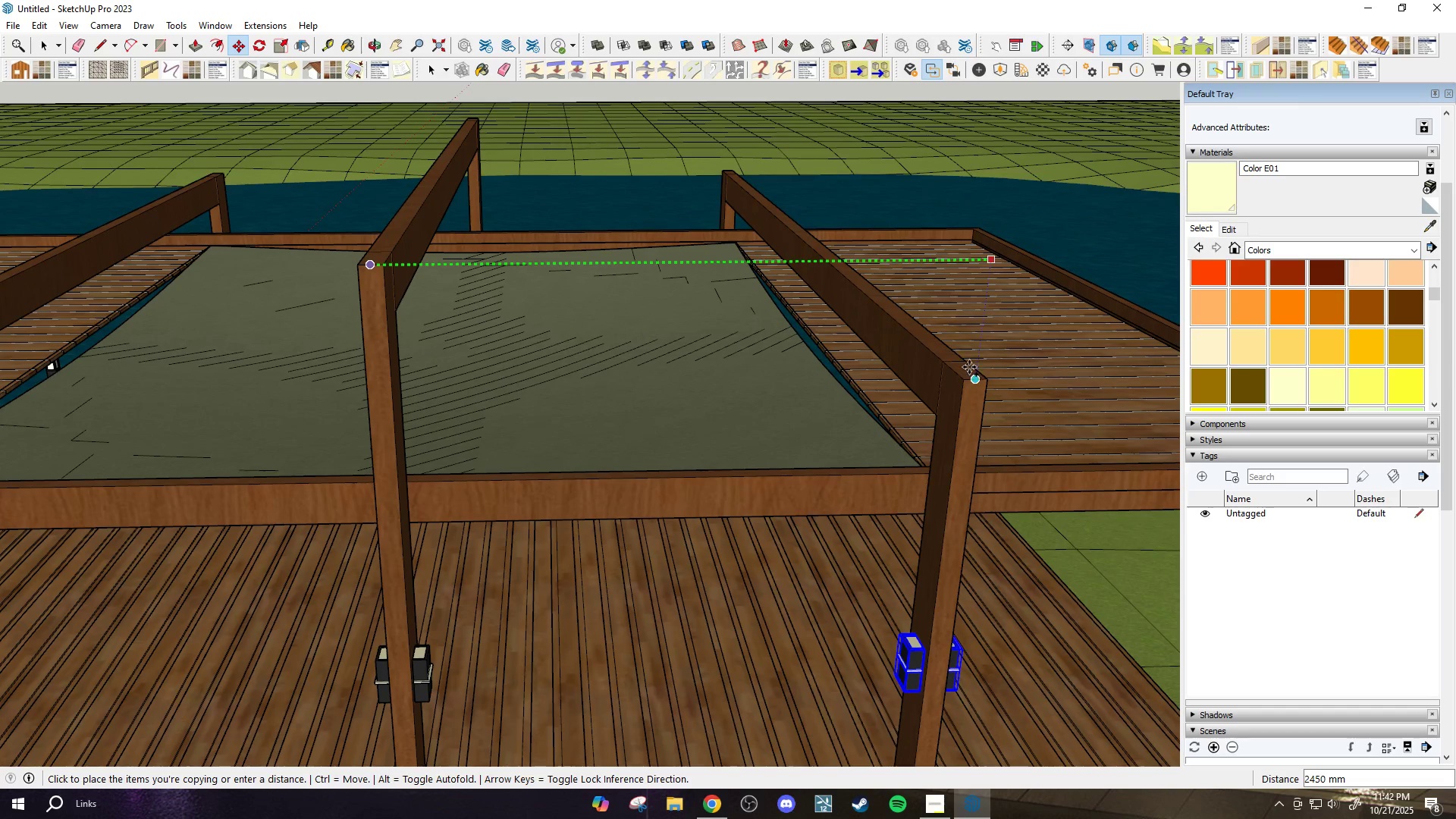 
scroll: coordinate [852, 427], scroll_direction: down, amount: 11.0
 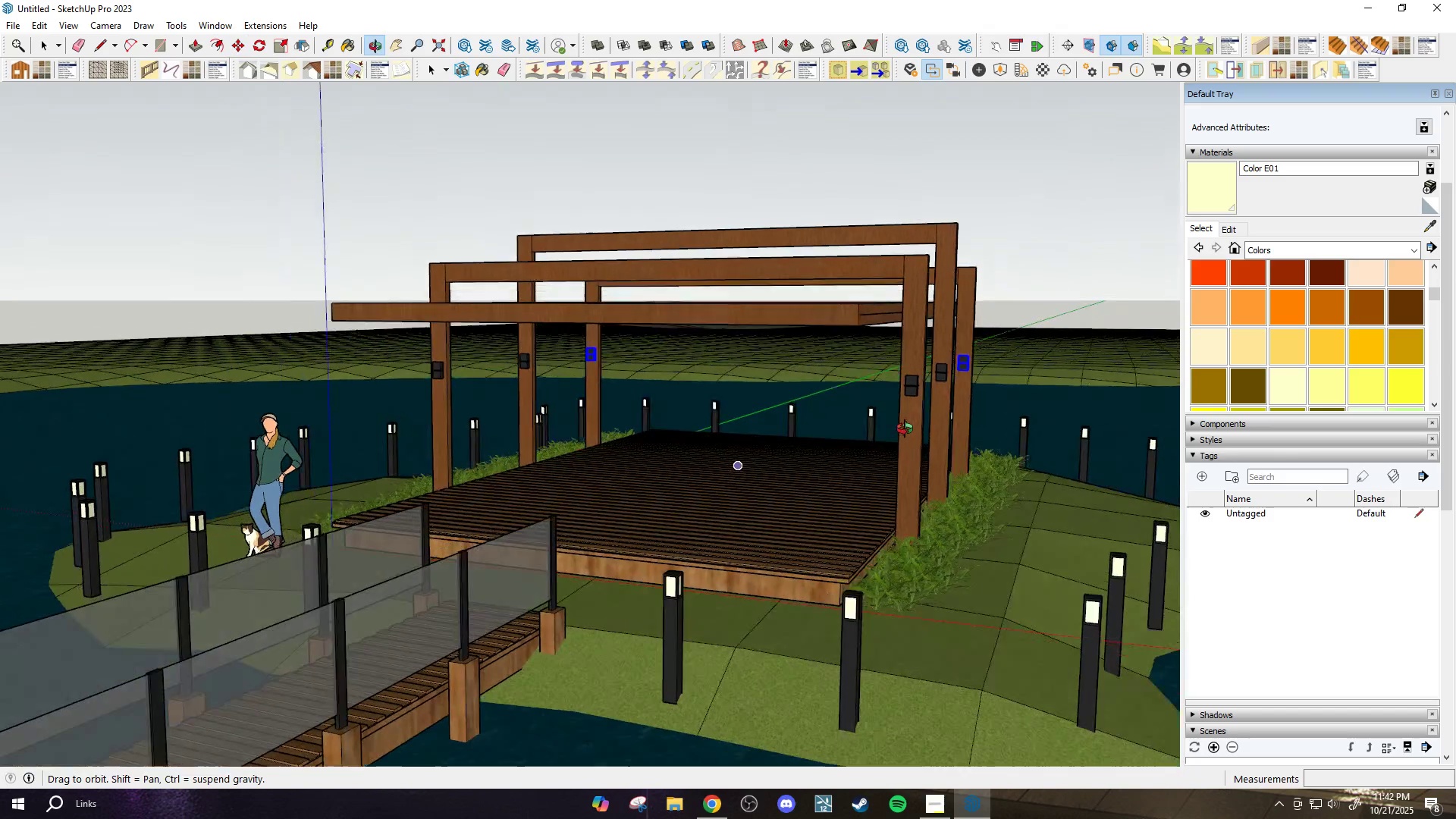 
key(Space)
 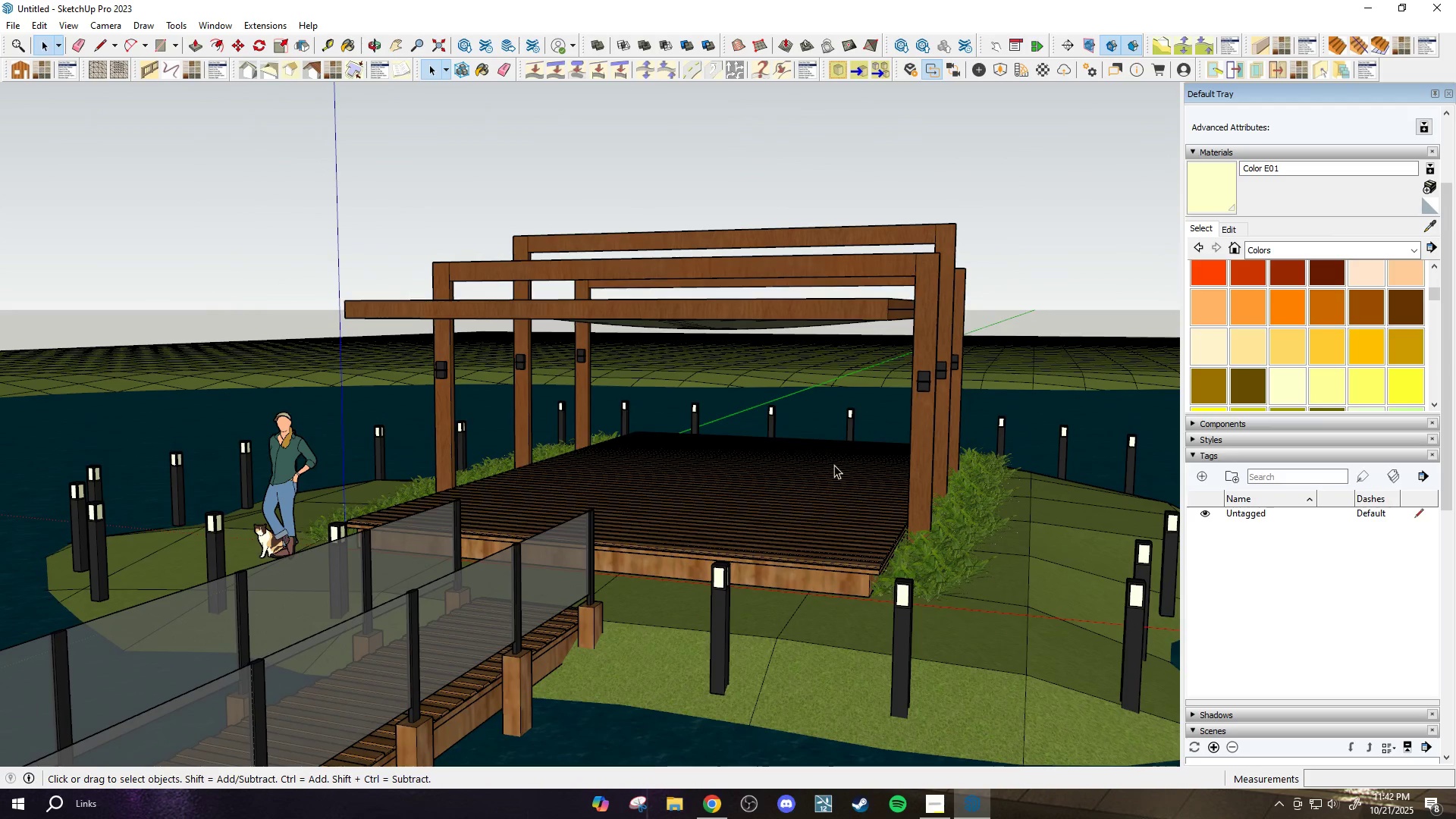 
key(H)
 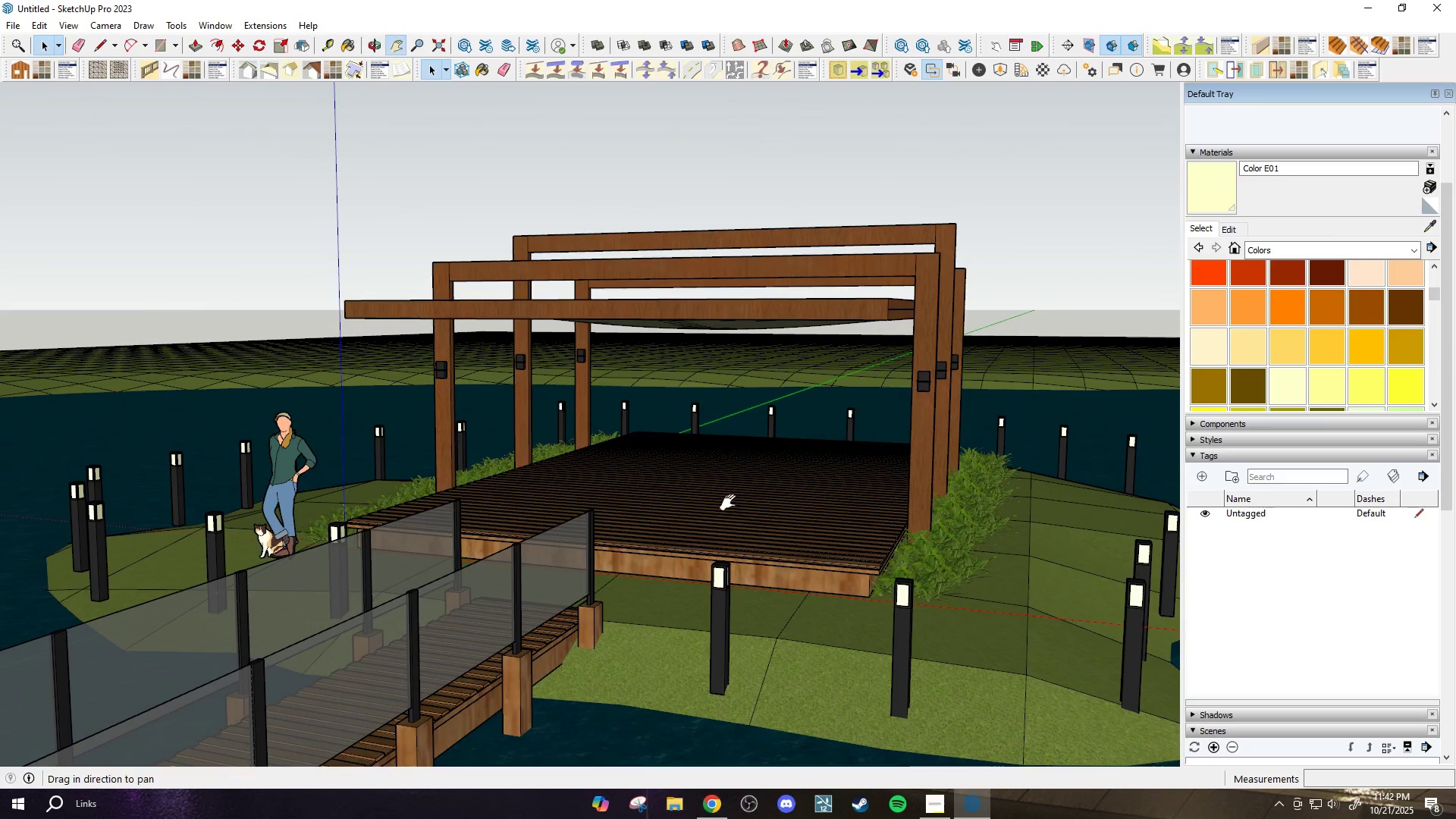 
left_click_drag(start_coordinate=[664, 516], to_coordinate=[617, 500])
 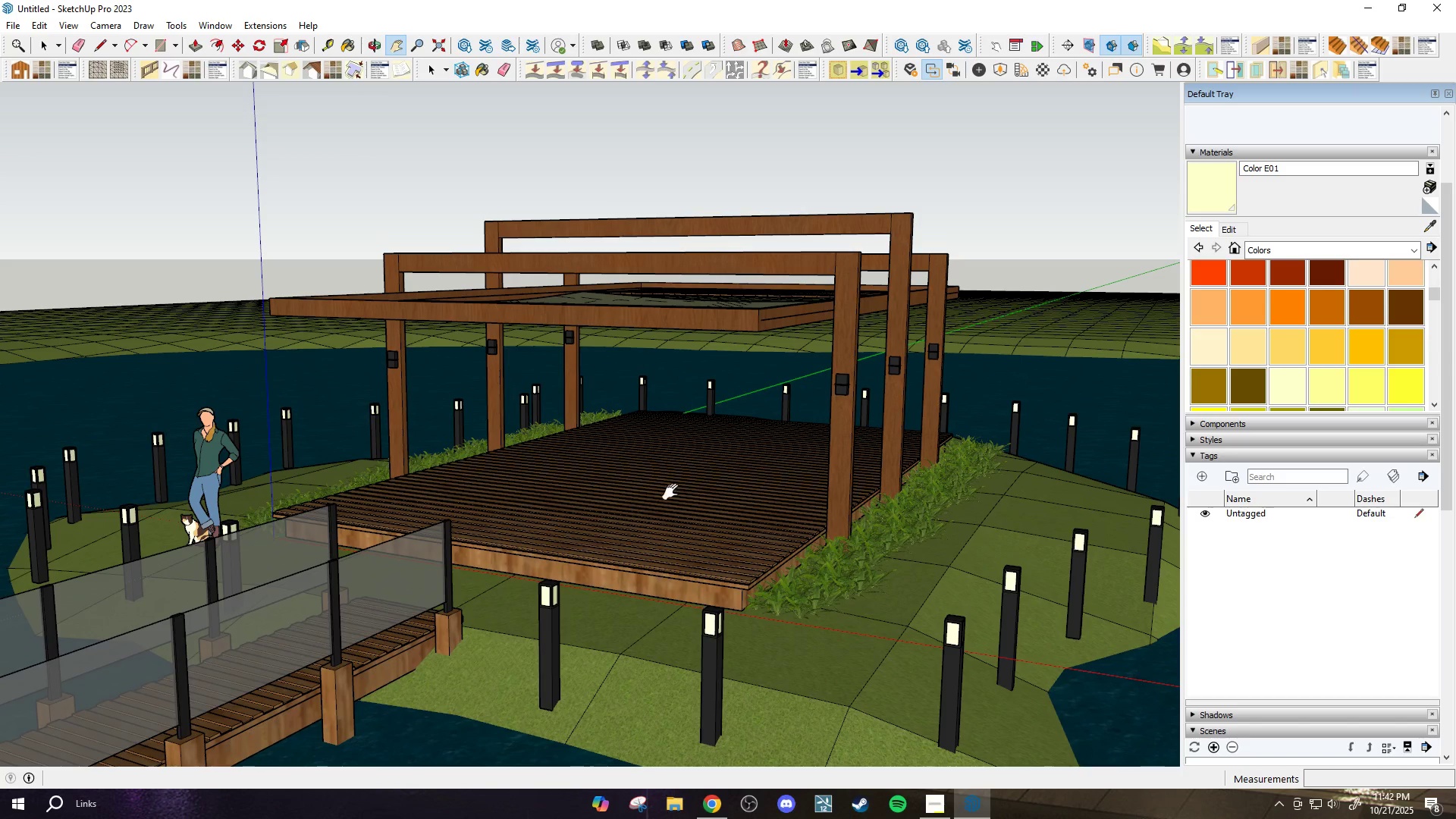 
wait(10.47)
 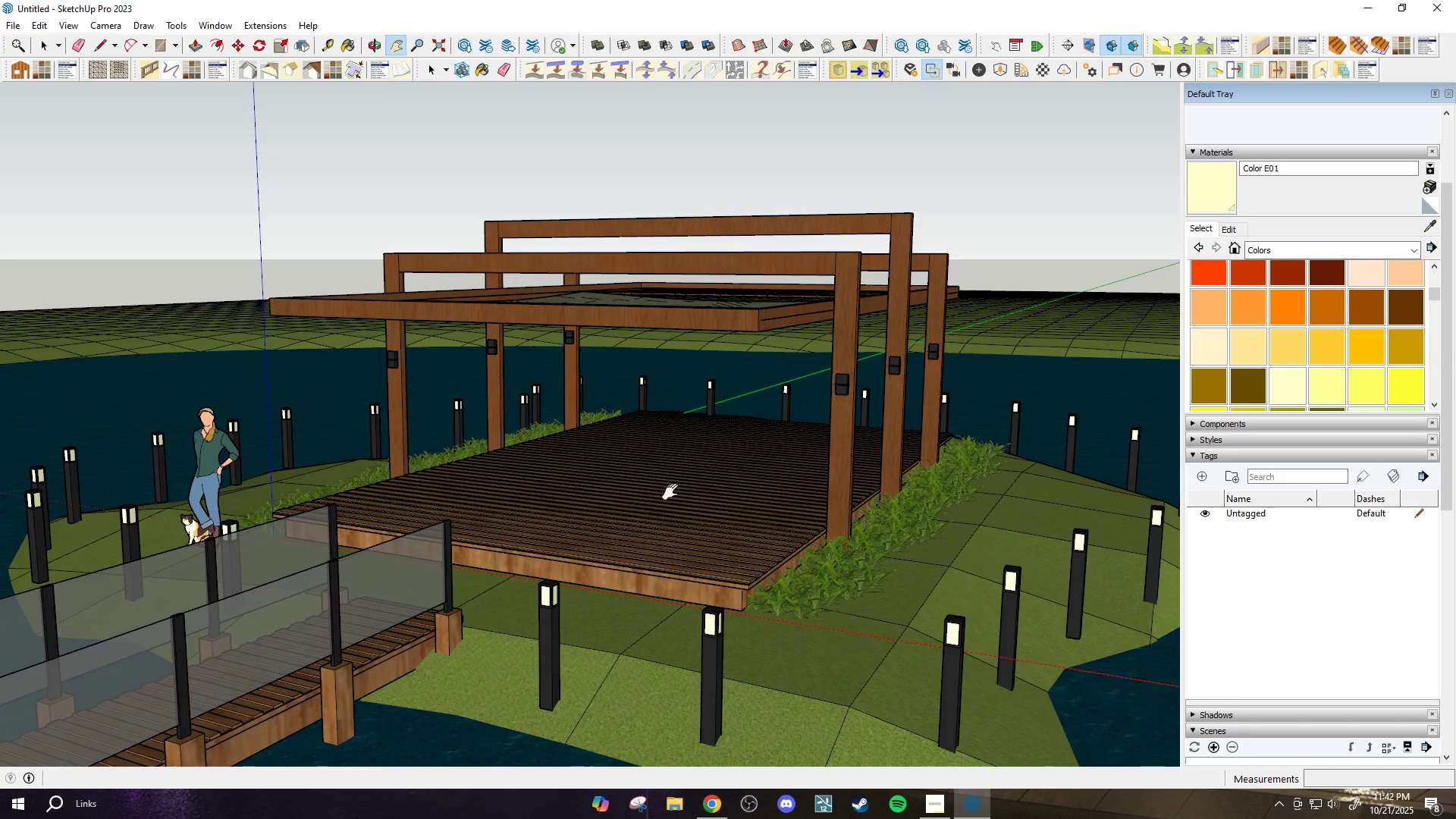 
key(Escape)
 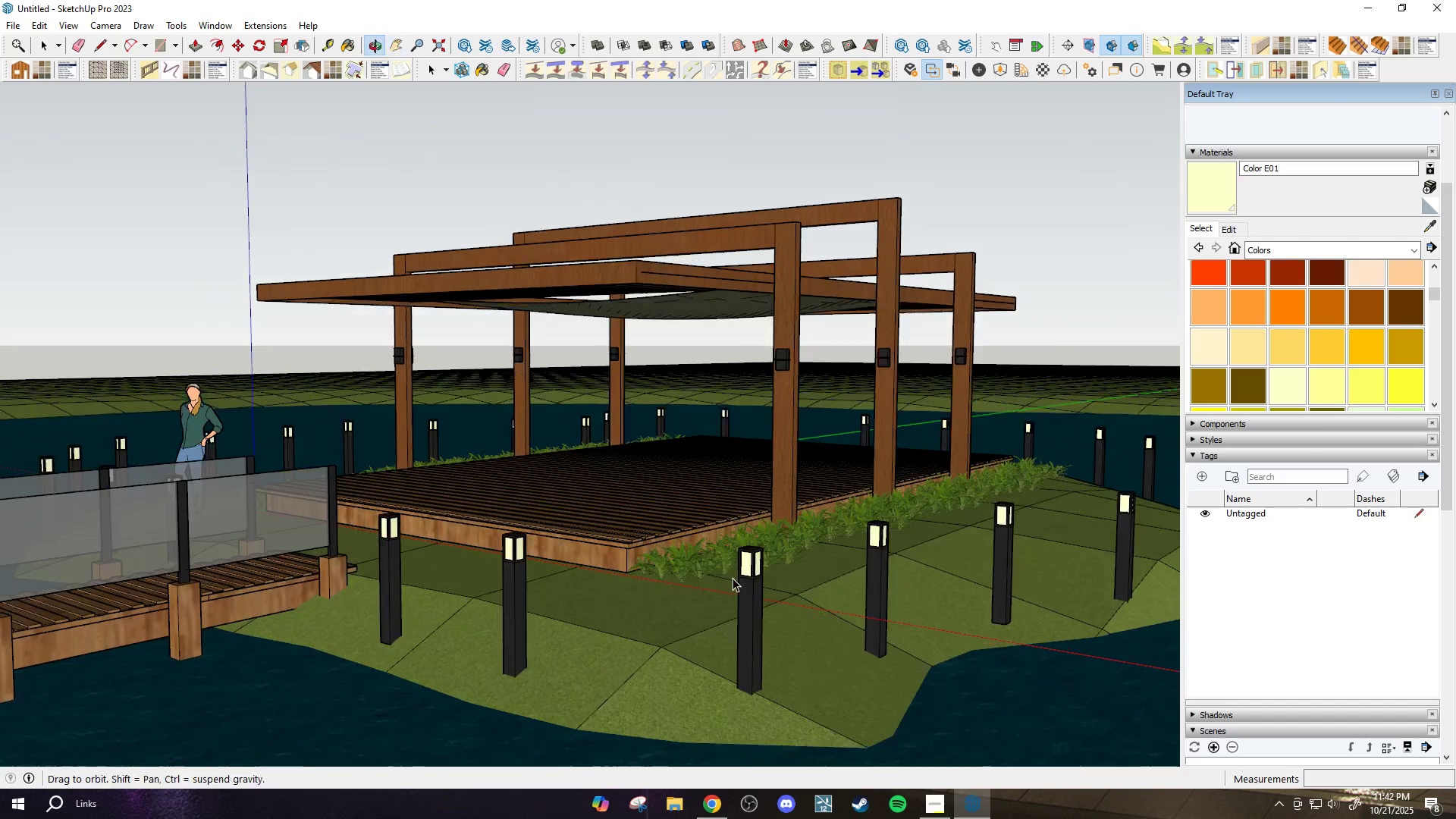 
key(Space)
 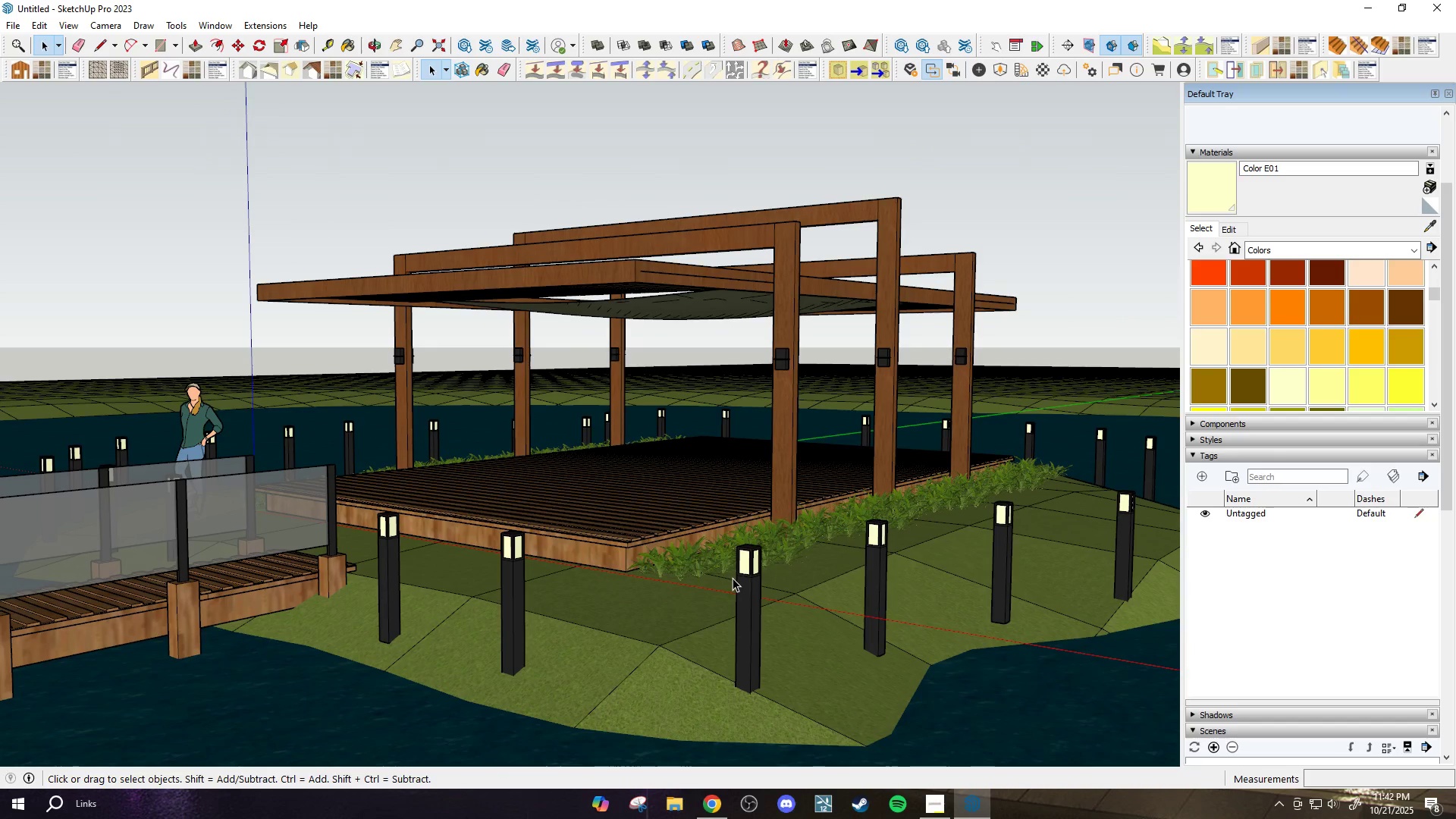 
scroll: coordinate [732, 578], scroll_direction: down, amount: 2.0
 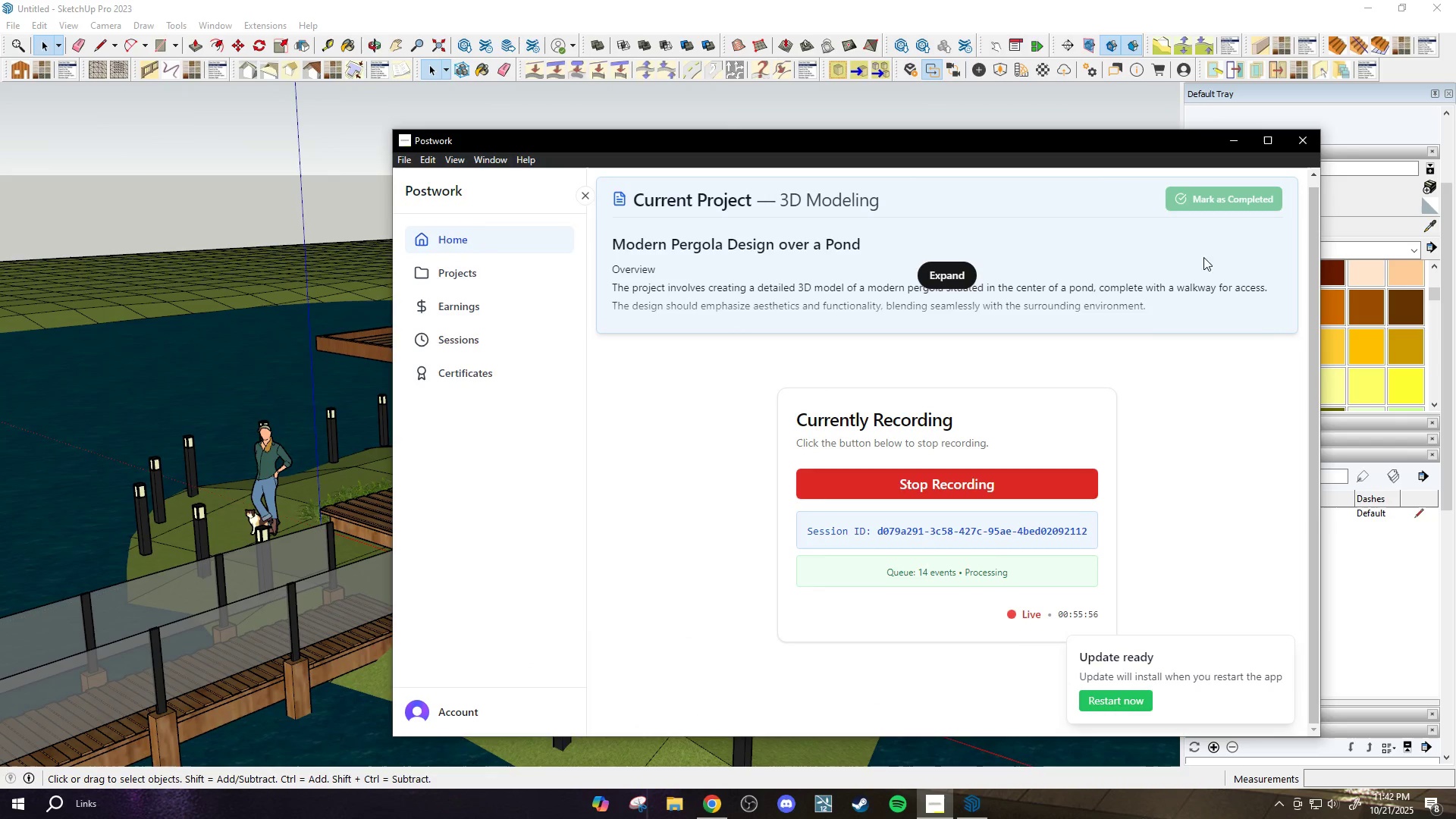 
left_click([1230, 137])
 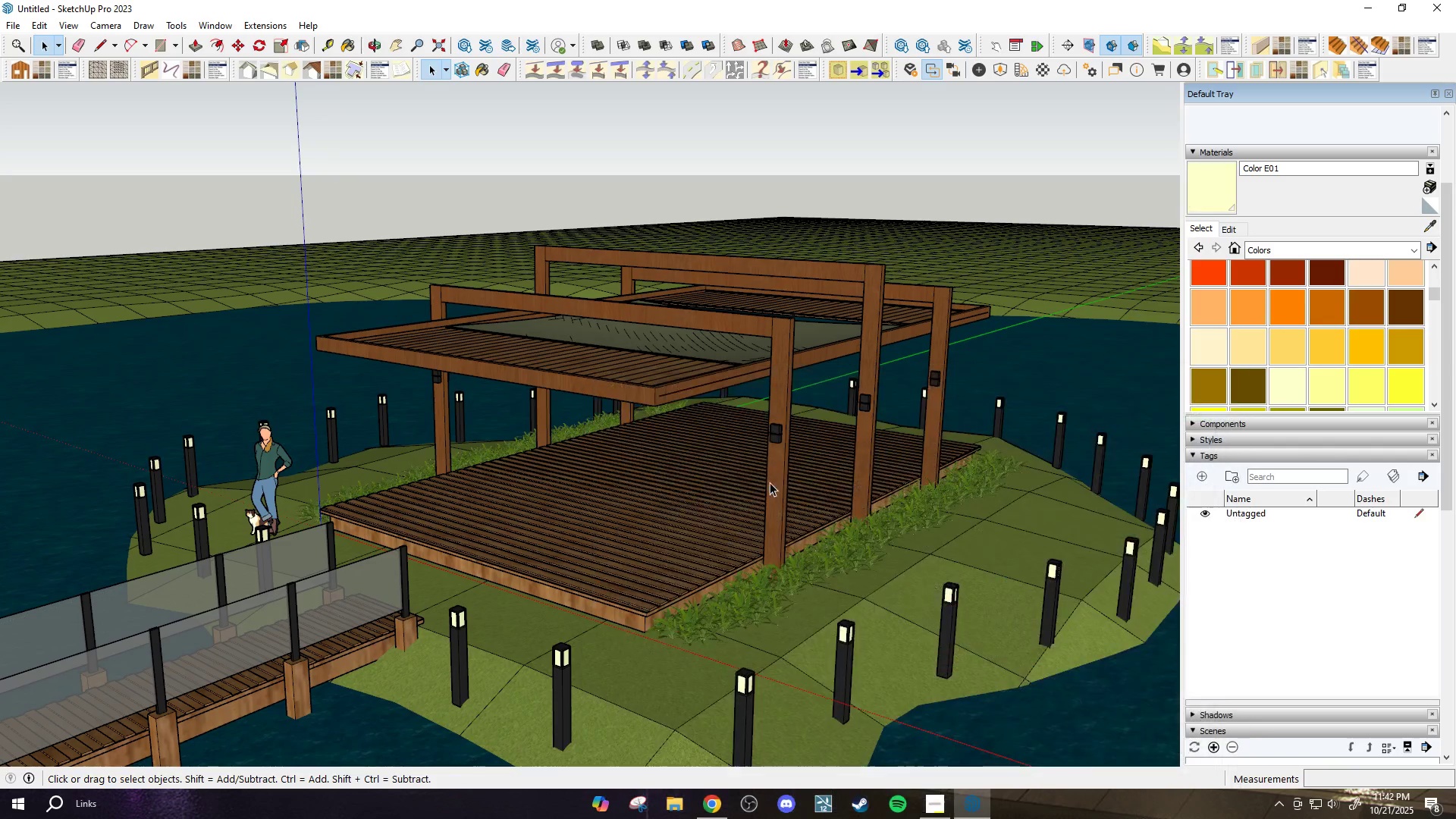 
scroll: coordinate [780, 558], scroll_direction: down, amount: 6.0
 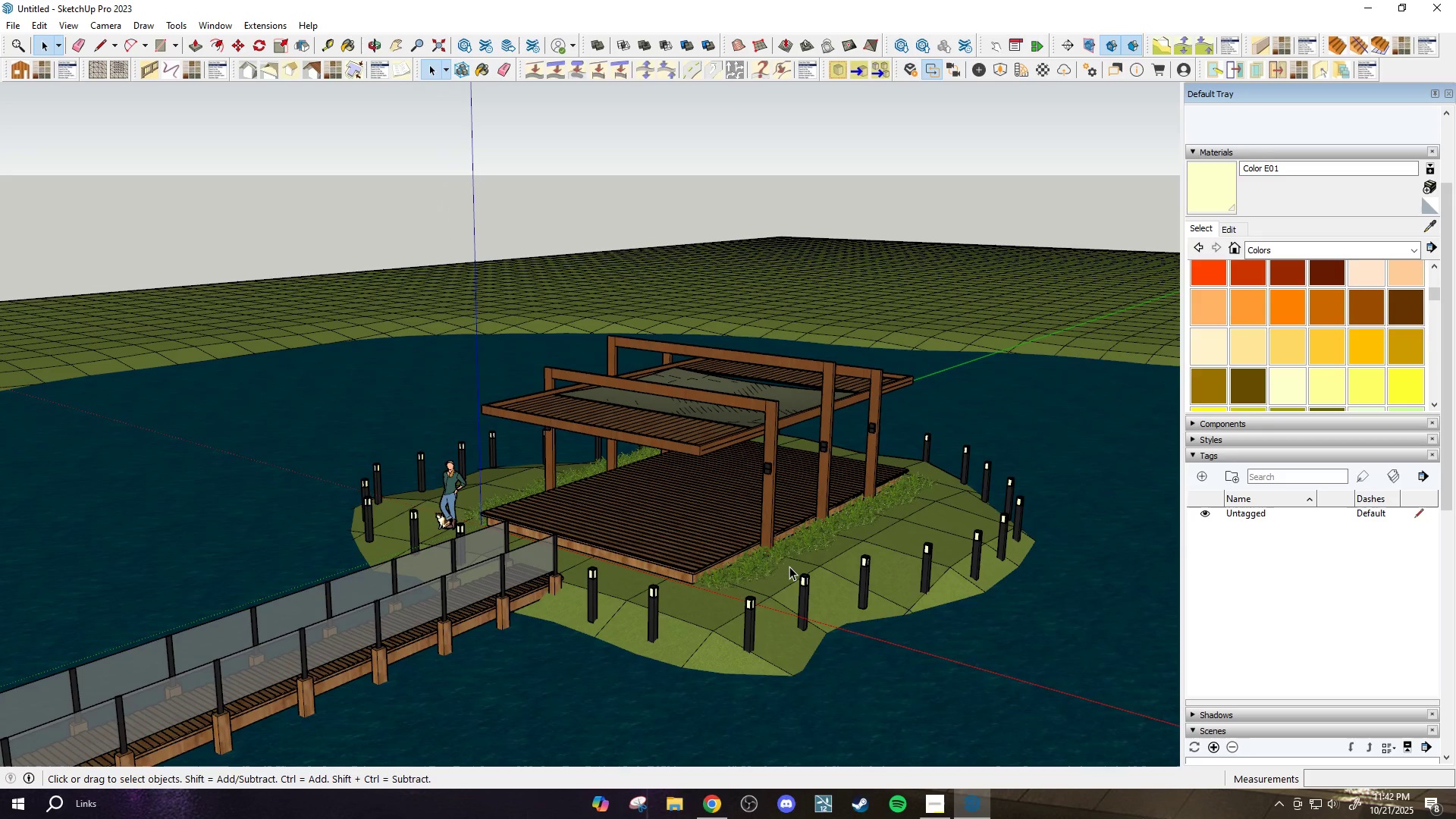 
scroll: coordinate [798, 557], scroll_direction: up, amount: 7.0
 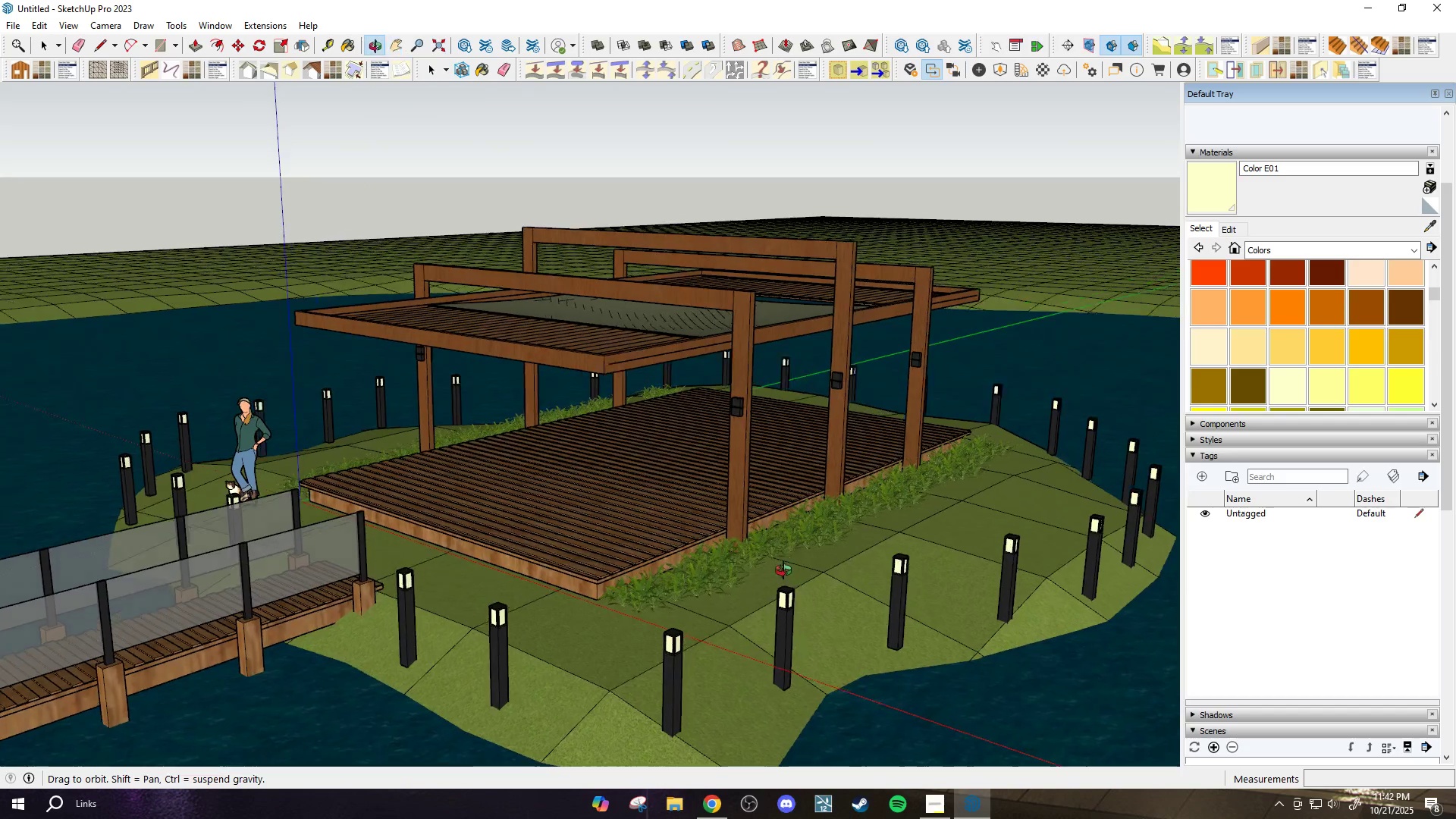 
key(H)
 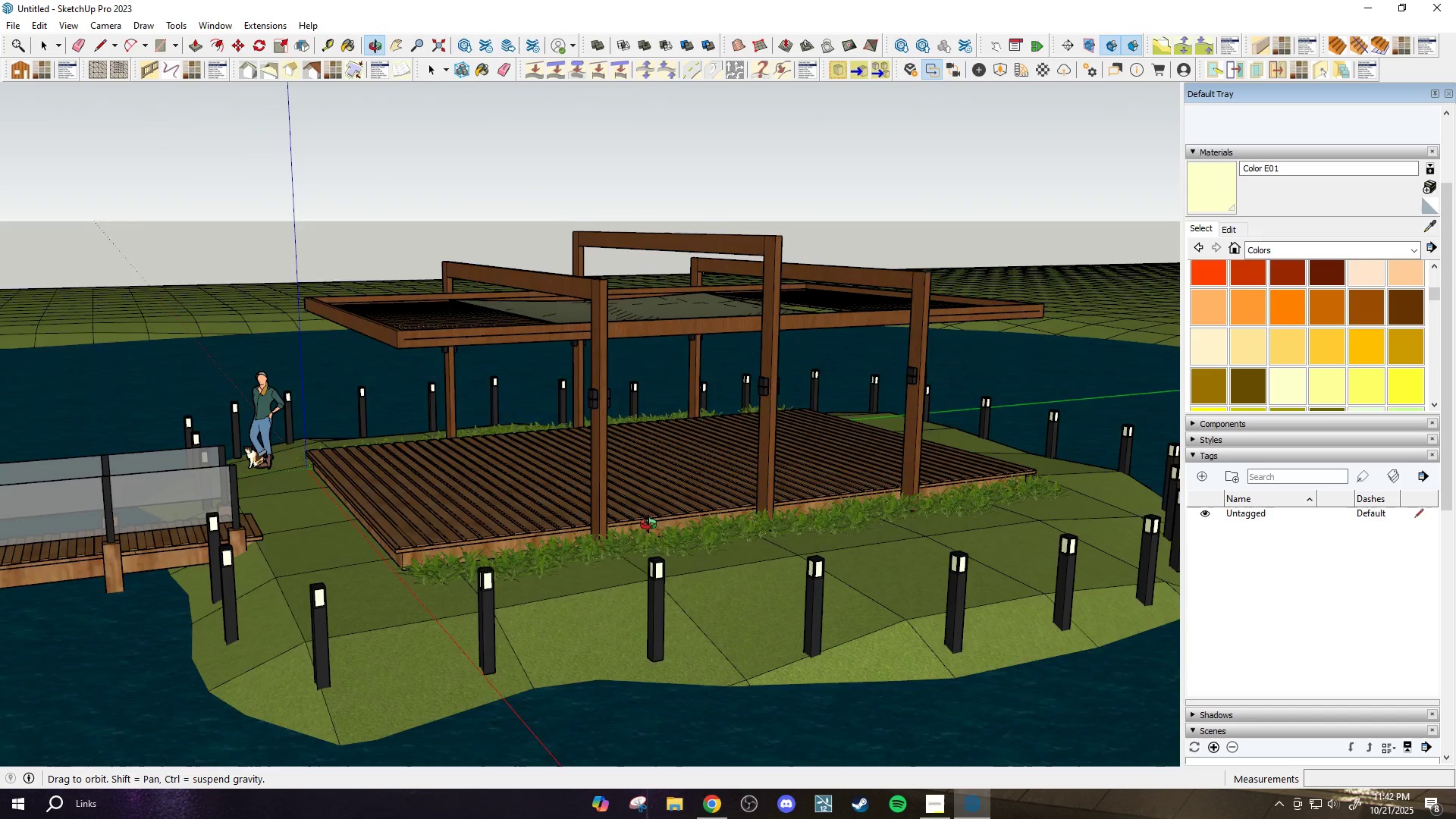 
wait(5.42)
 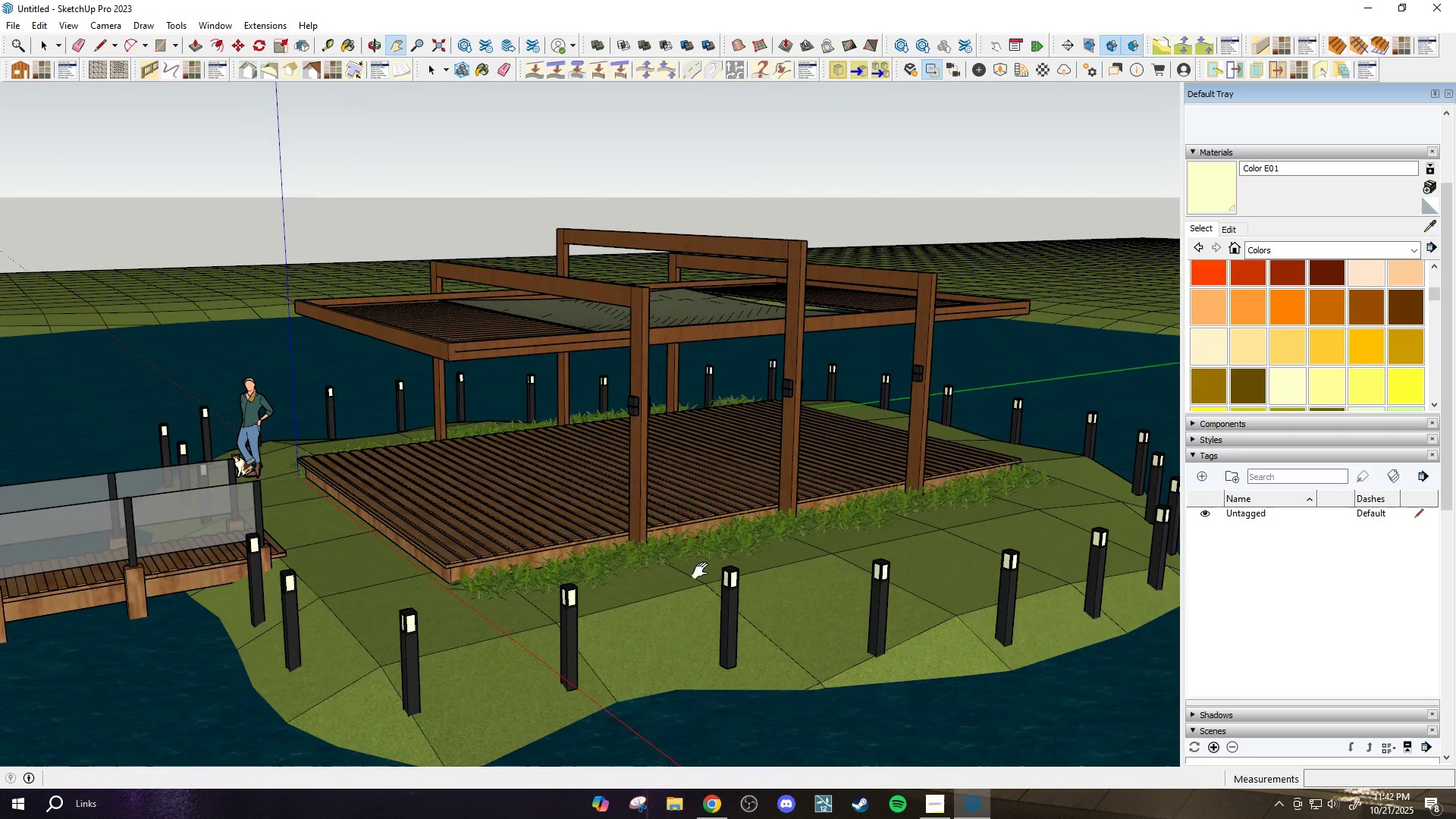 
scroll: coordinate [801, 484], scroll_direction: up, amount: 2.0
 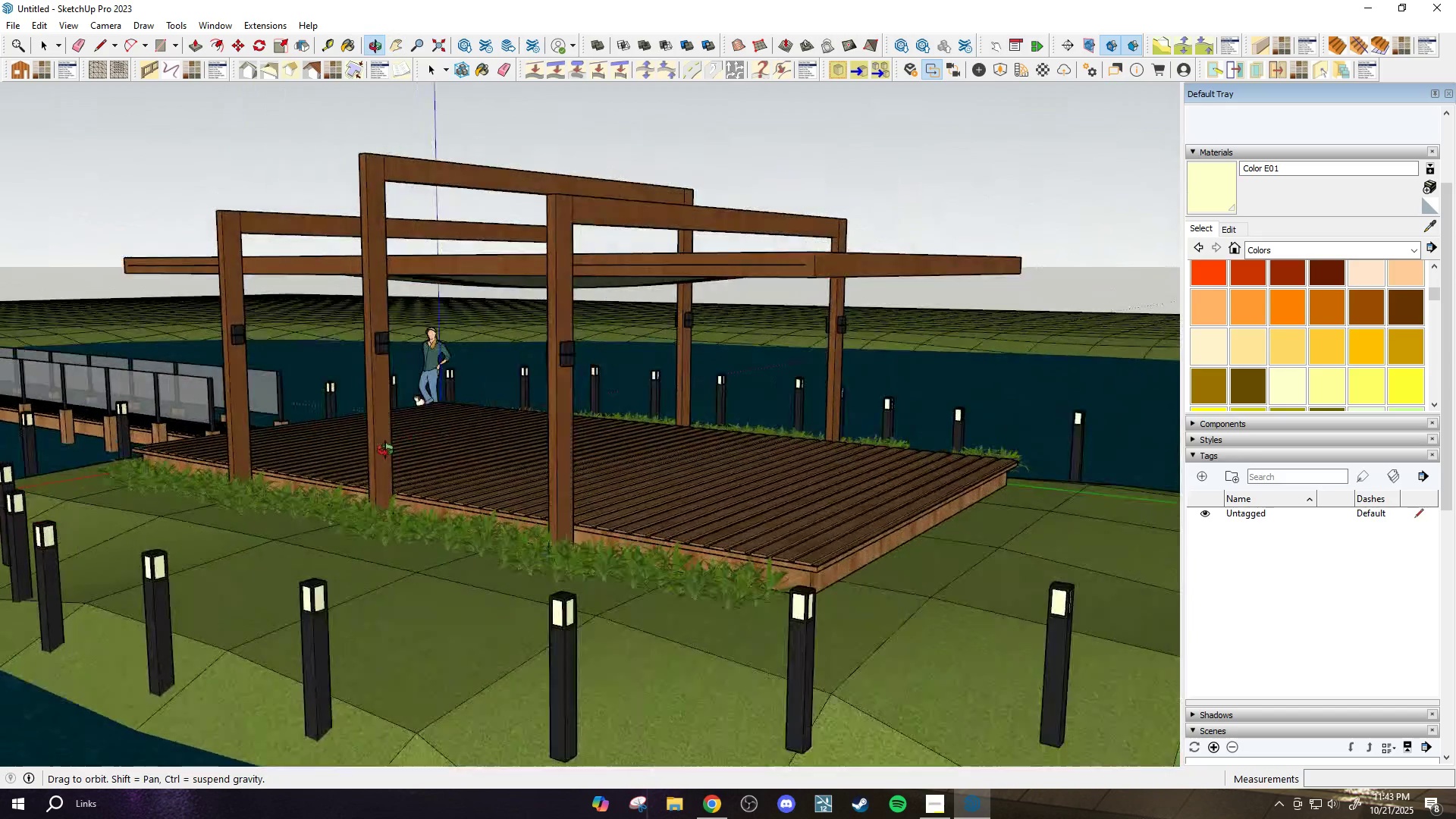 
scroll: coordinate [291, 510], scroll_direction: down, amount: 2.0
 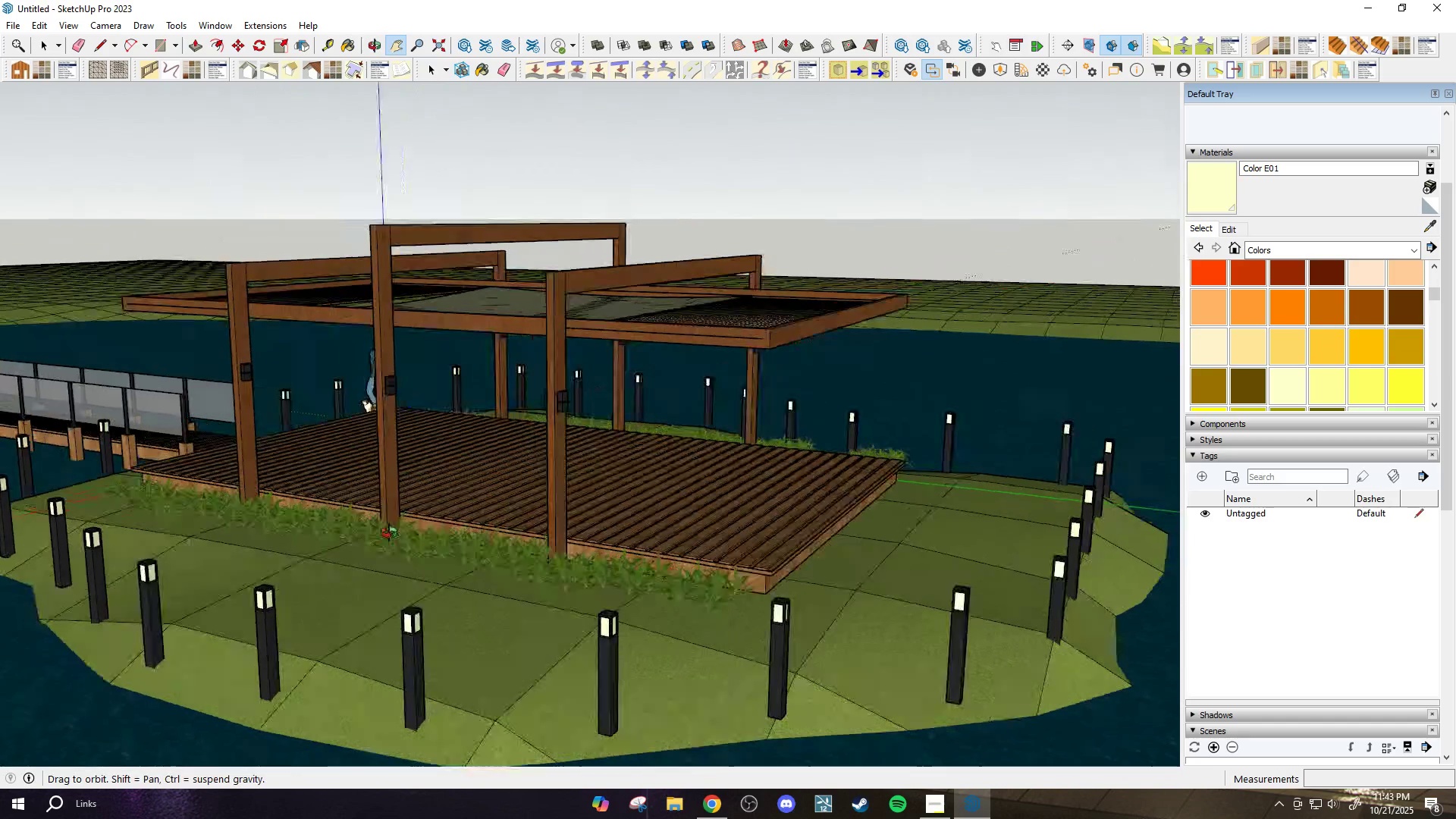 
left_click_drag(start_coordinate=[303, 554], to_coordinate=[627, 547])
 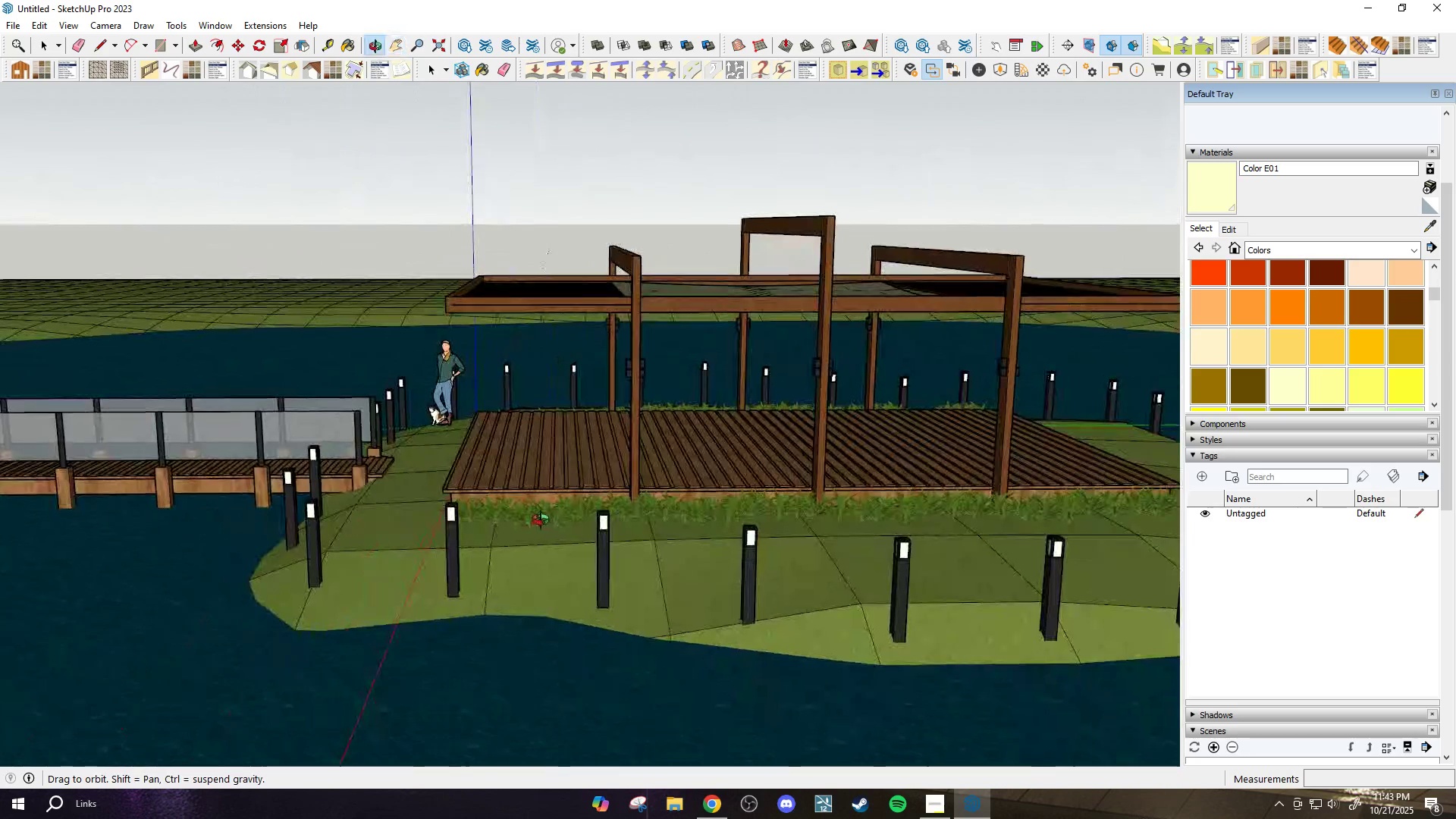 
scroll: coordinate [733, 552], scroll_direction: down, amount: 13.0
 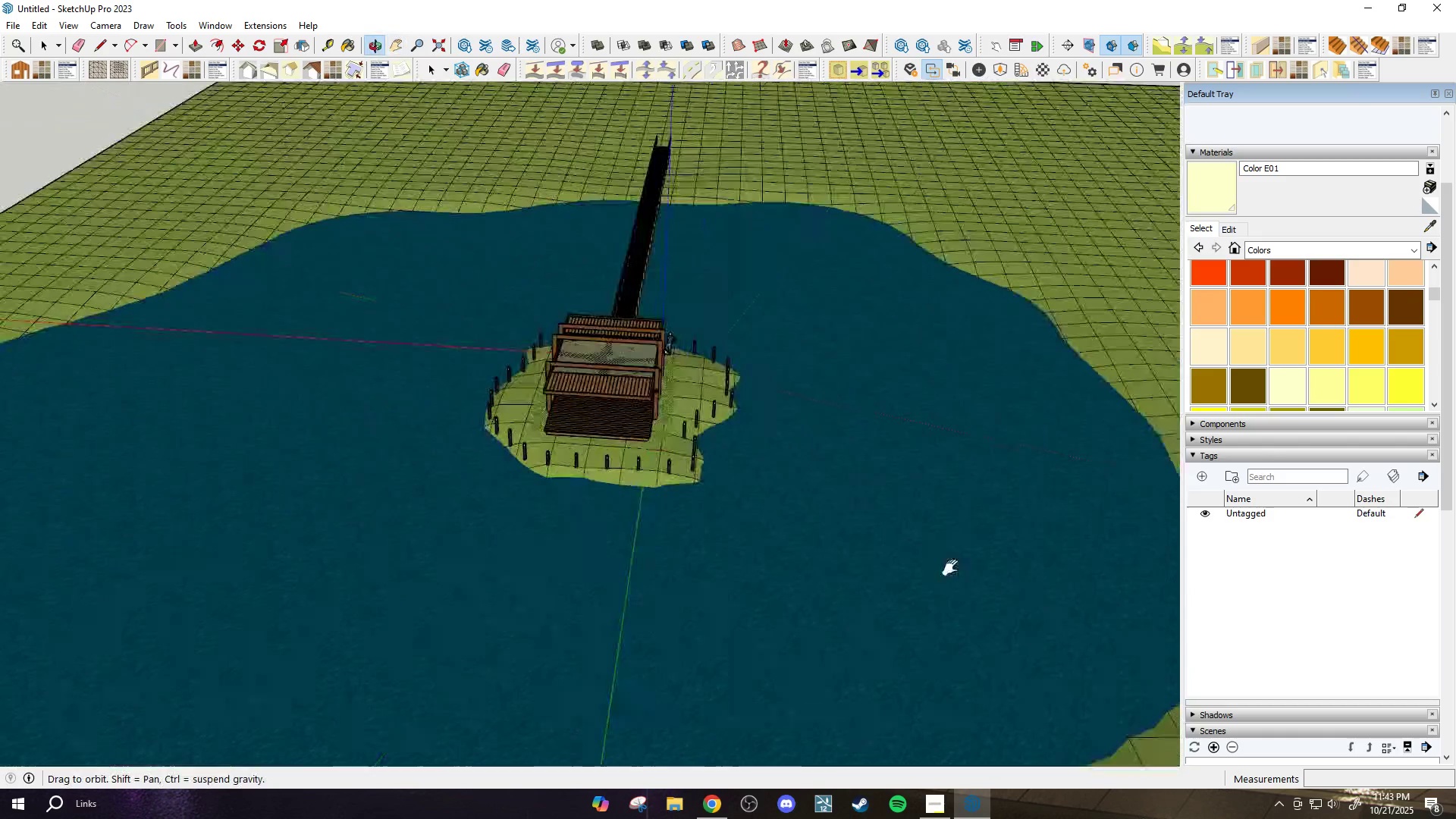 
scroll: coordinate [551, 327], scroll_direction: up, amount: 7.0
 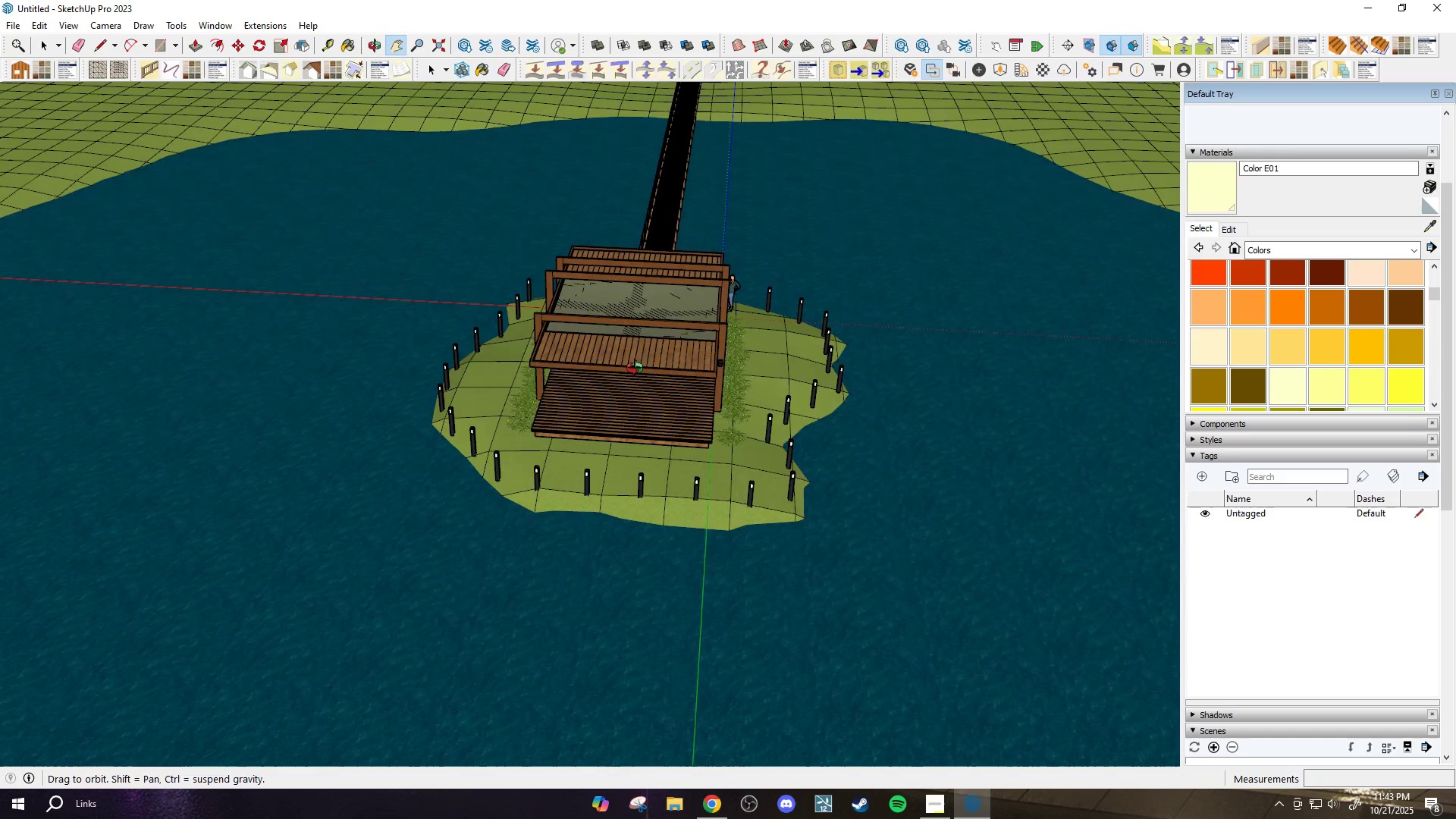 
scroll: coordinate [598, 393], scroll_direction: down, amount: 3.0
 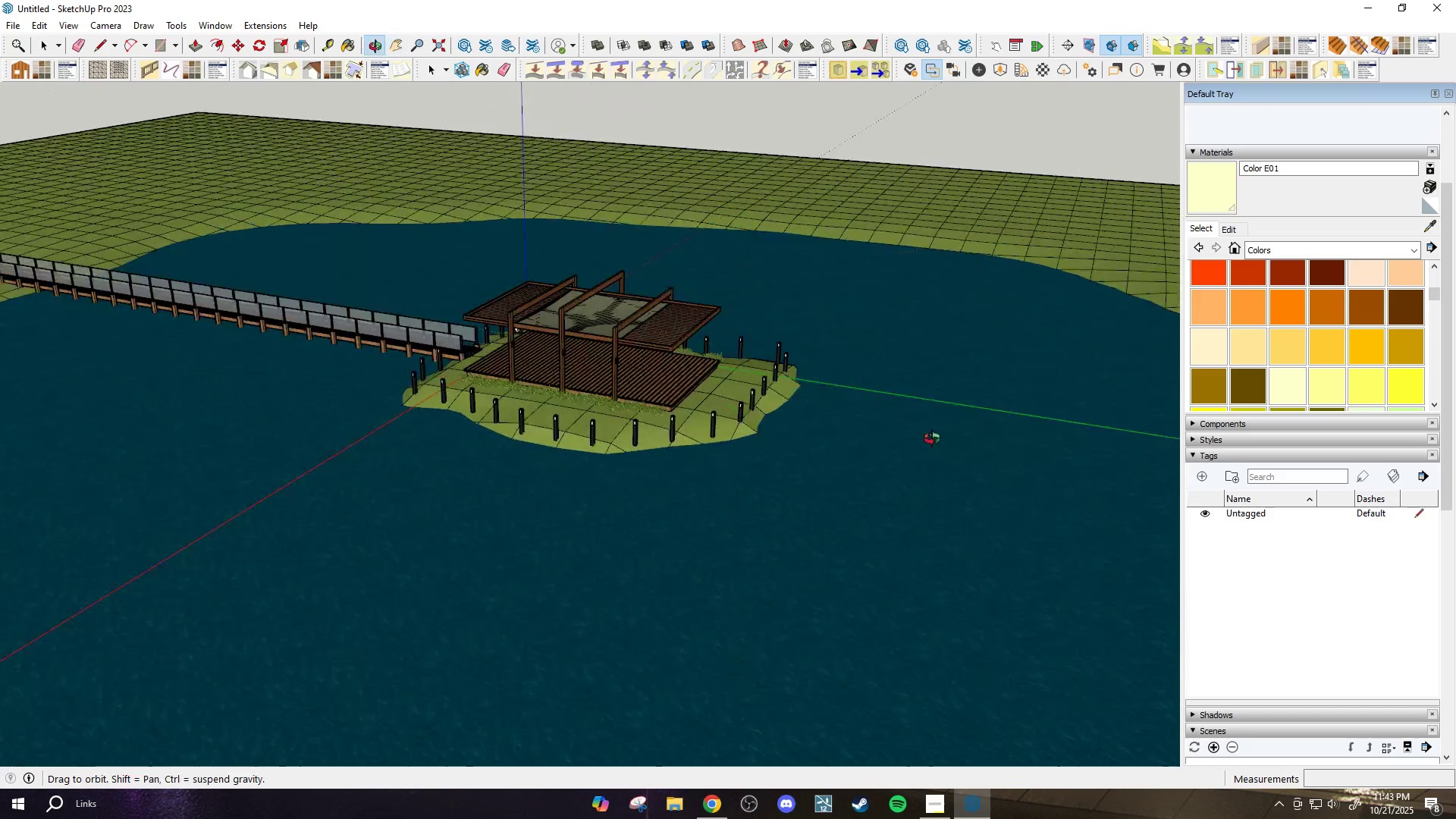 
scroll: coordinate [546, 352], scroll_direction: up, amount: 8.0
 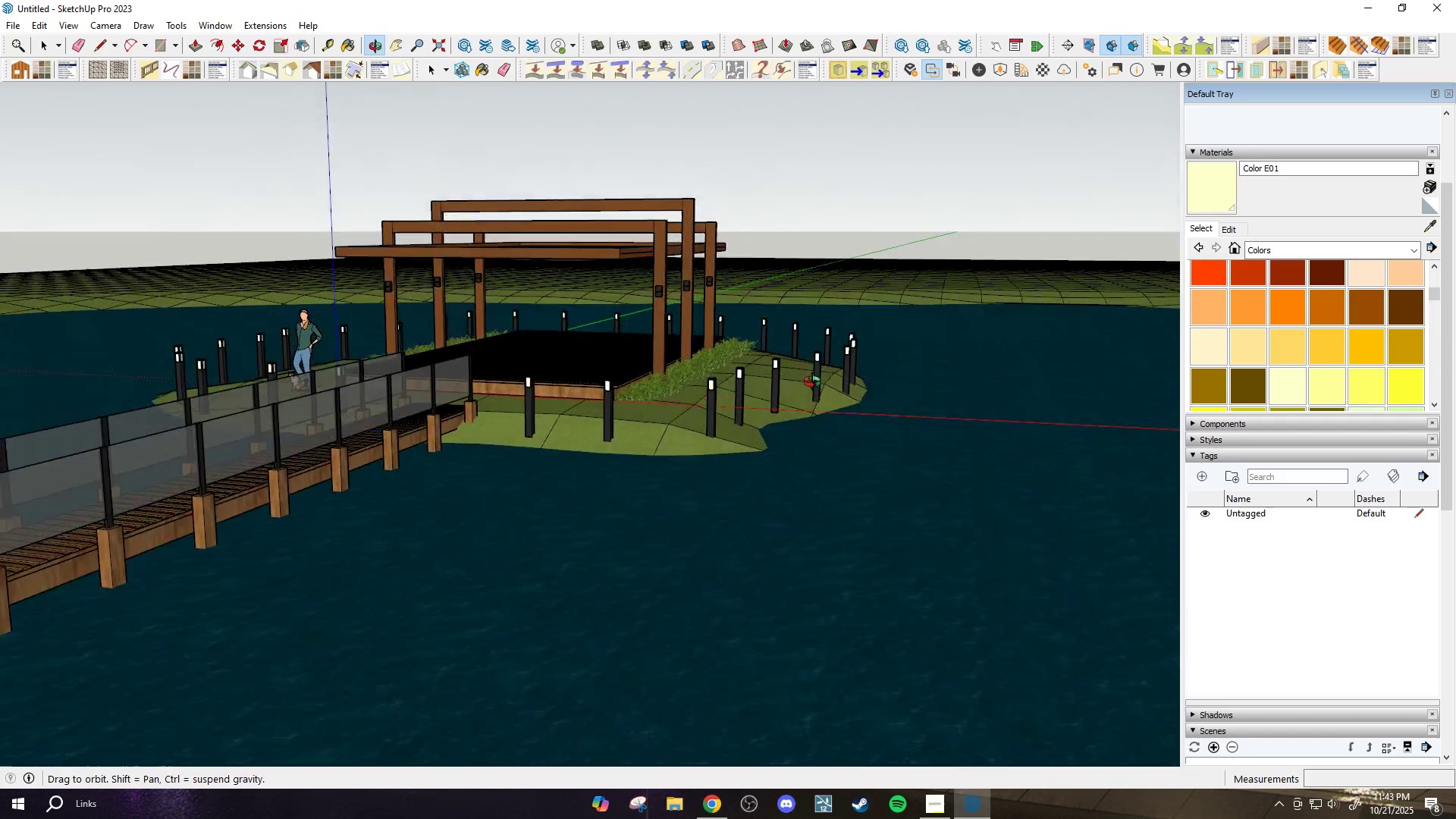 
scroll: coordinate [623, 432], scroll_direction: down, amount: 2.0
 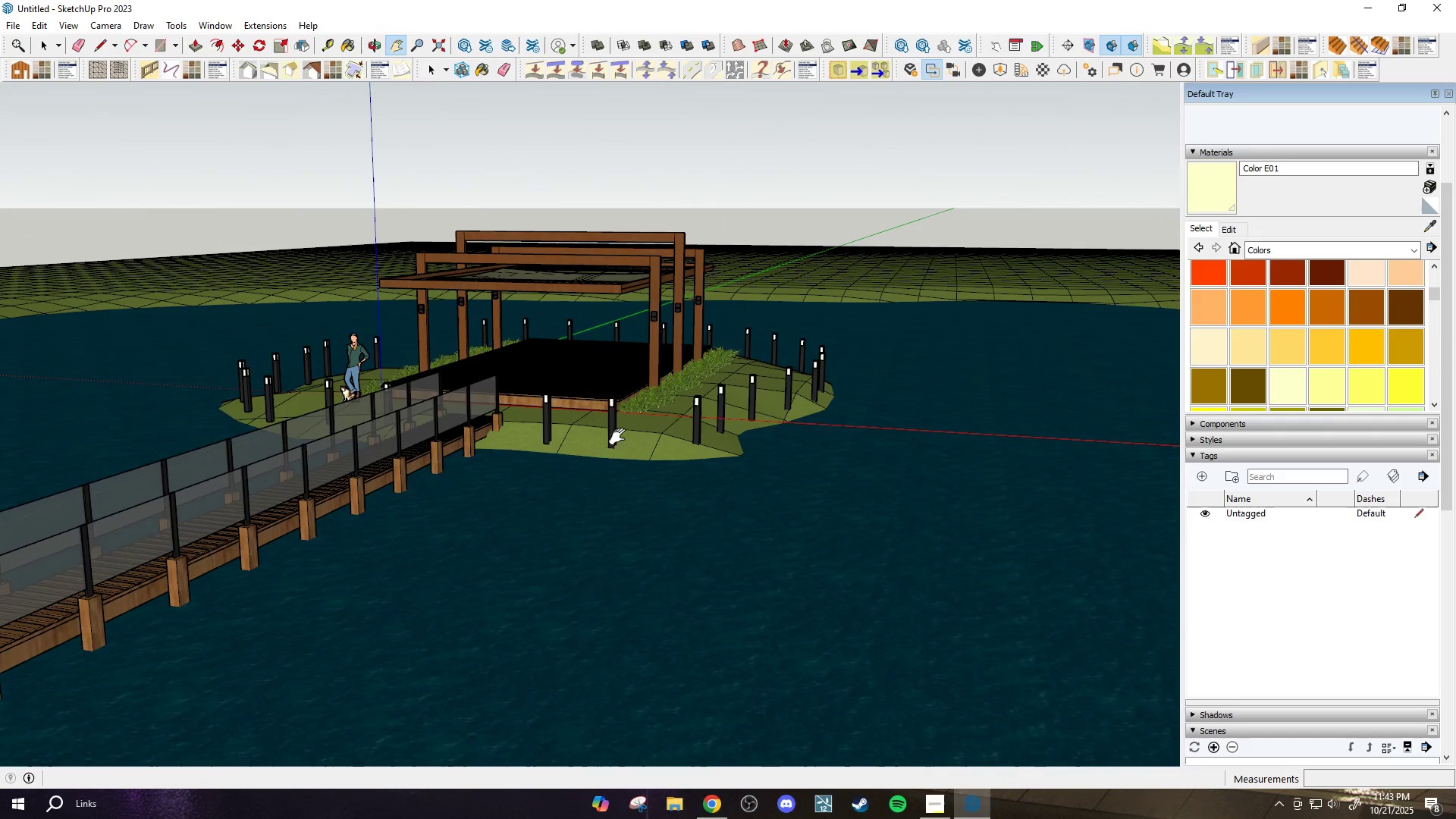 
left_click_drag(start_coordinate=[598, 455], to_coordinate=[807, 450])
 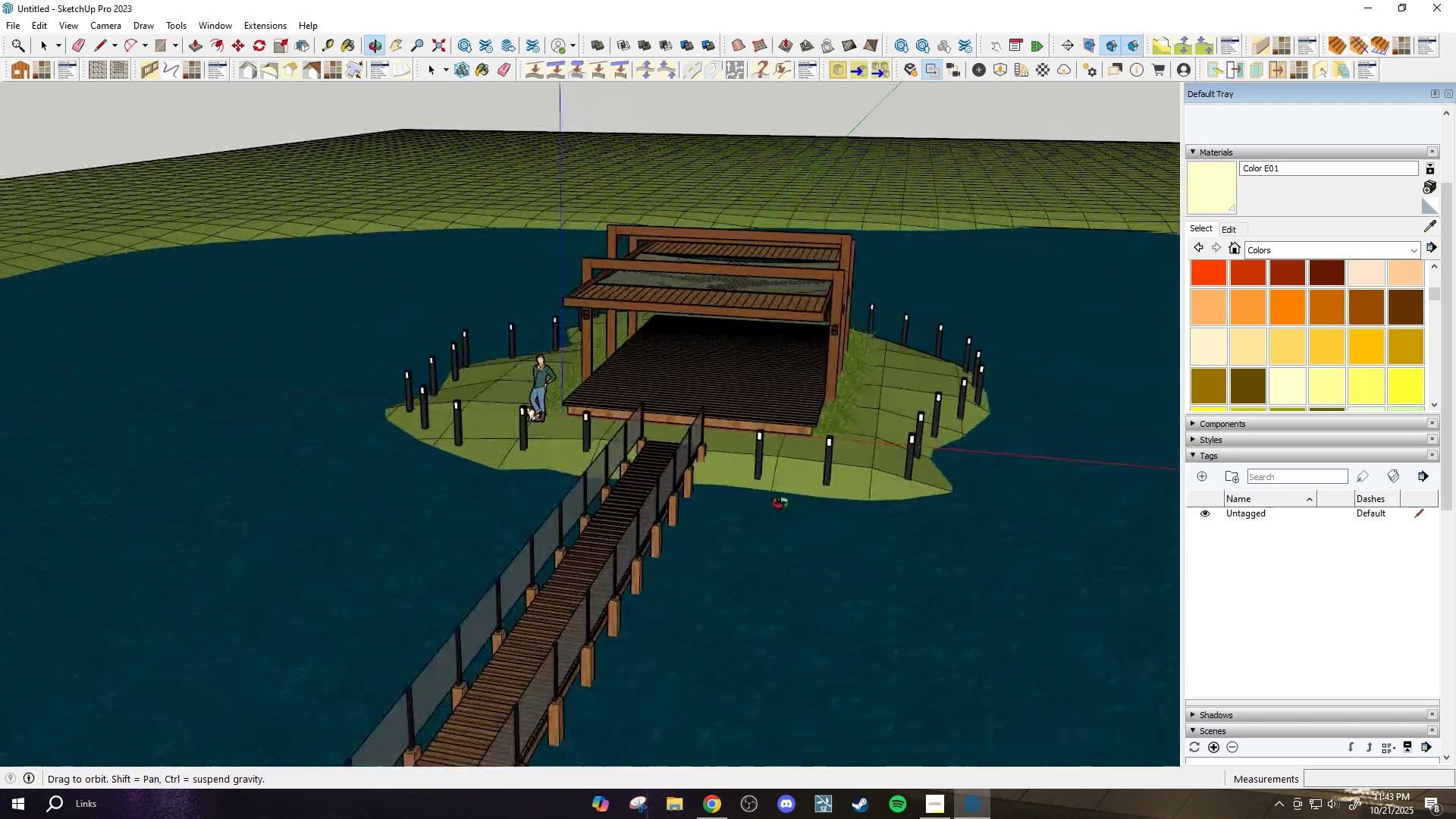 
scroll: coordinate [733, 373], scroll_direction: up, amount: 3.0
 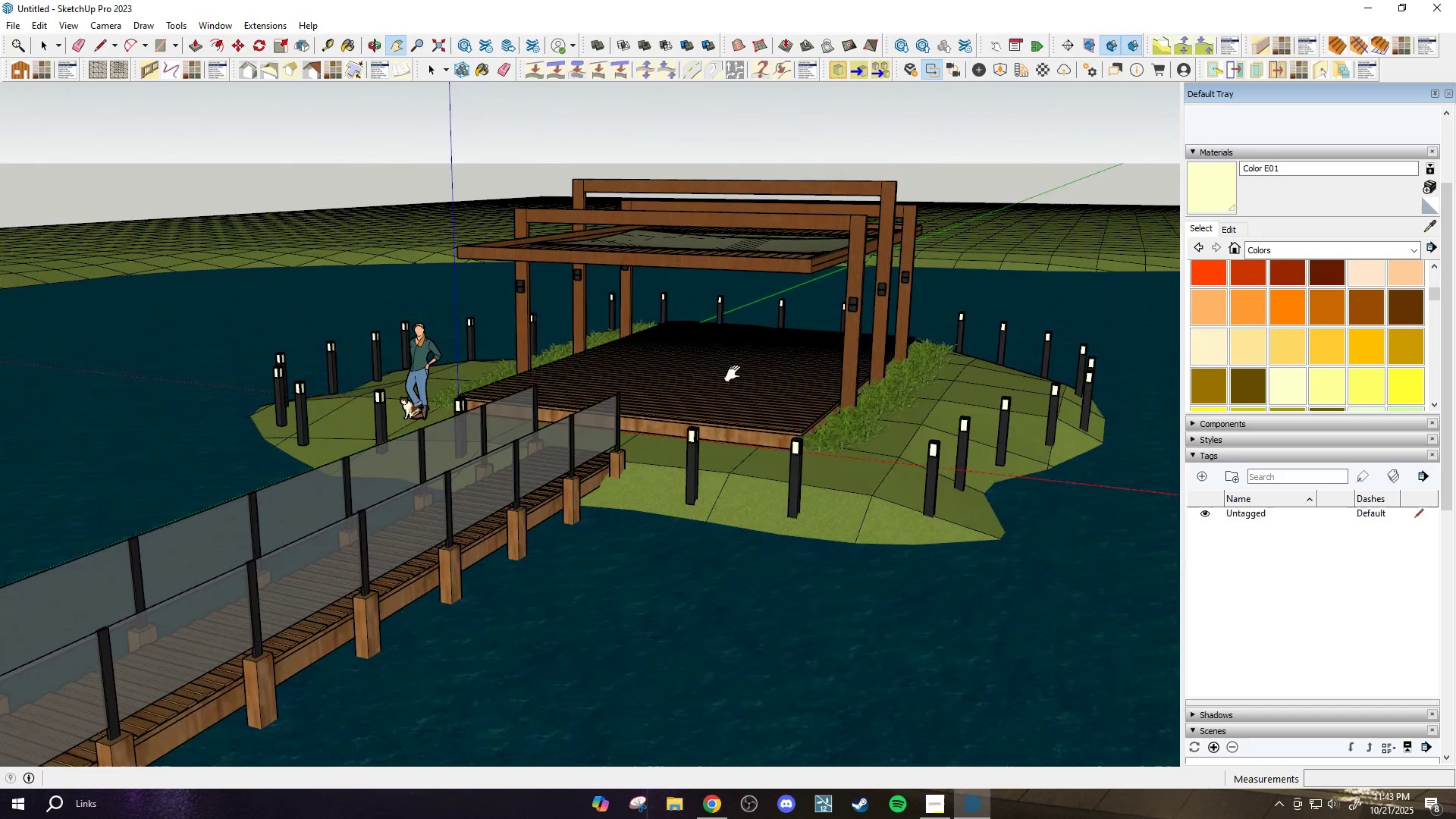 
left_click_drag(start_coordinate=[724, 377], to_coordinate=[636, 494])
 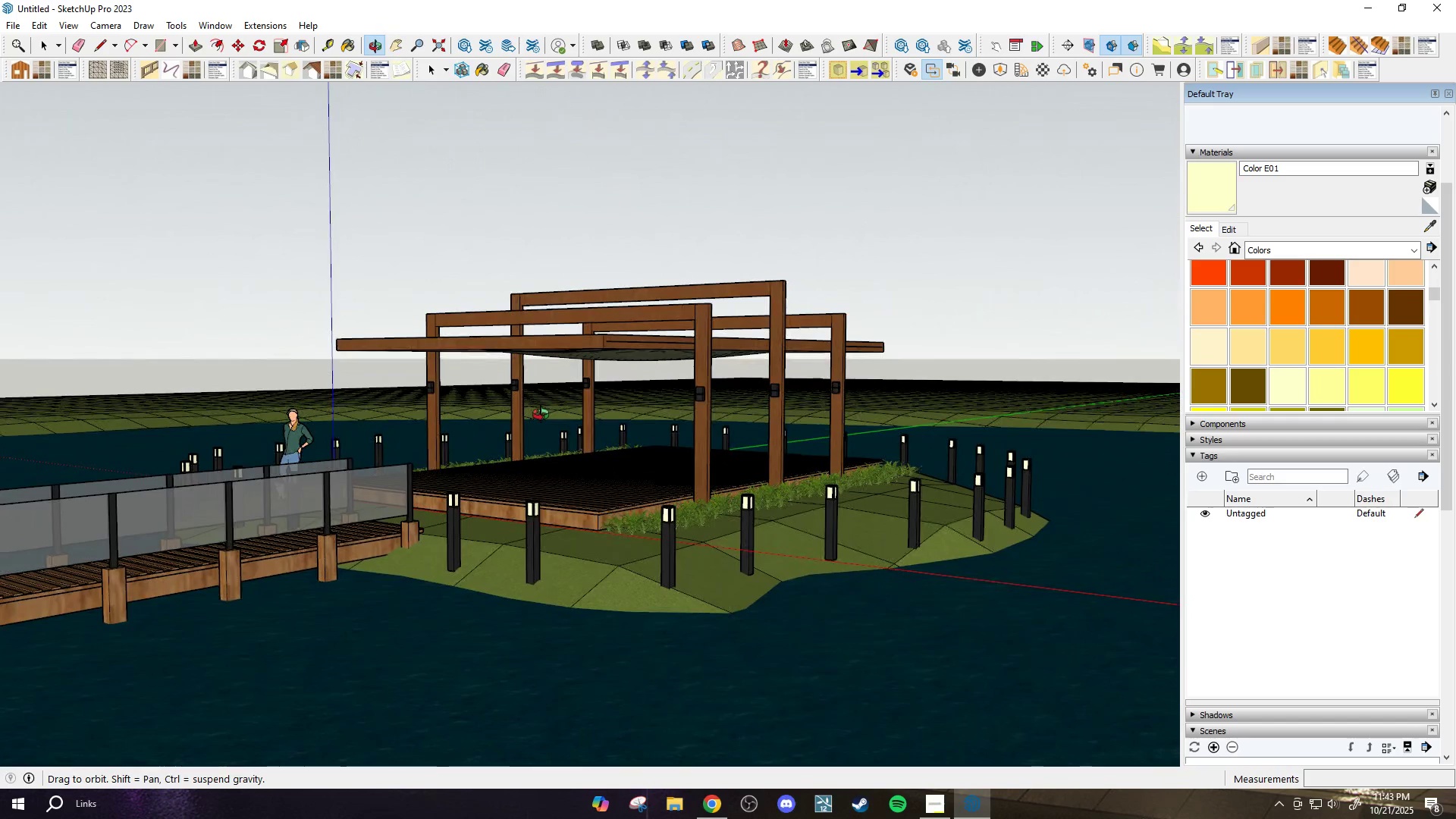 
scroll: coordinate [563, 475], scroll_direction: up, amount: 6.0
 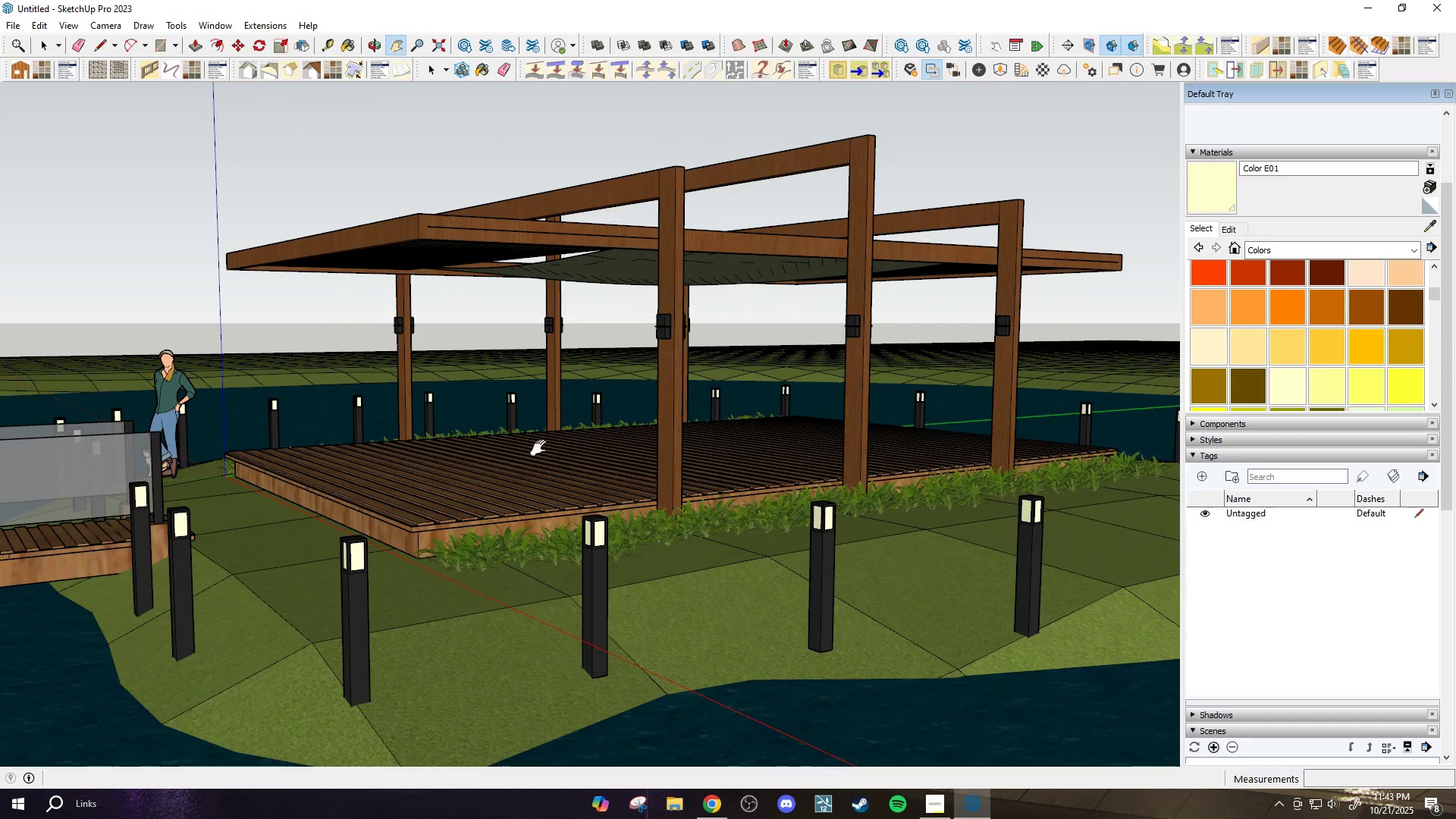 
left_click_drag(start_coordinate=[491, 417], to_coordinate=[533, 522])
 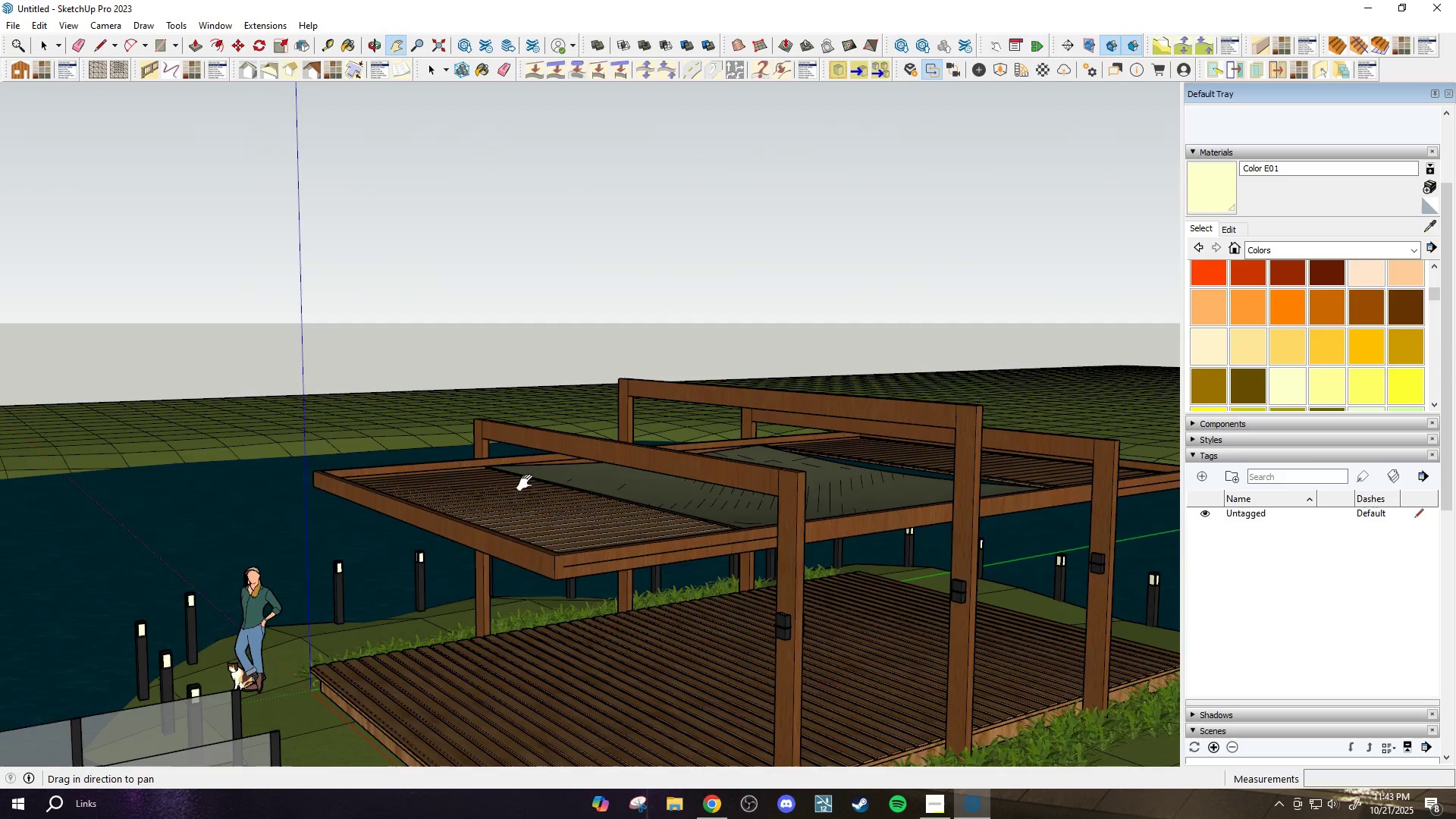 
scroll: coordinate [586, 585], scroll_direction: up, amount: 8.0
 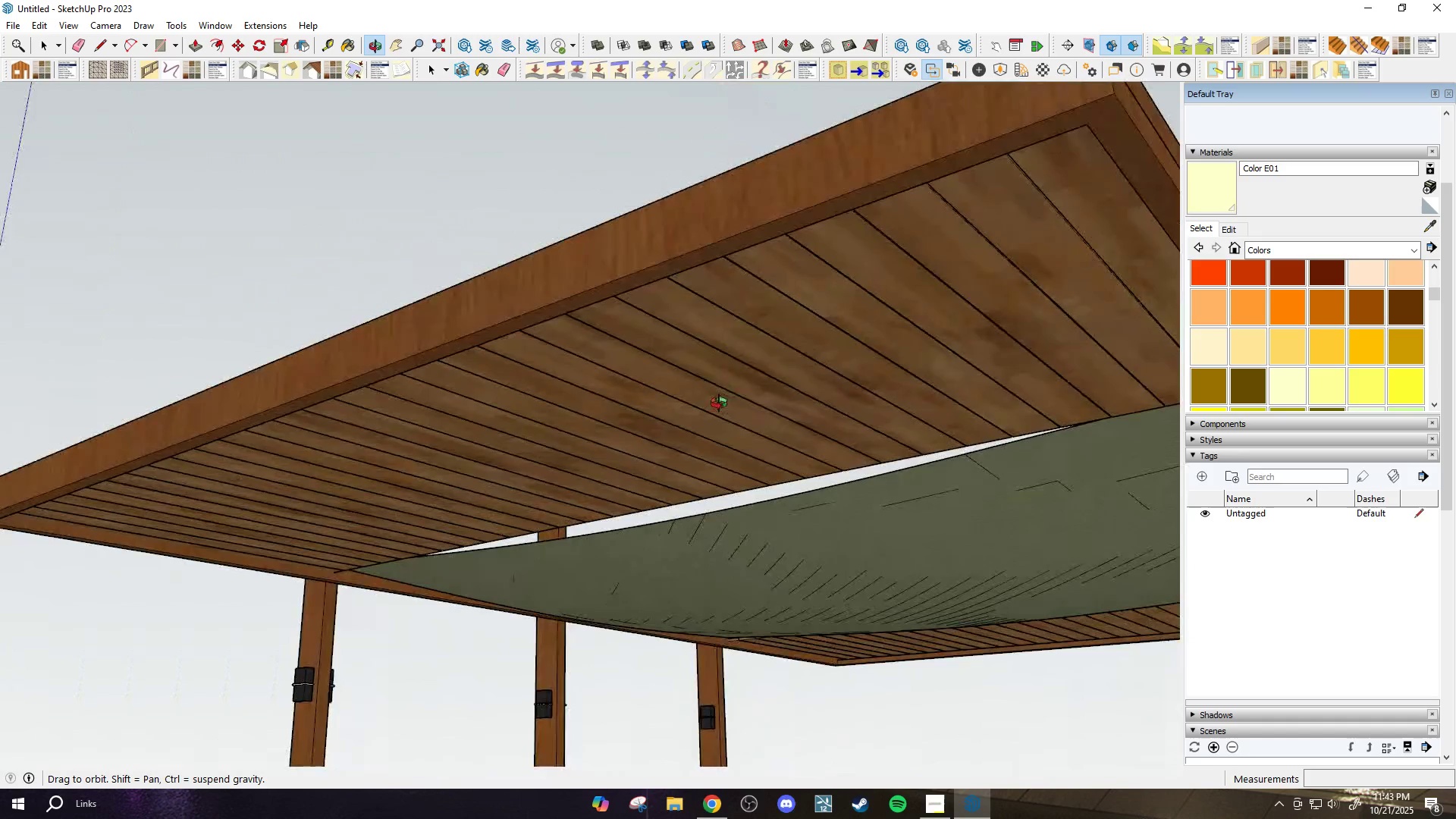 
scroll: coordinate [748, 516], scroll_direction: down, amount: 23.0
 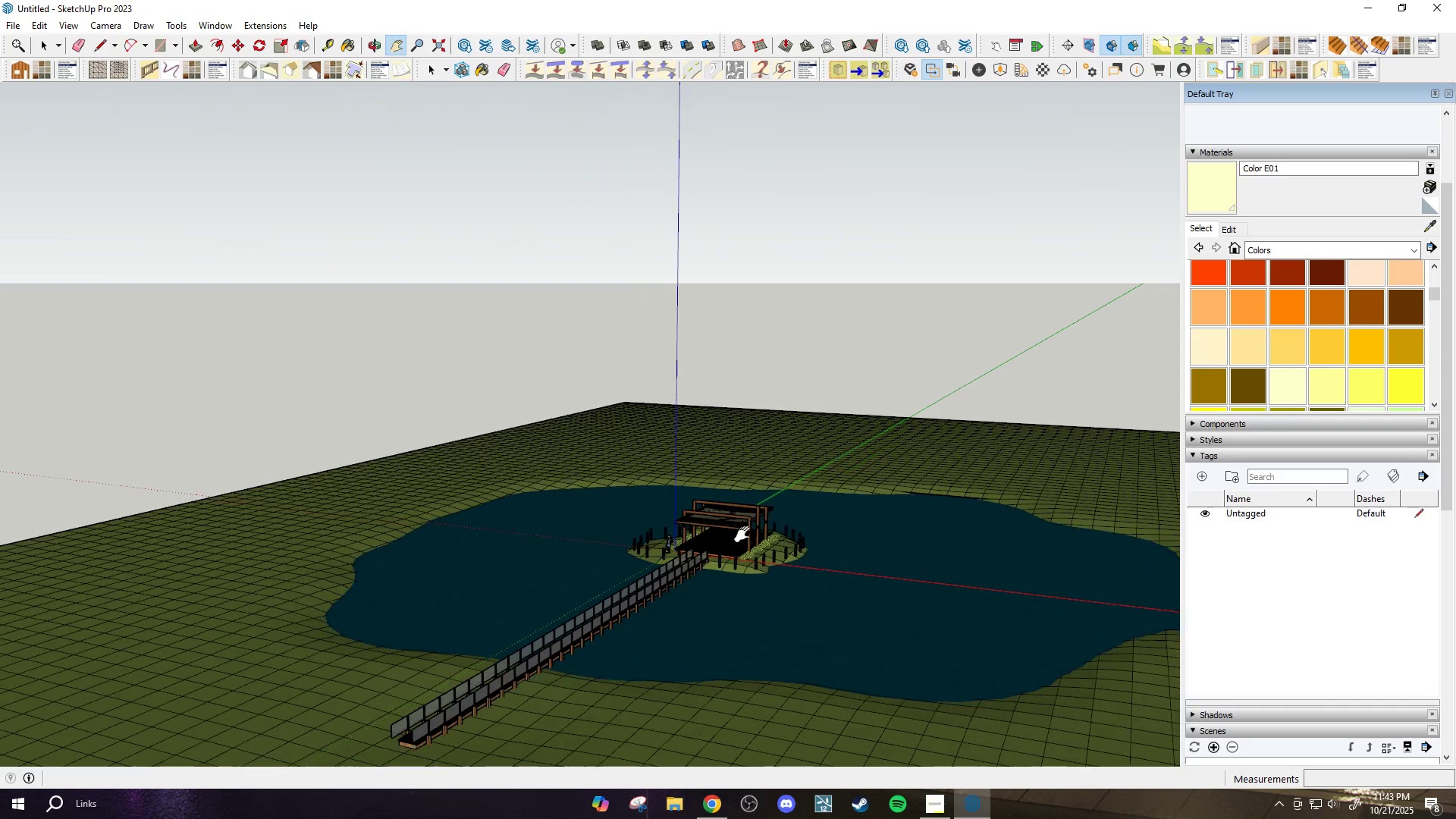 
left_click_drag(start_coordinate=[660, 622], to_coordinate=[738, 548])
 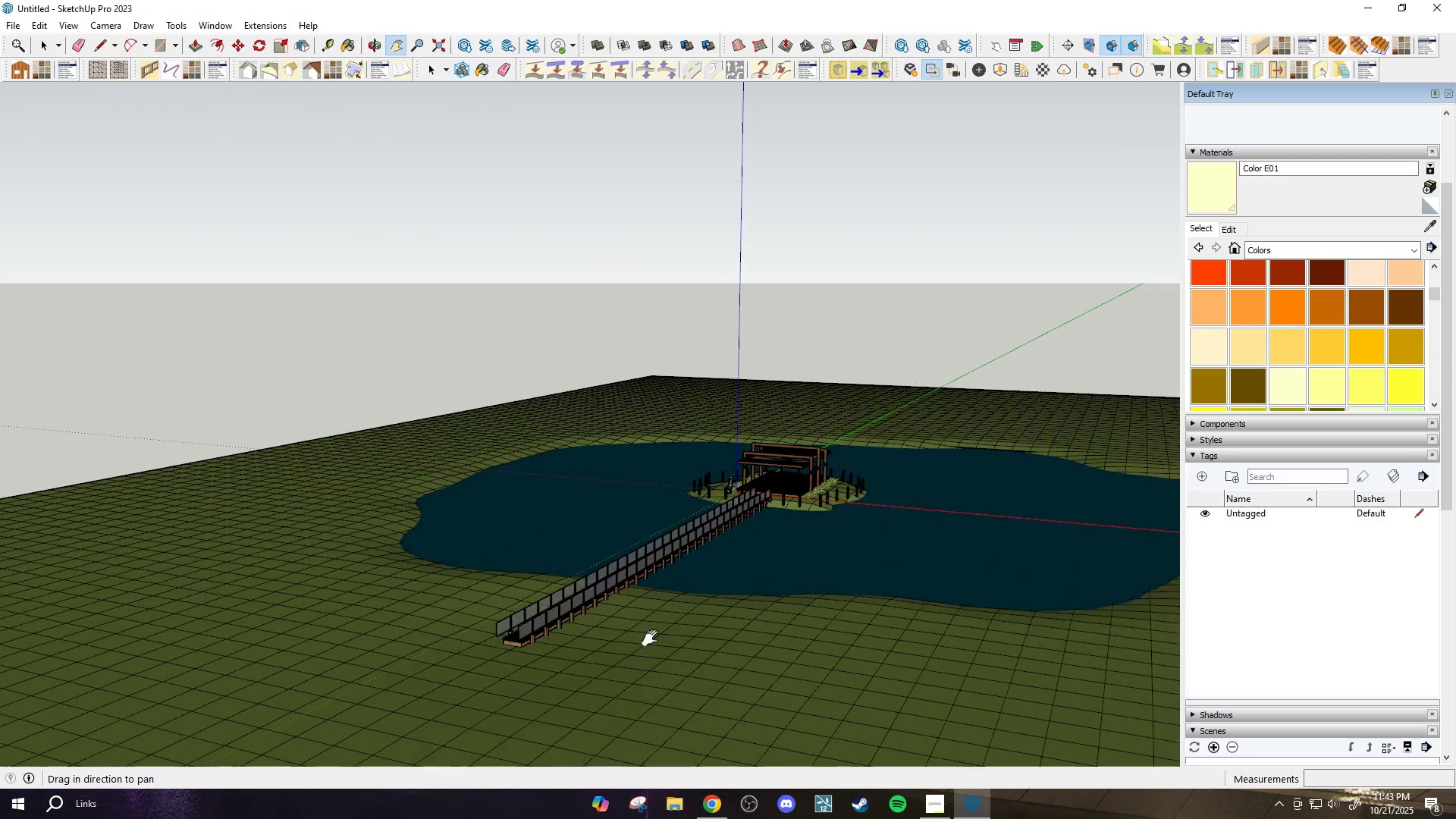 
scroll: coordinate [621, 654], scroll_direction: up, amount: 3.0
 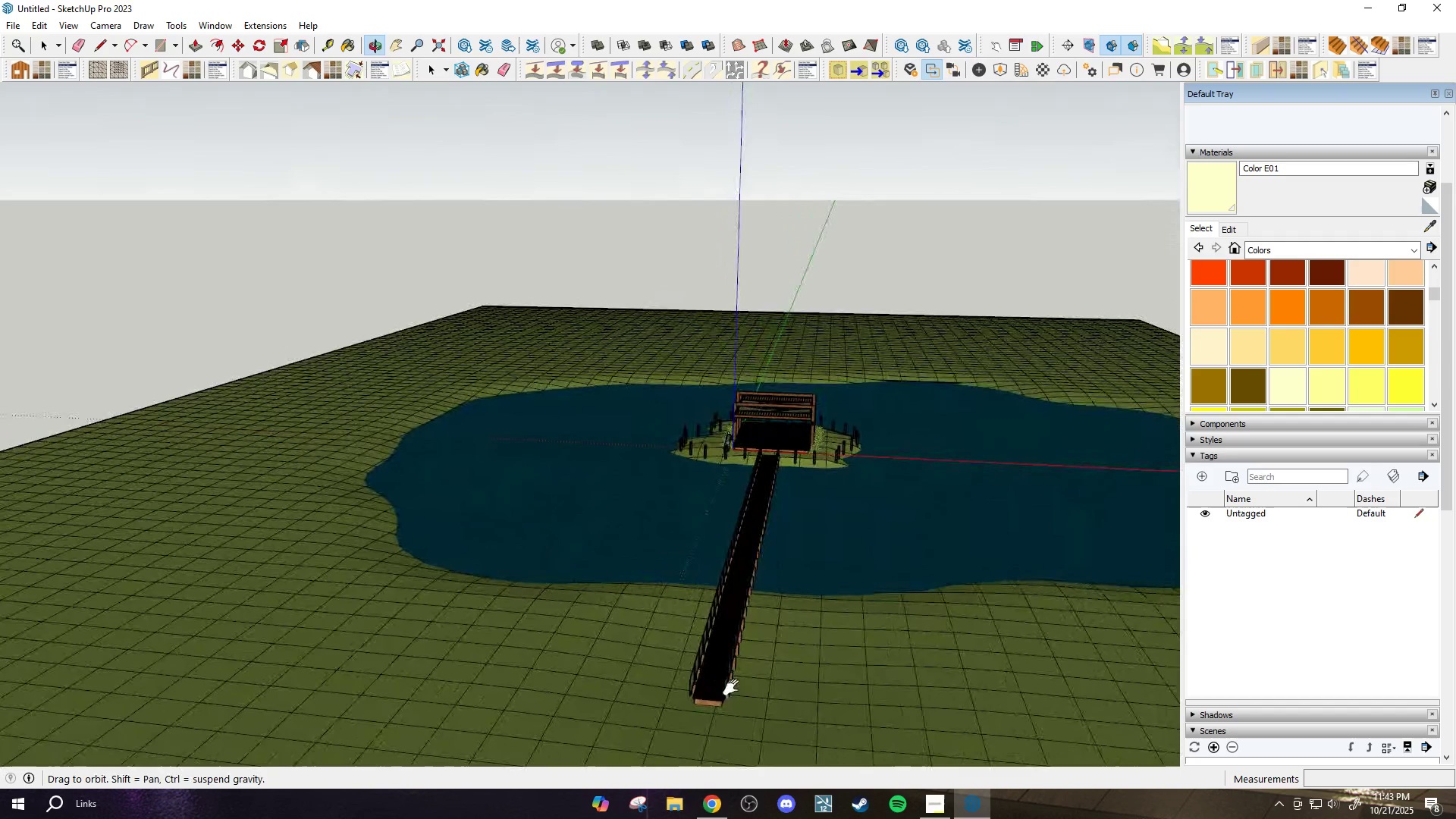 
left_click_drag(start_coordinate=[897, 609], to_coordinate=[497, 645])
 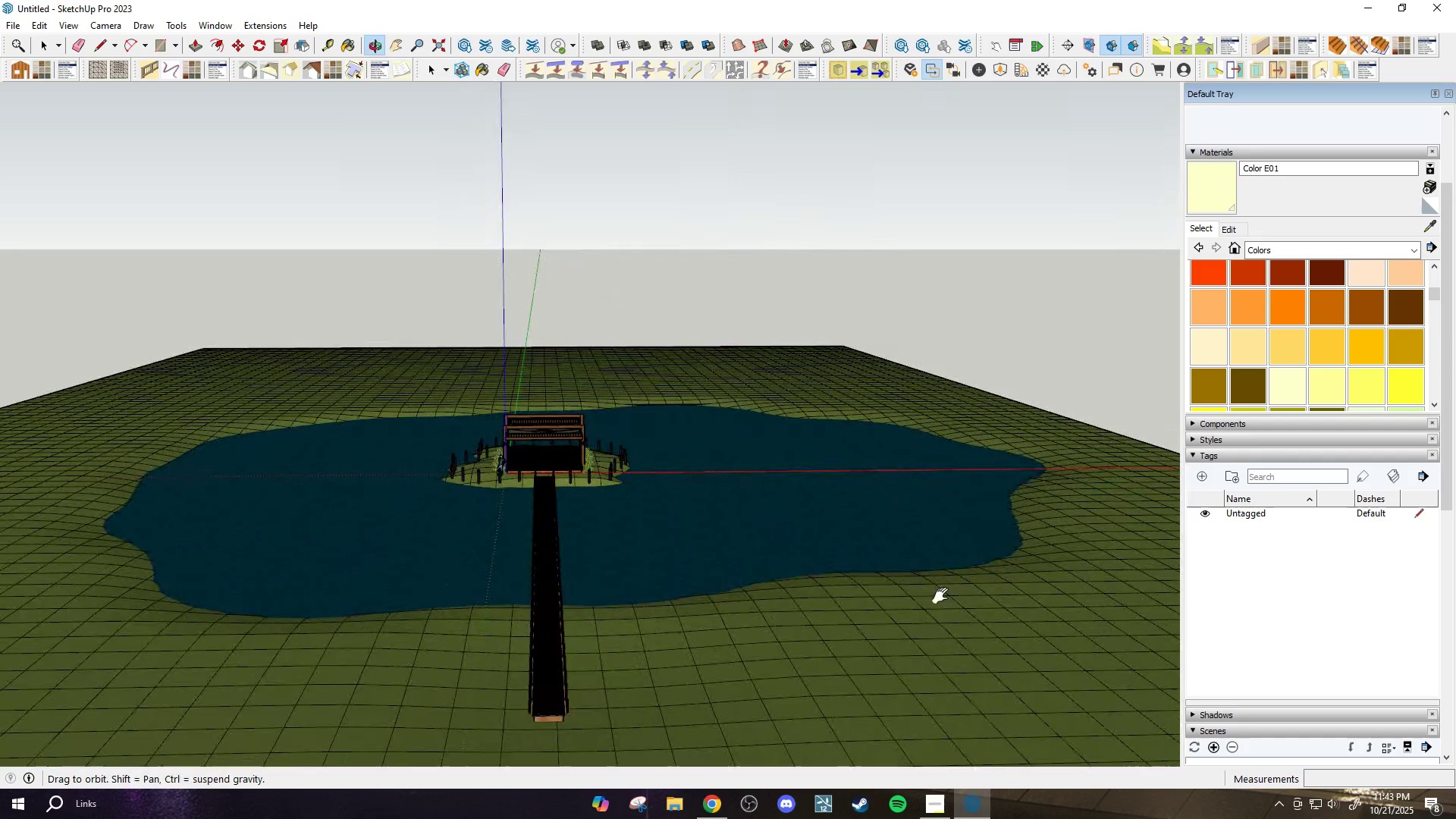 
scroll: coordinate [532, 450], scroll_direction: up, amount: 16.0
 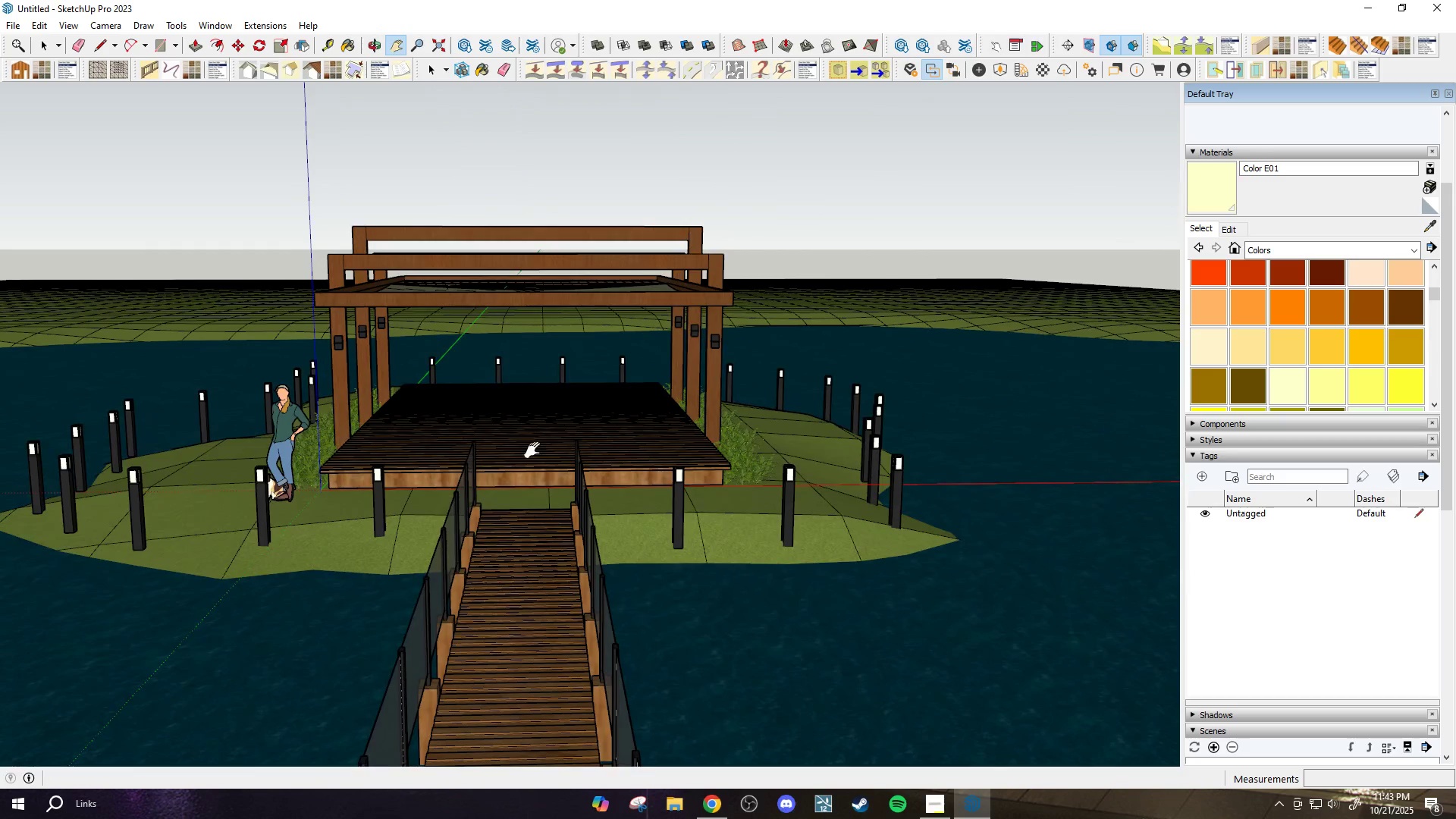 
left_click_drag(start_coordinate=[532, 450], to_coordinate=[588, 573])
 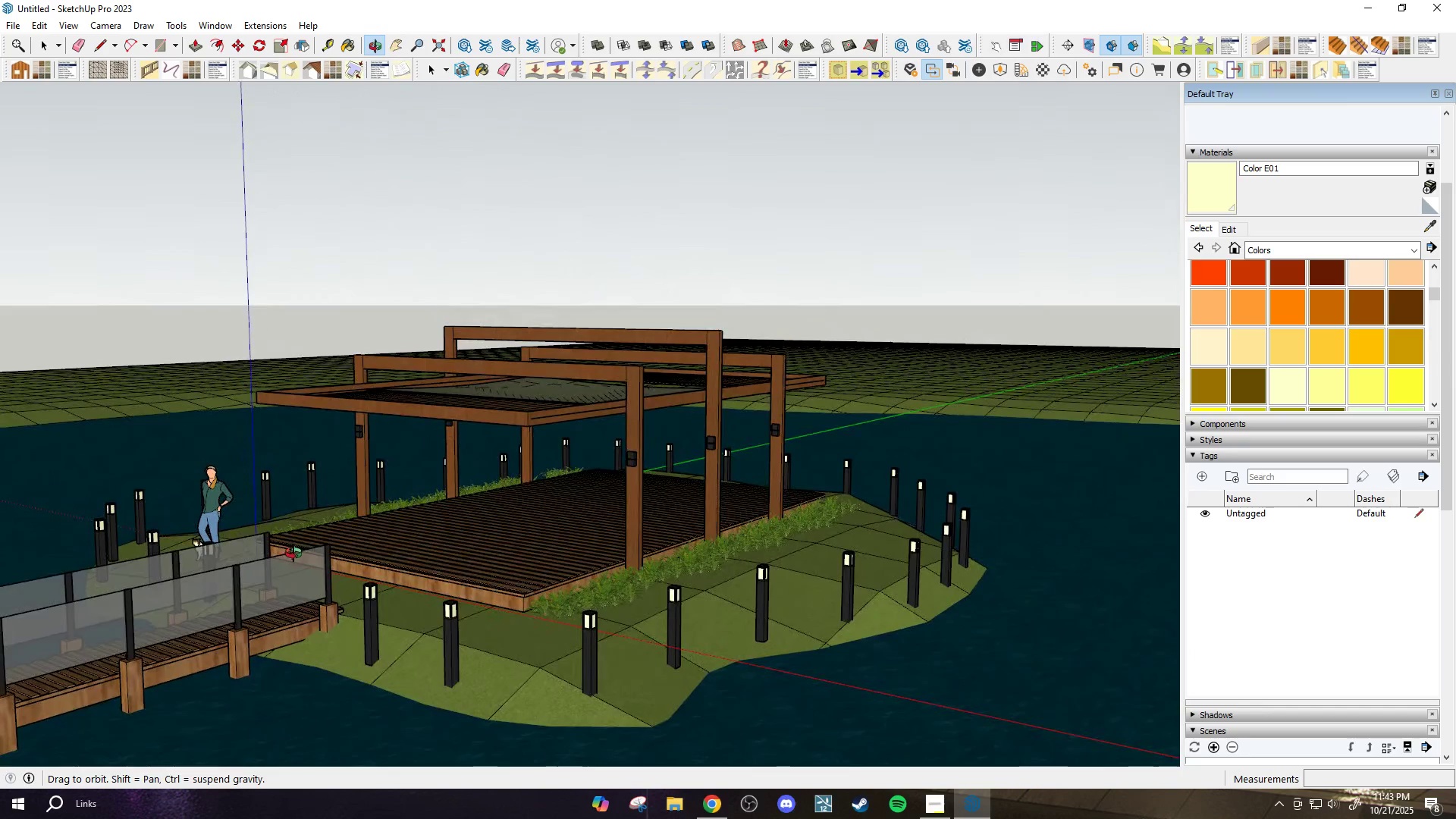 
wait(6.71)
 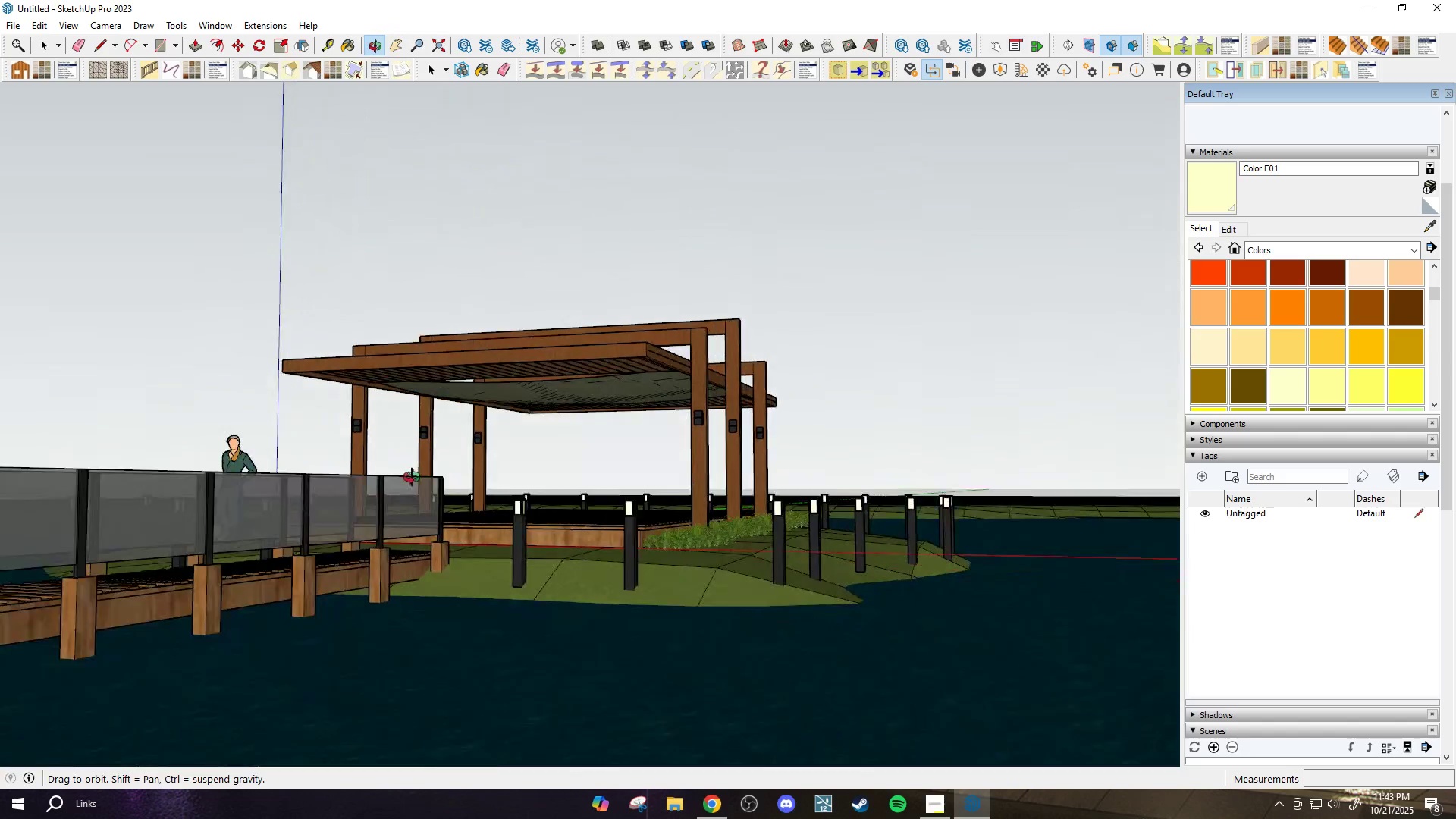 
scroll: coordinate [610, 388], scroll_direction: up, amount: 15.0
 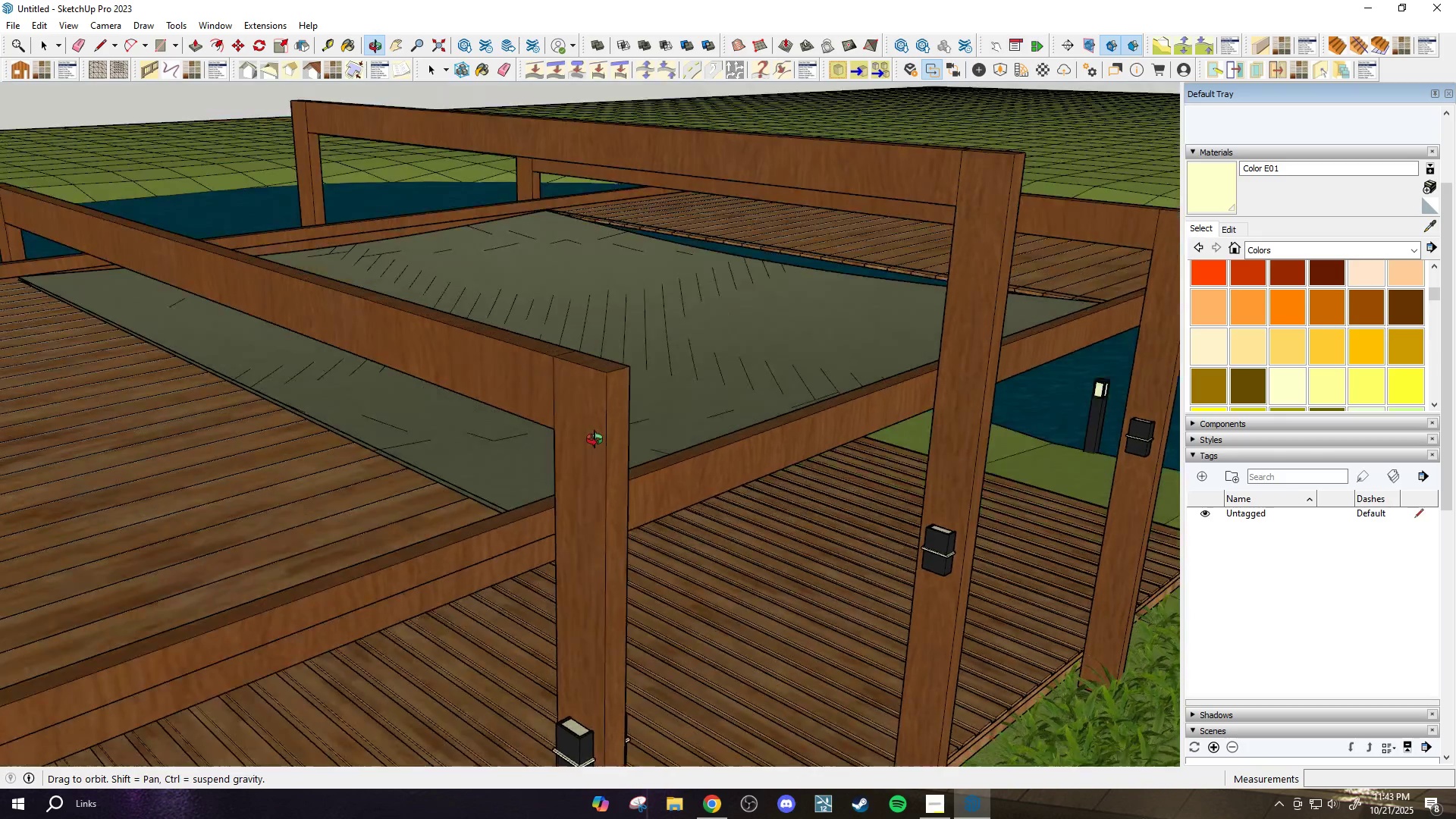 
key(Space)
 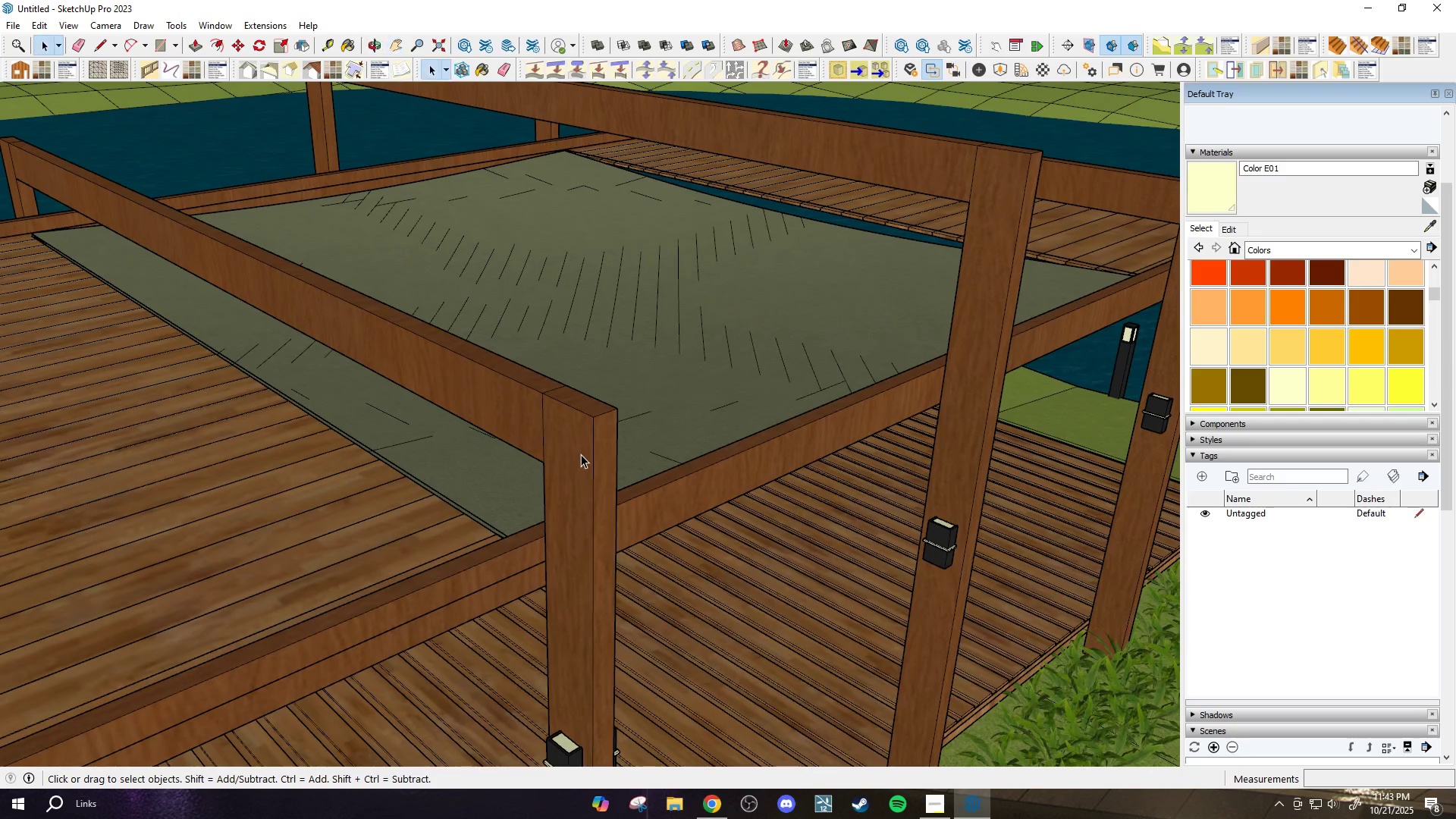 
double_click([581, 454])
 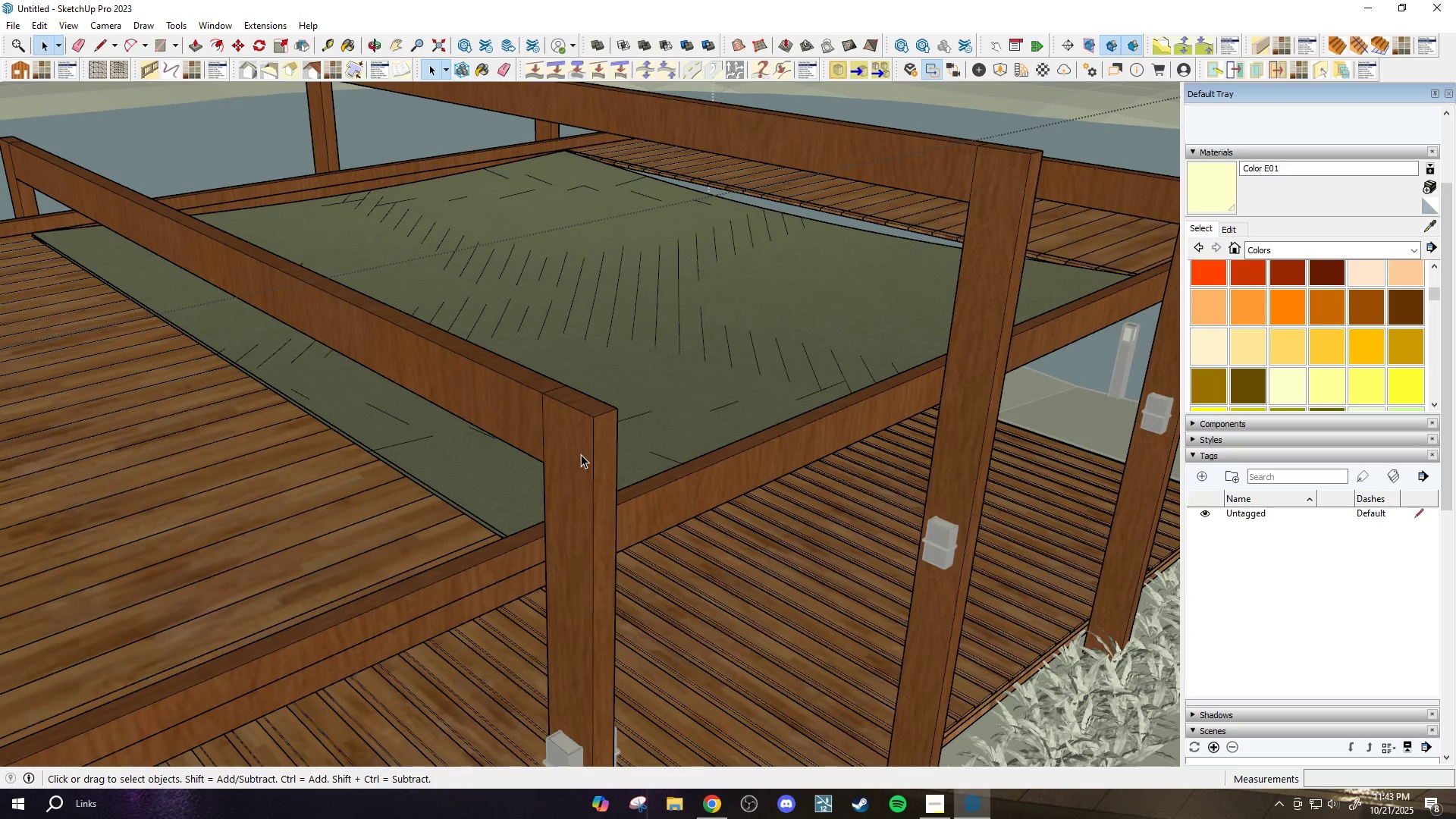 
scroll: coordinate [592, 440], scroll_direction: up, amount: 3.0
 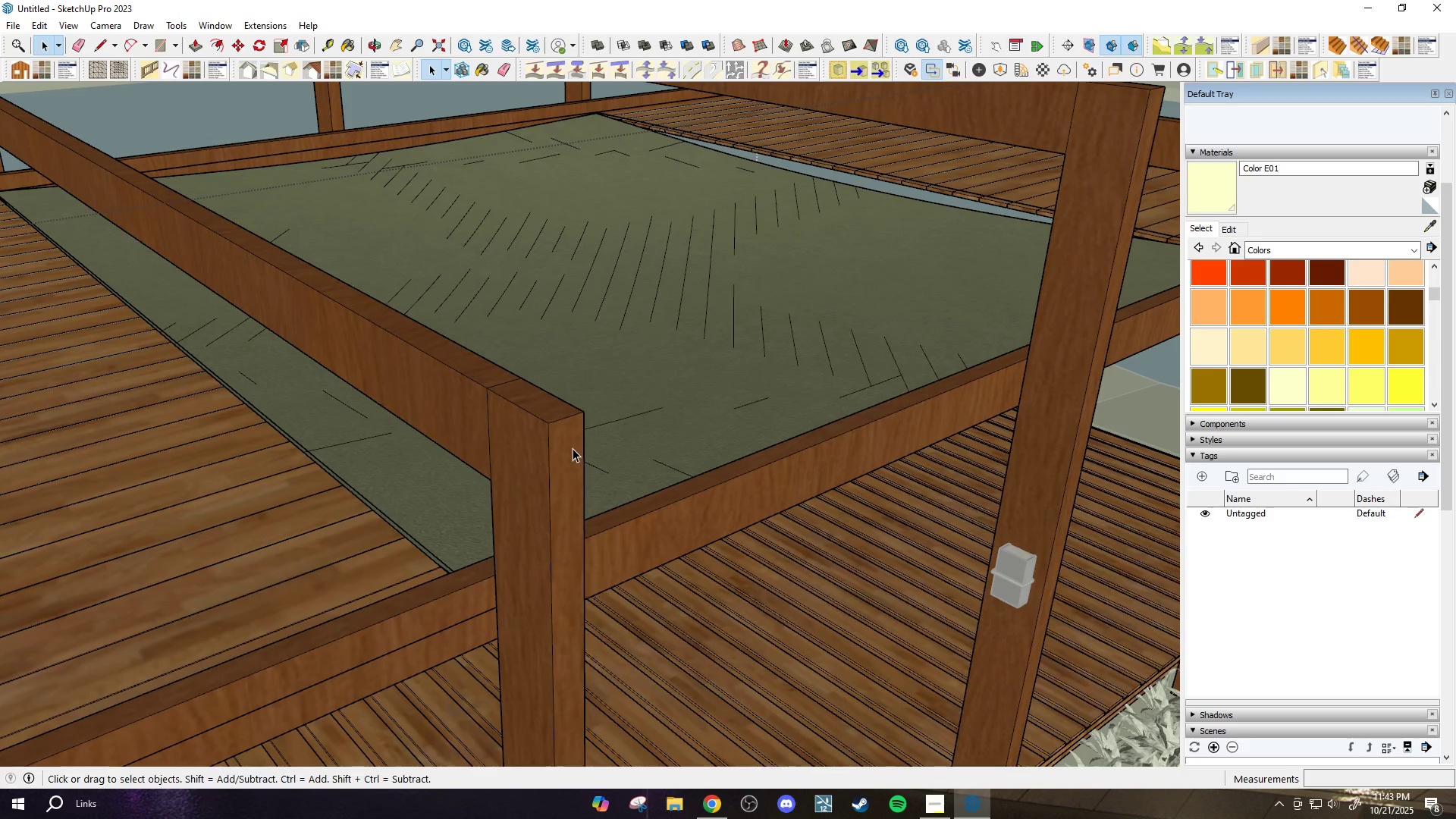 
scroll: coordinate [579, 441], scroll_direction: down, amount: 13.0
 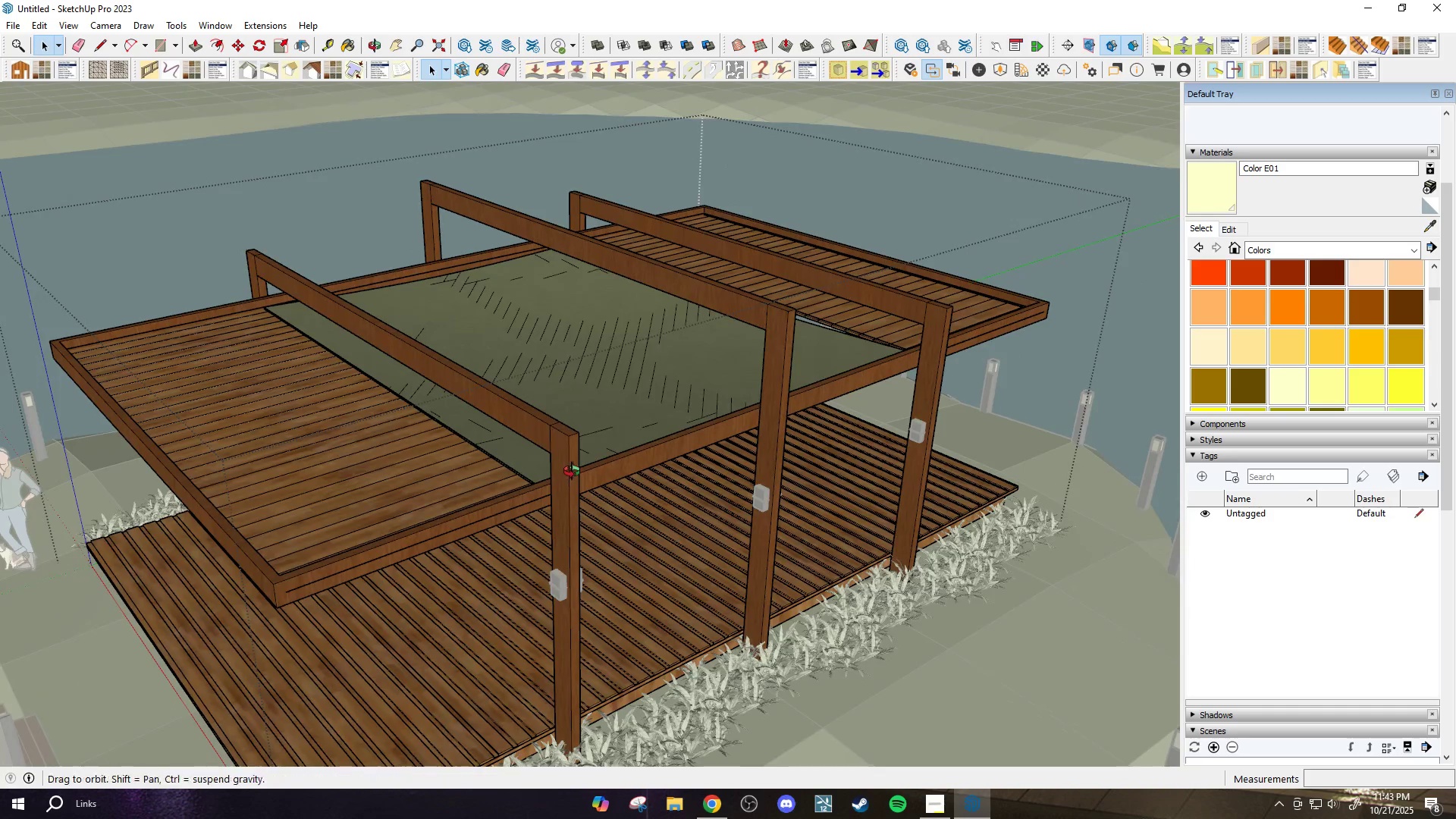 
key(Space)
 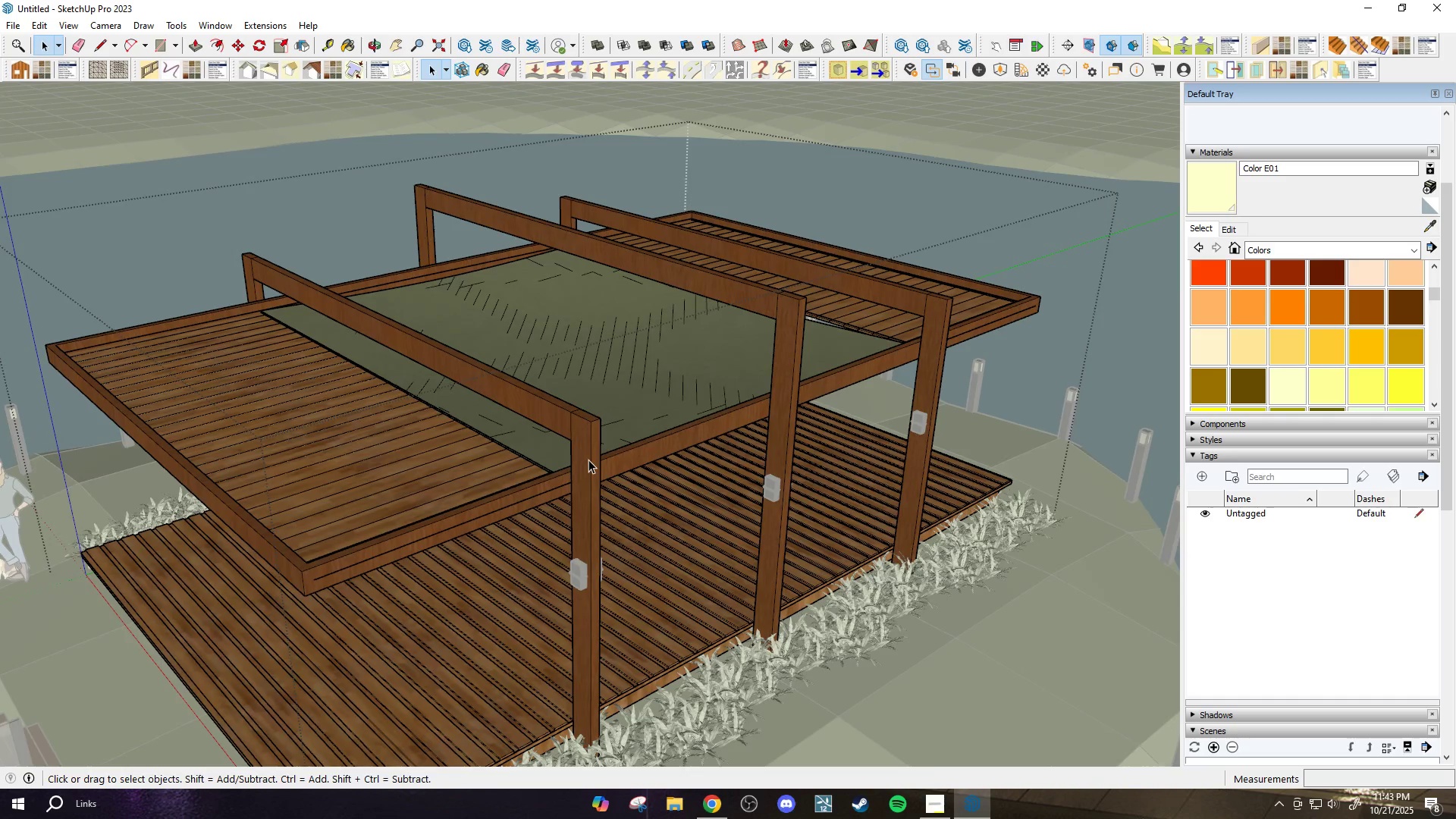 
key(Escape)
 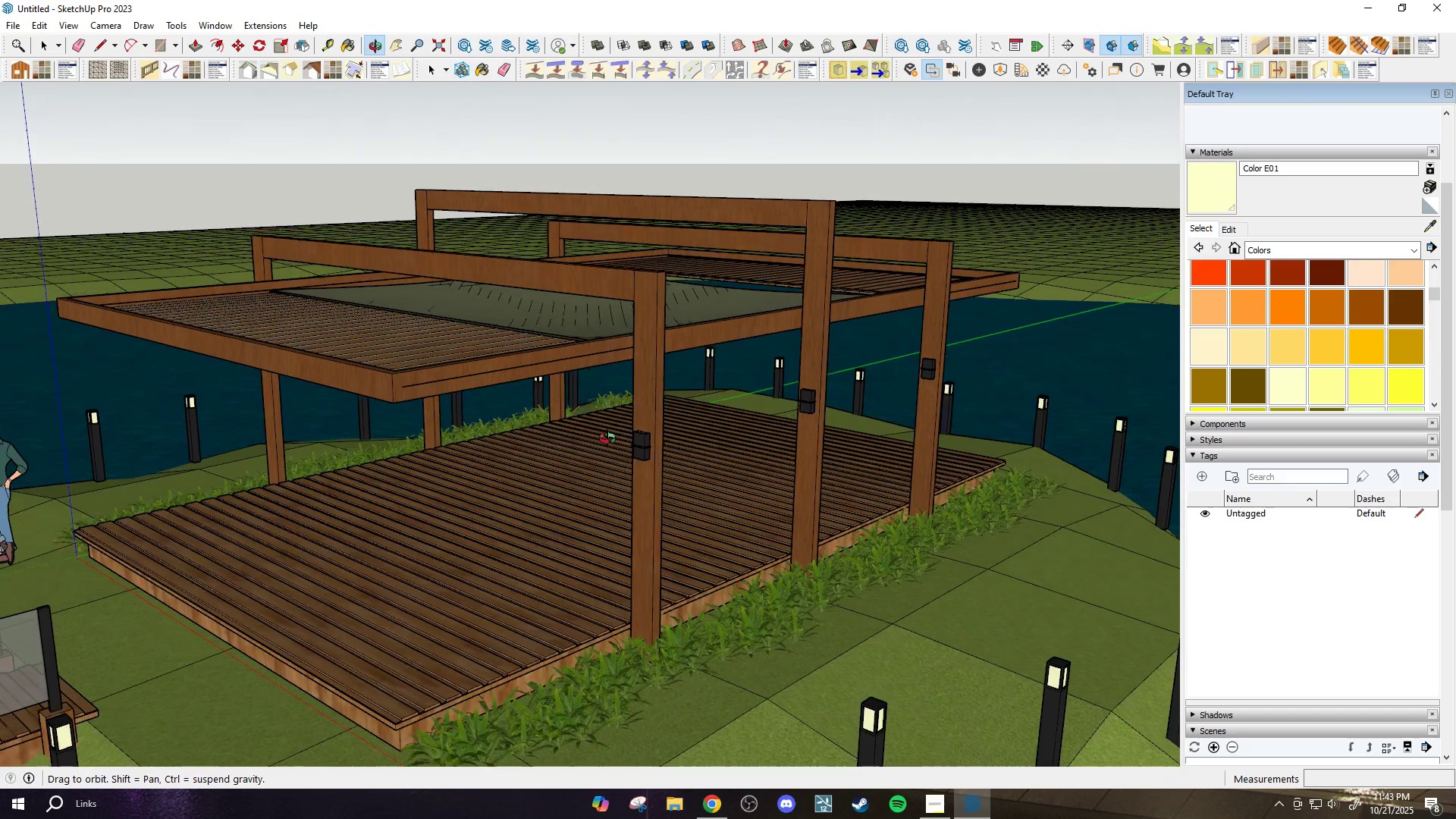 
scroll: coordinate [479, 437], scroll_direction: up, amount: 1.0
 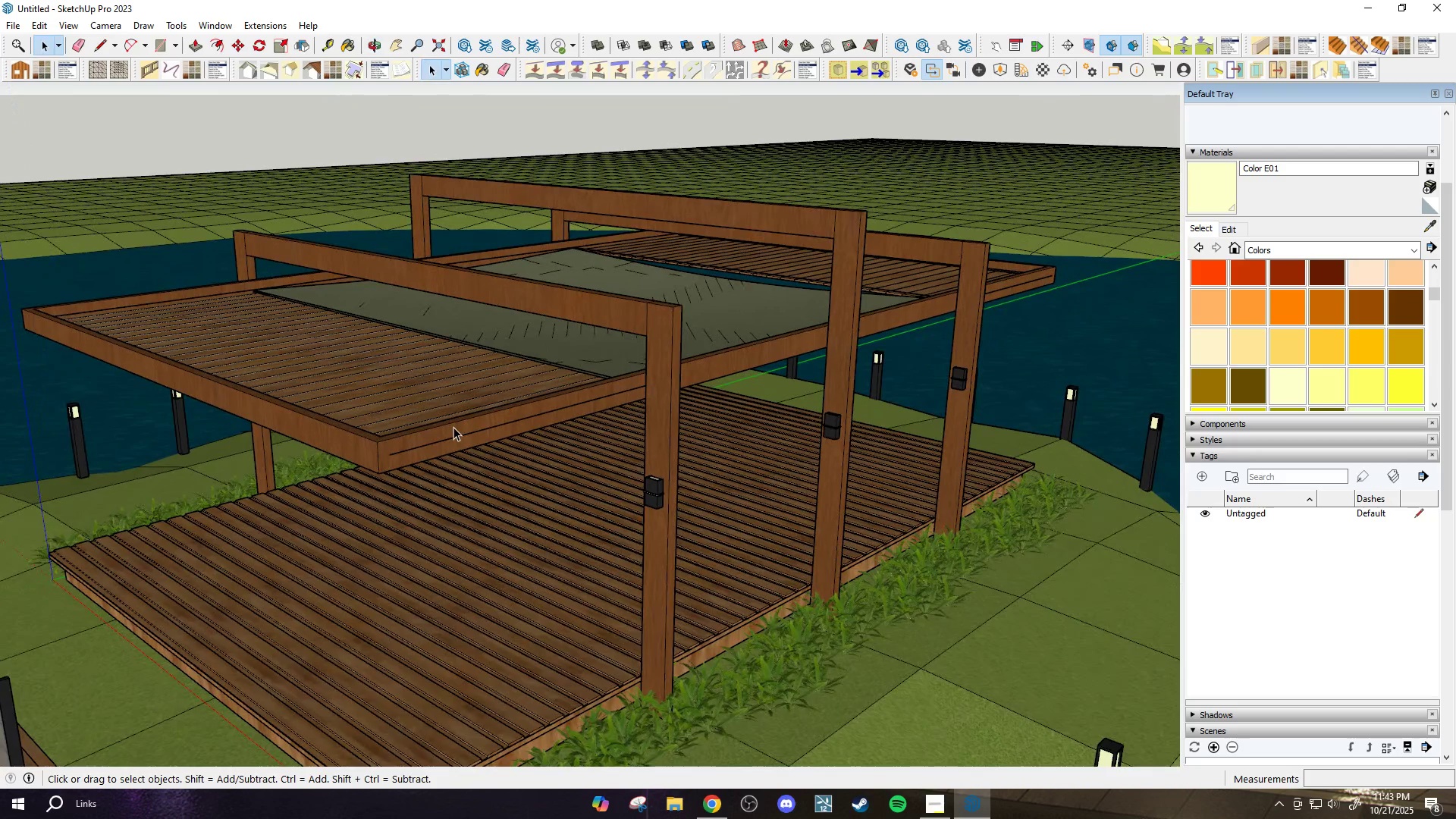 
double_click([453, 427])
 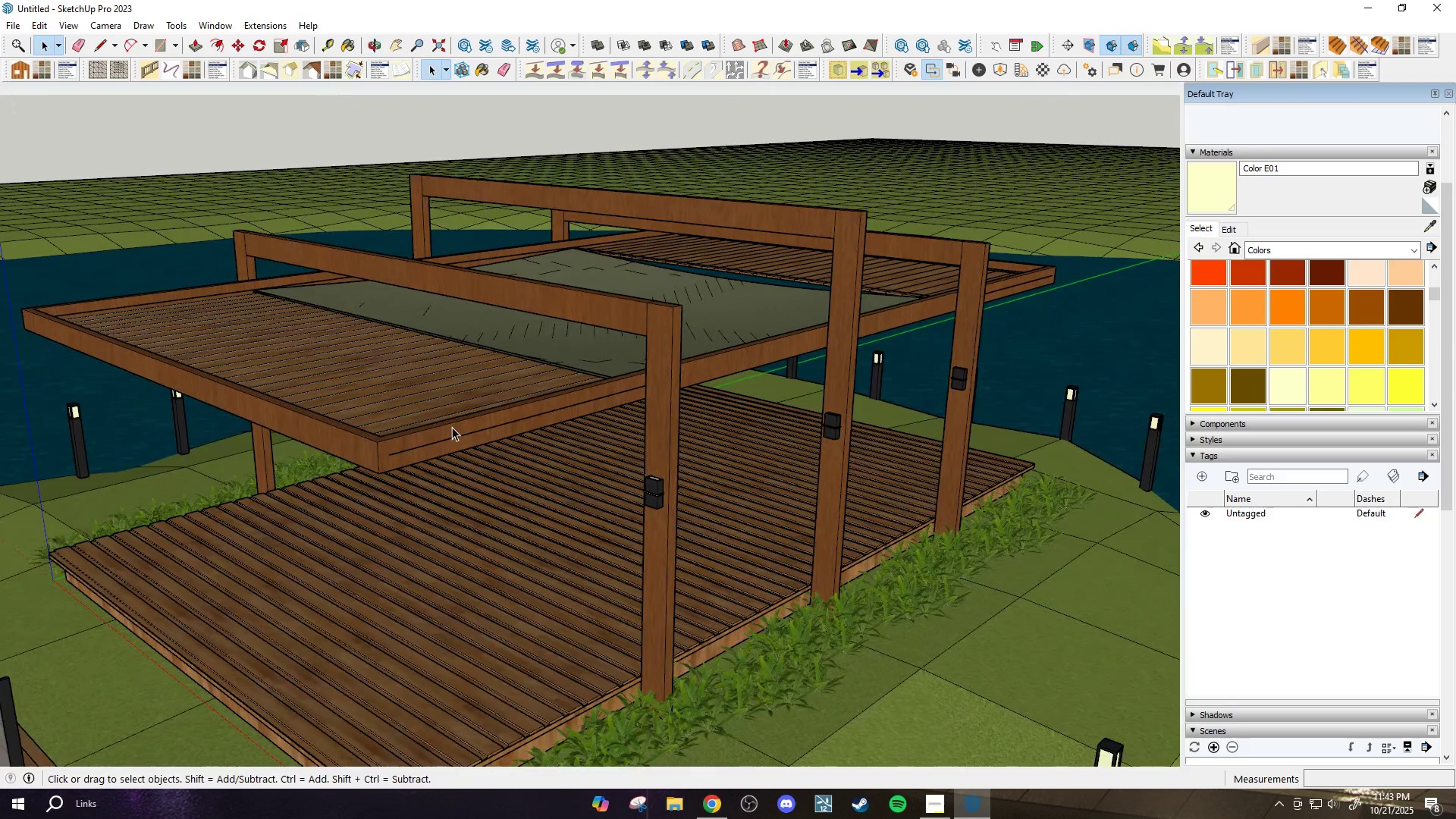 
scroll: coordinate [452, 427], scroll_direction: up, amount: 2.0
 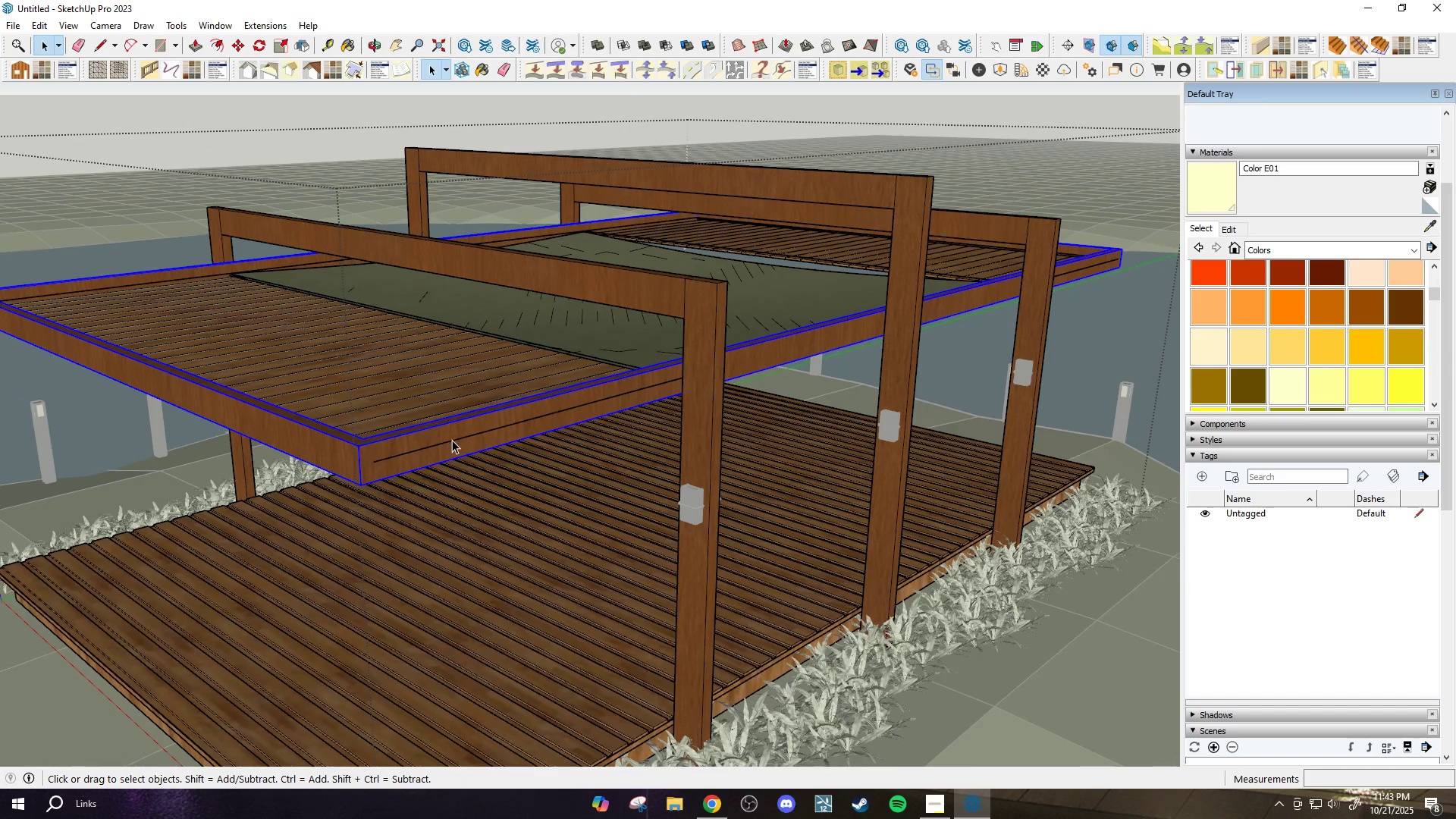 
double_click([452, 441])
 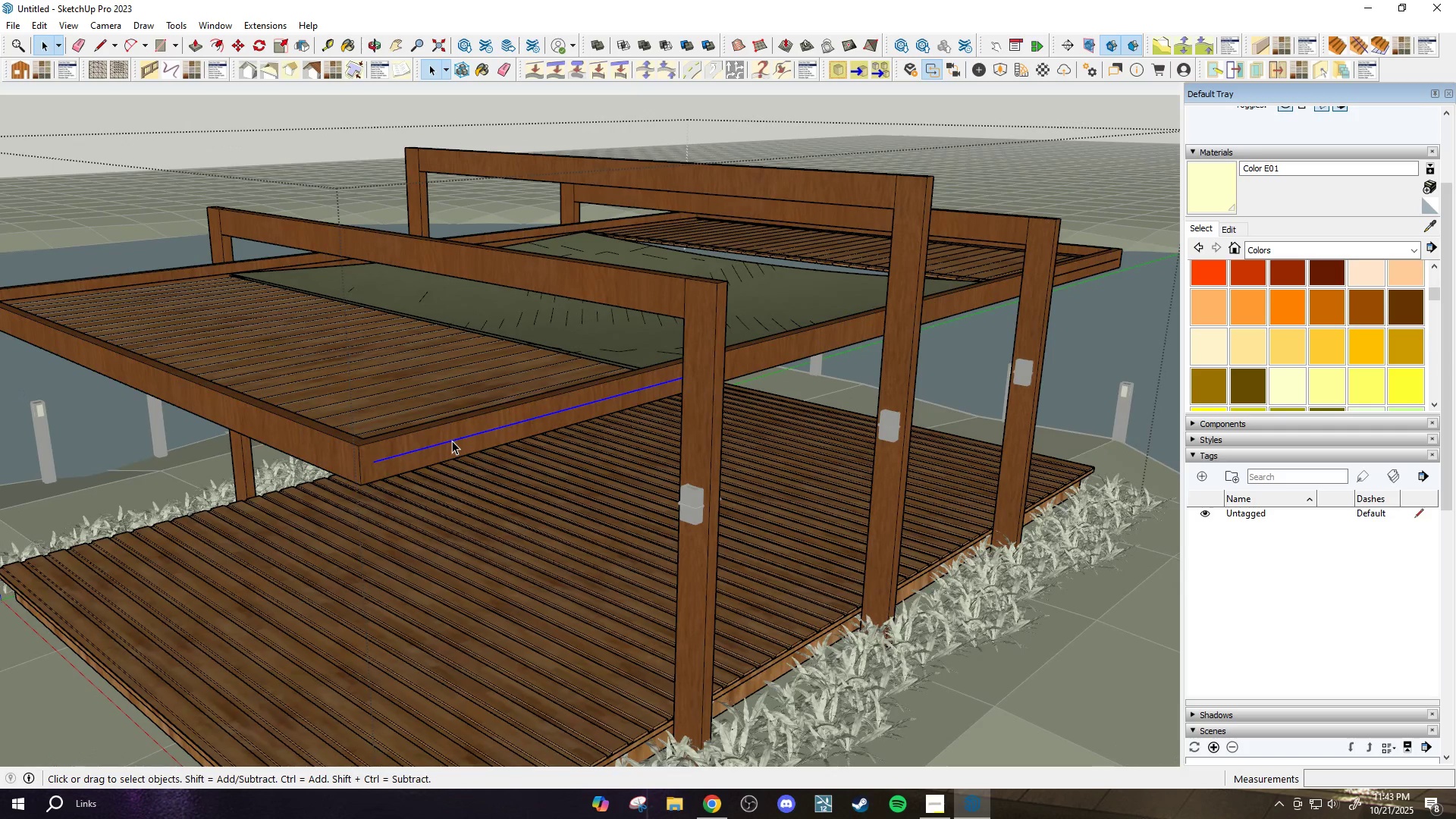 
triple_click([452, 441])
 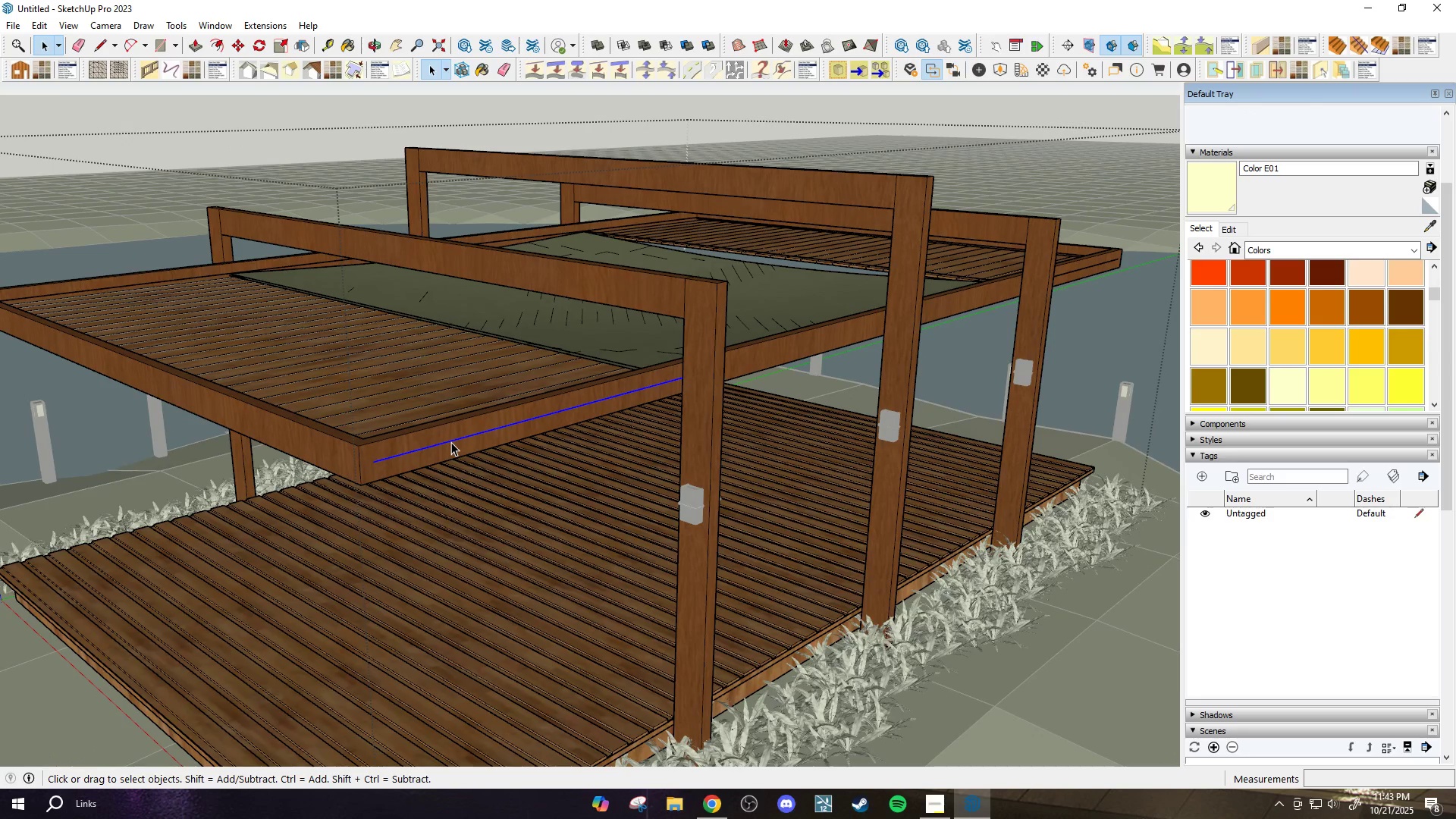 
key(E)
 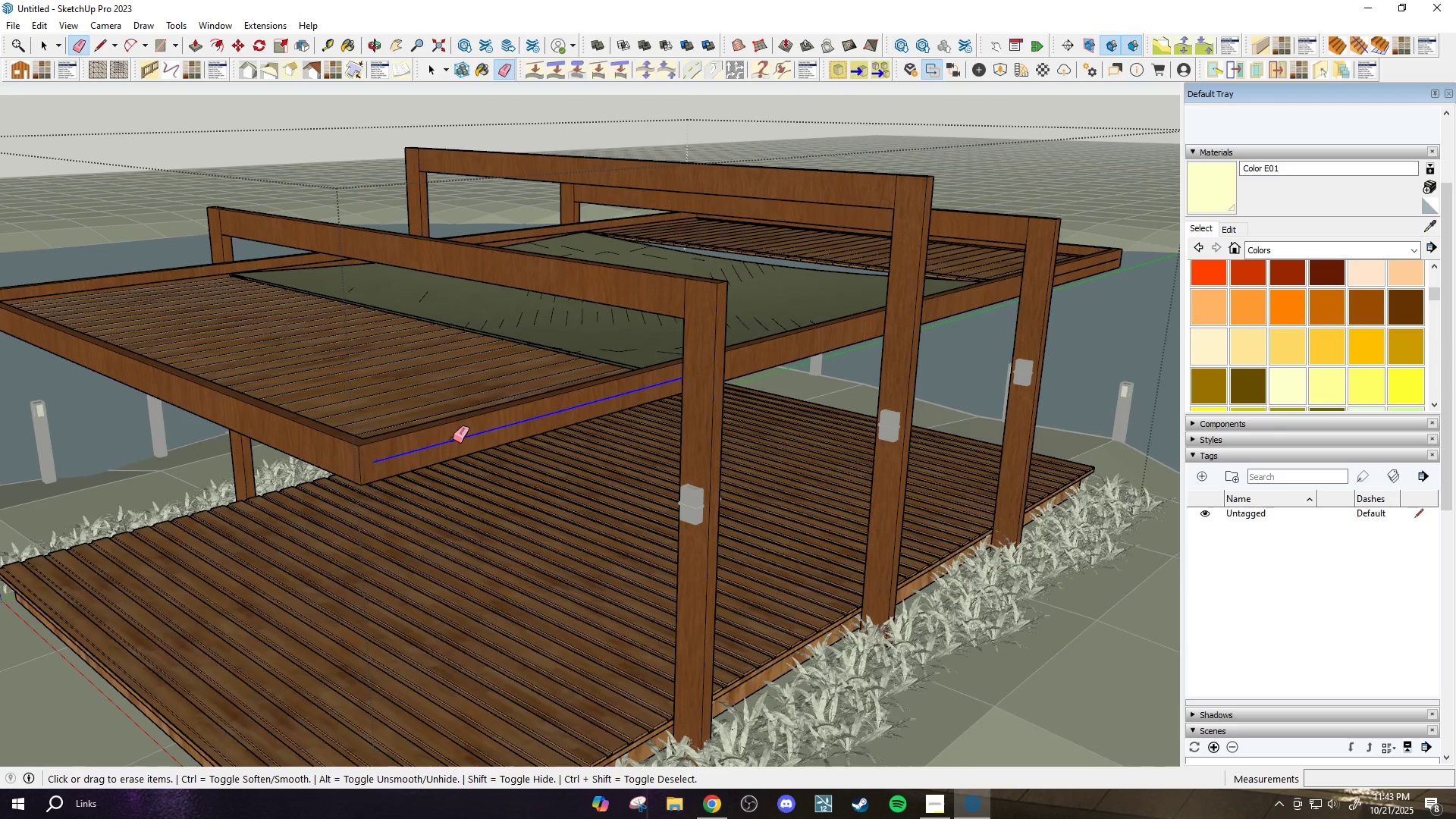 
scroll: coordinate [479, 437], scroll_direction: down, amount: 5.0
 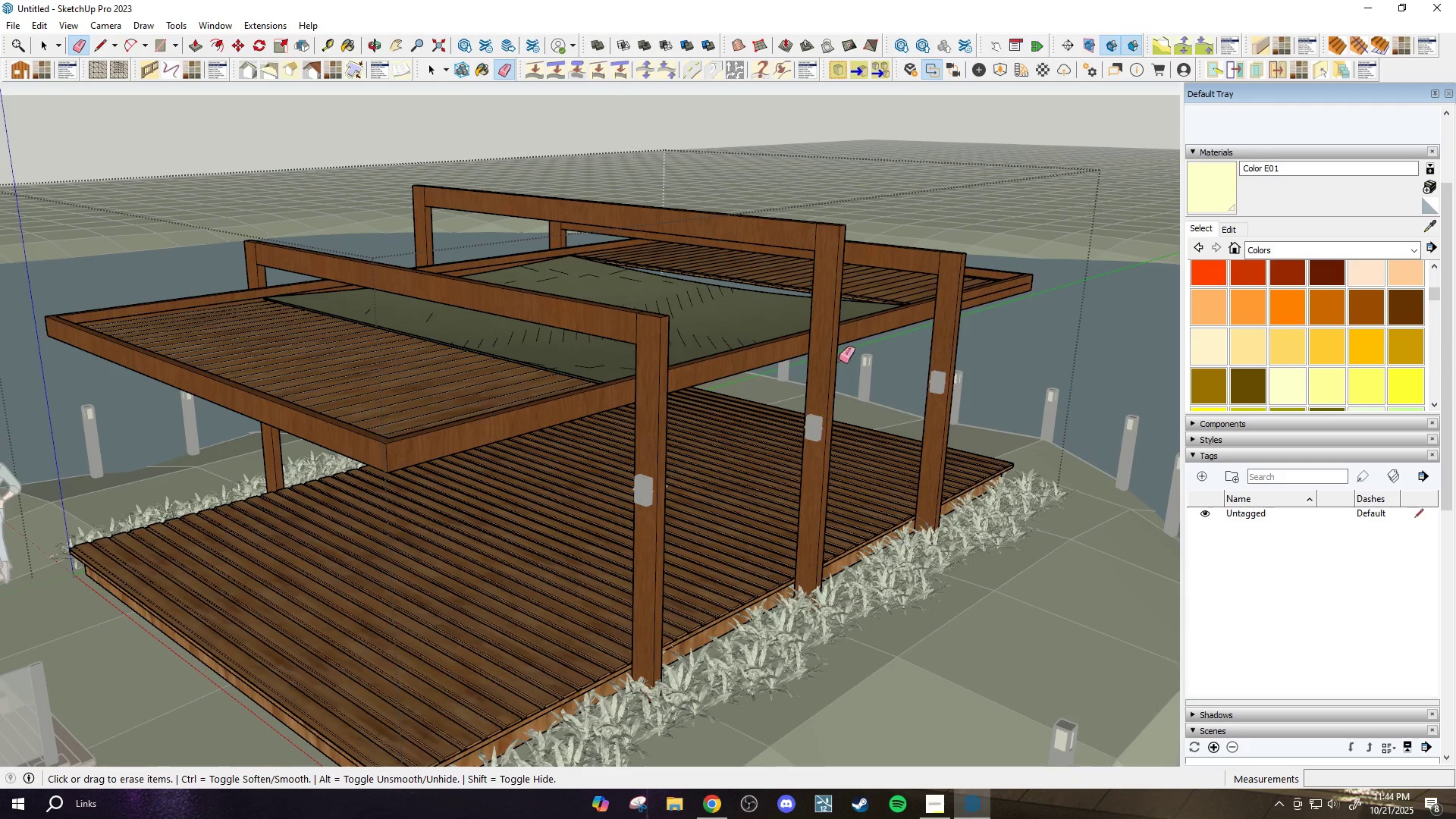 
scroll: coordinate [672, 284], scroll_direction: up, amount: 6.0
 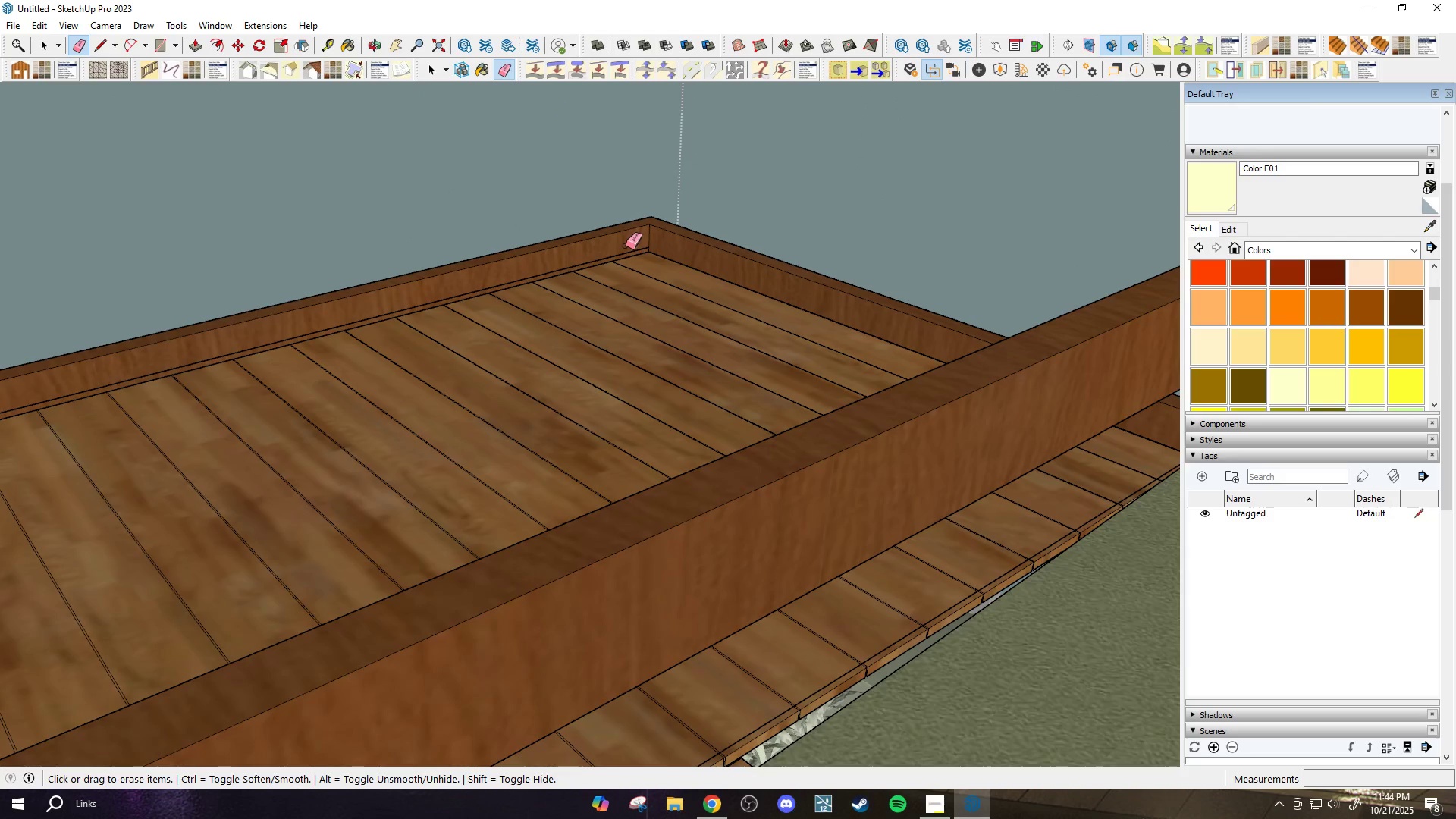 
left_click_drag(start_coordinate=[622, 248], to_coordinate=[620, 253])
 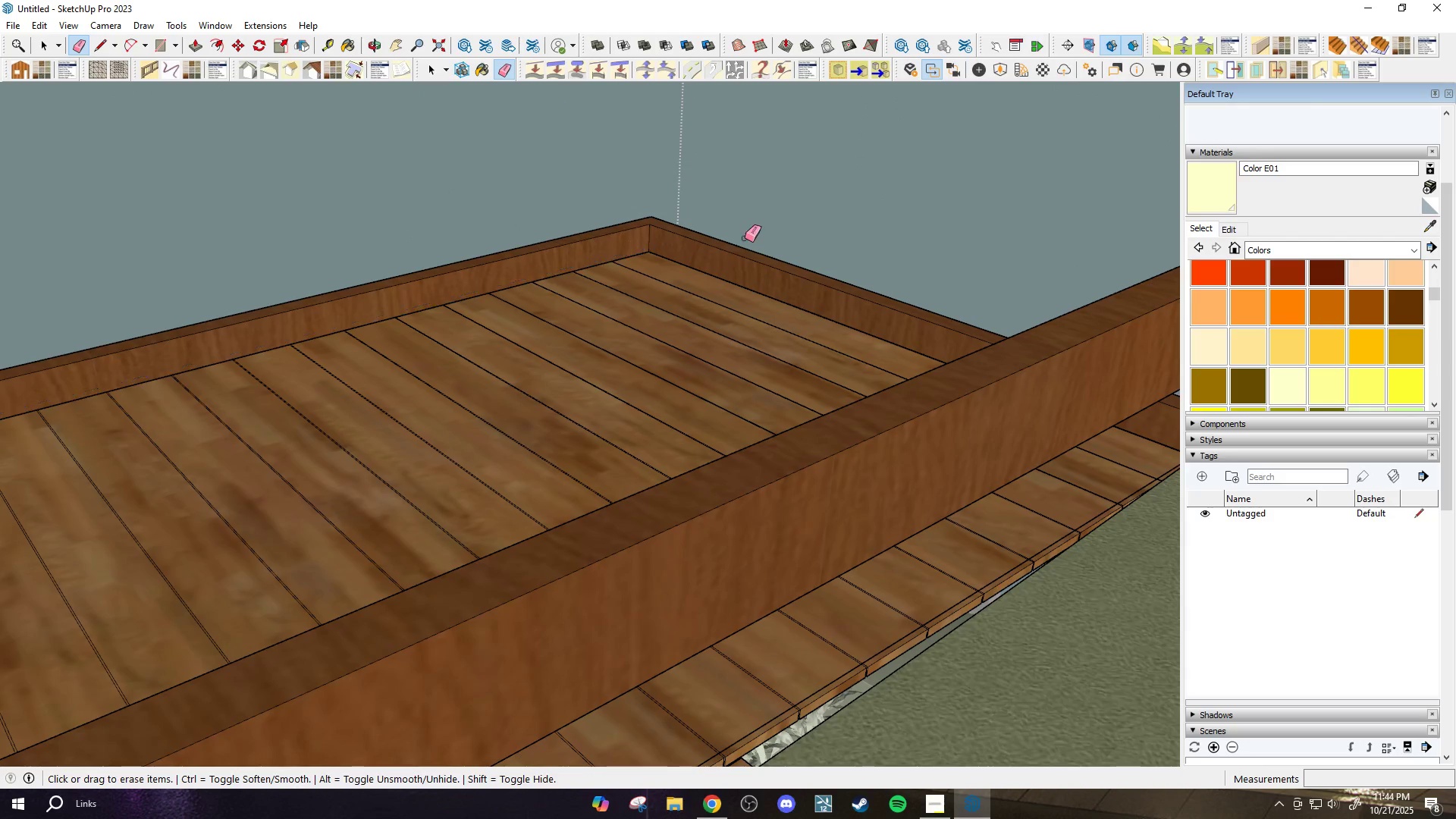 
scroll: coordinate [341, 350], scroll_direction: none, amount: 0.0
 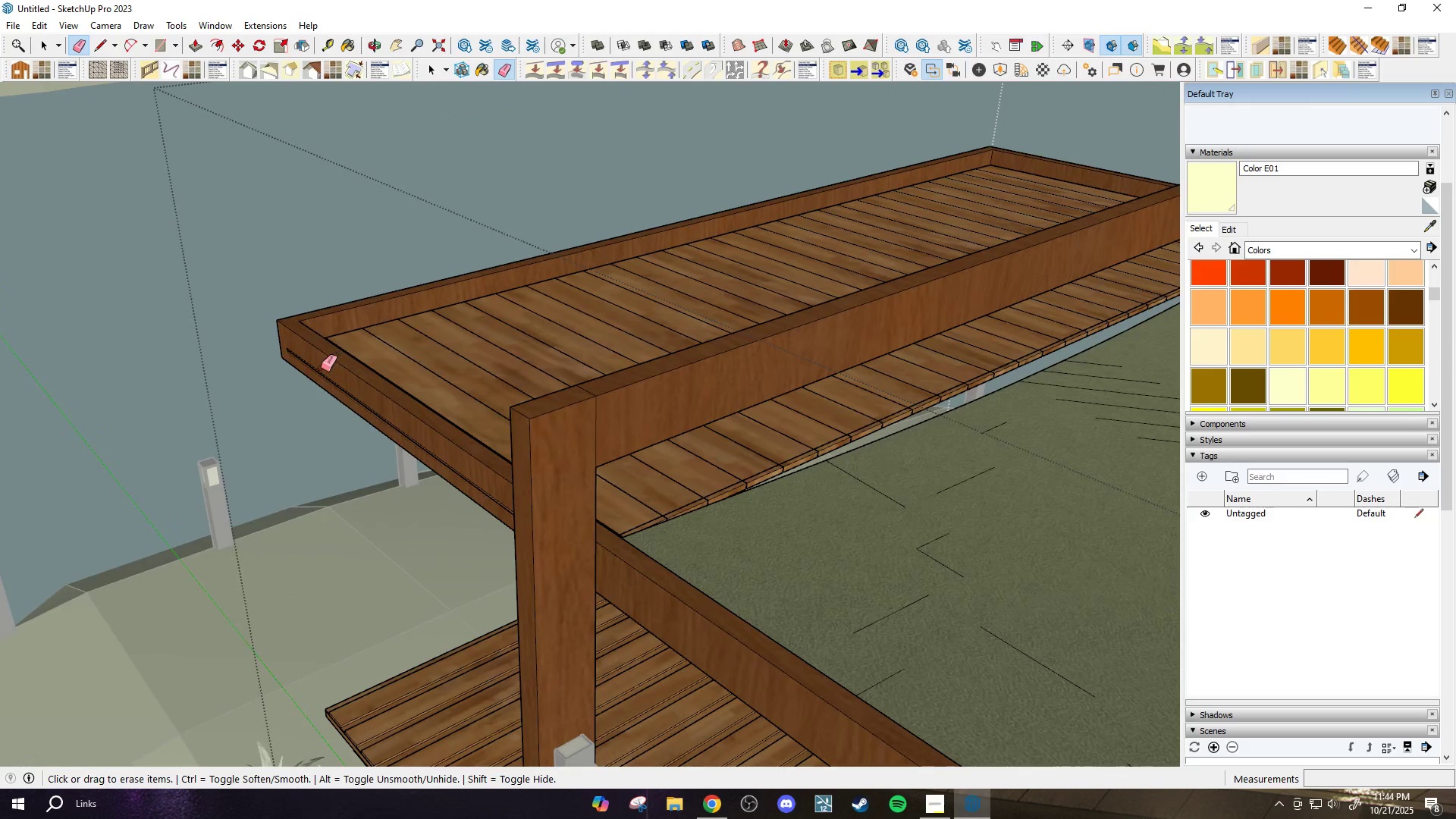 
scroll: coordinate [542, 425], scroll_direction: up, amount: 8.0
 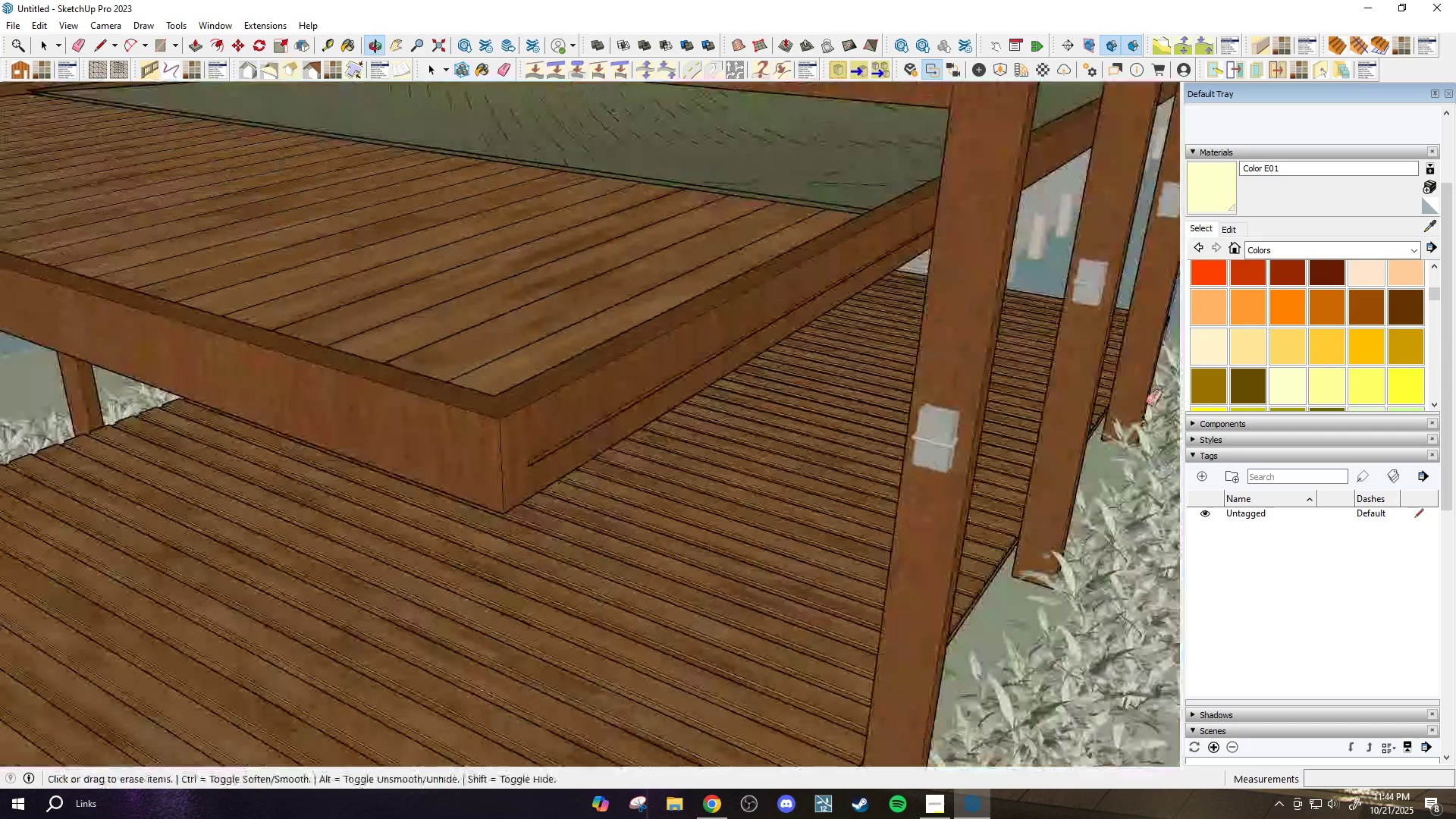 
scroll: coordinate [829, 278], scroll_direction: down, amount: 4.0
 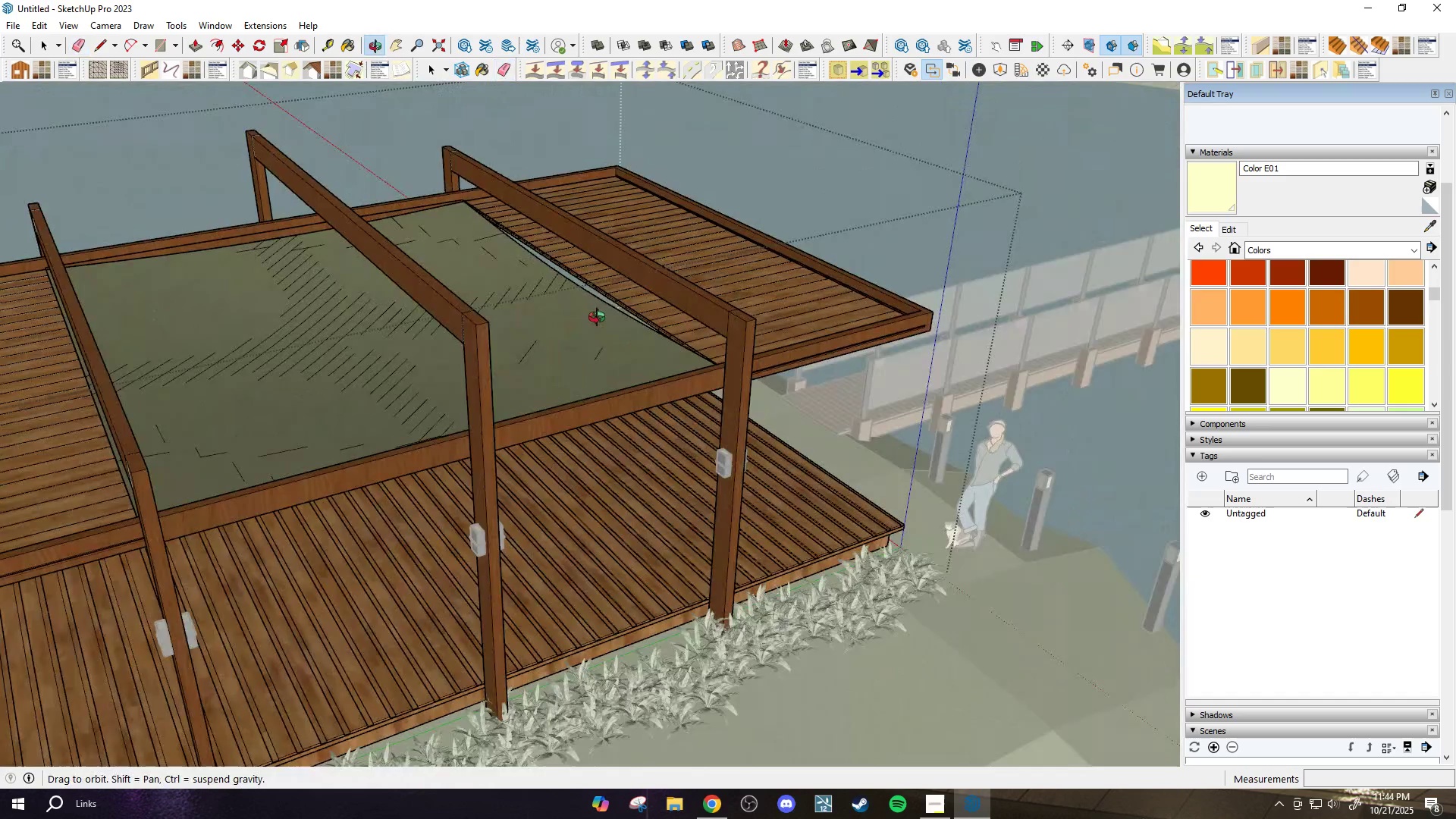 
scroll: coordinate [869, 325], scroll_direction: up, amount: 8.0
 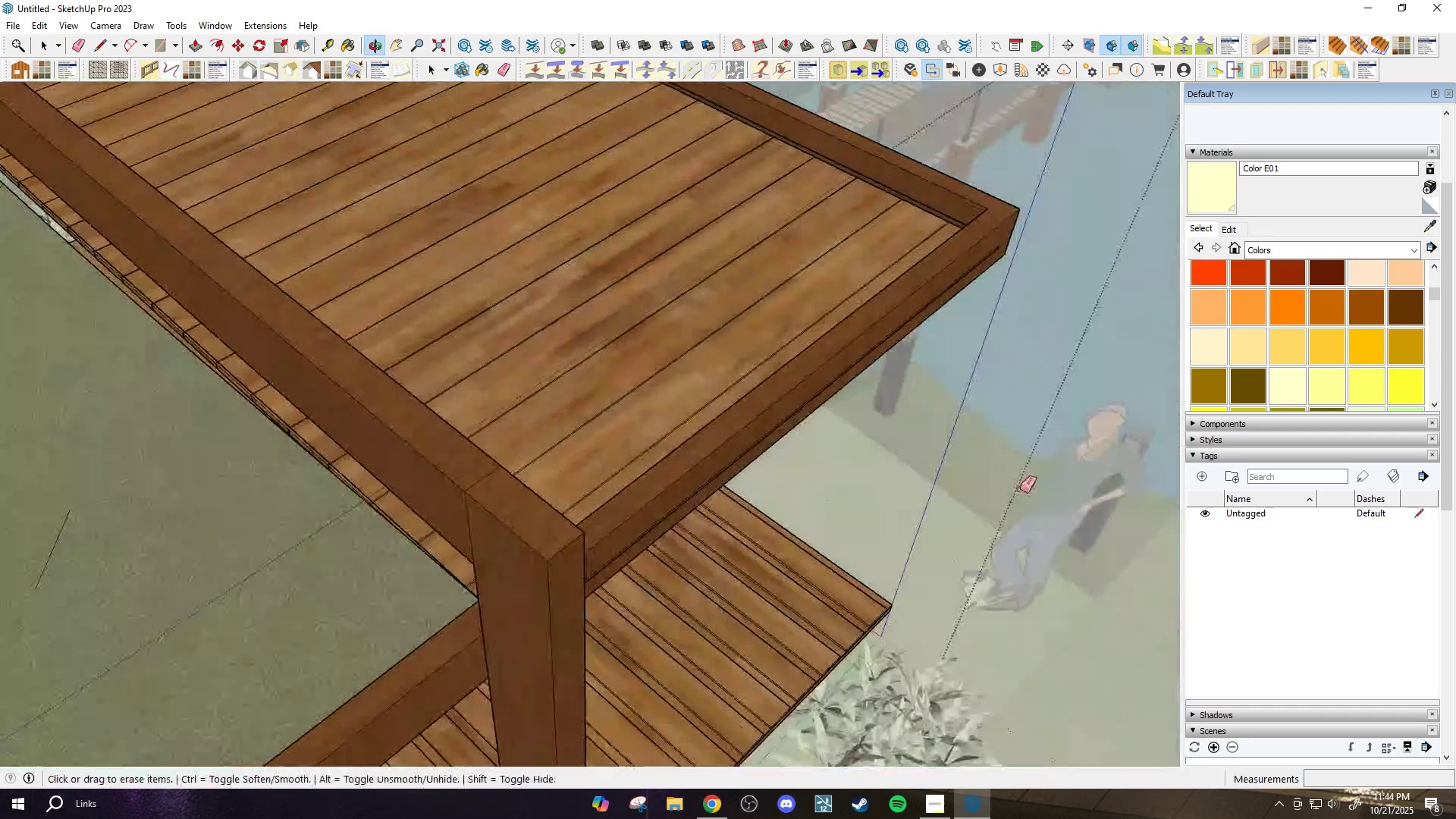 
scroll: coordinate [498, 559], scroll_direction: down, amount: 7.0
 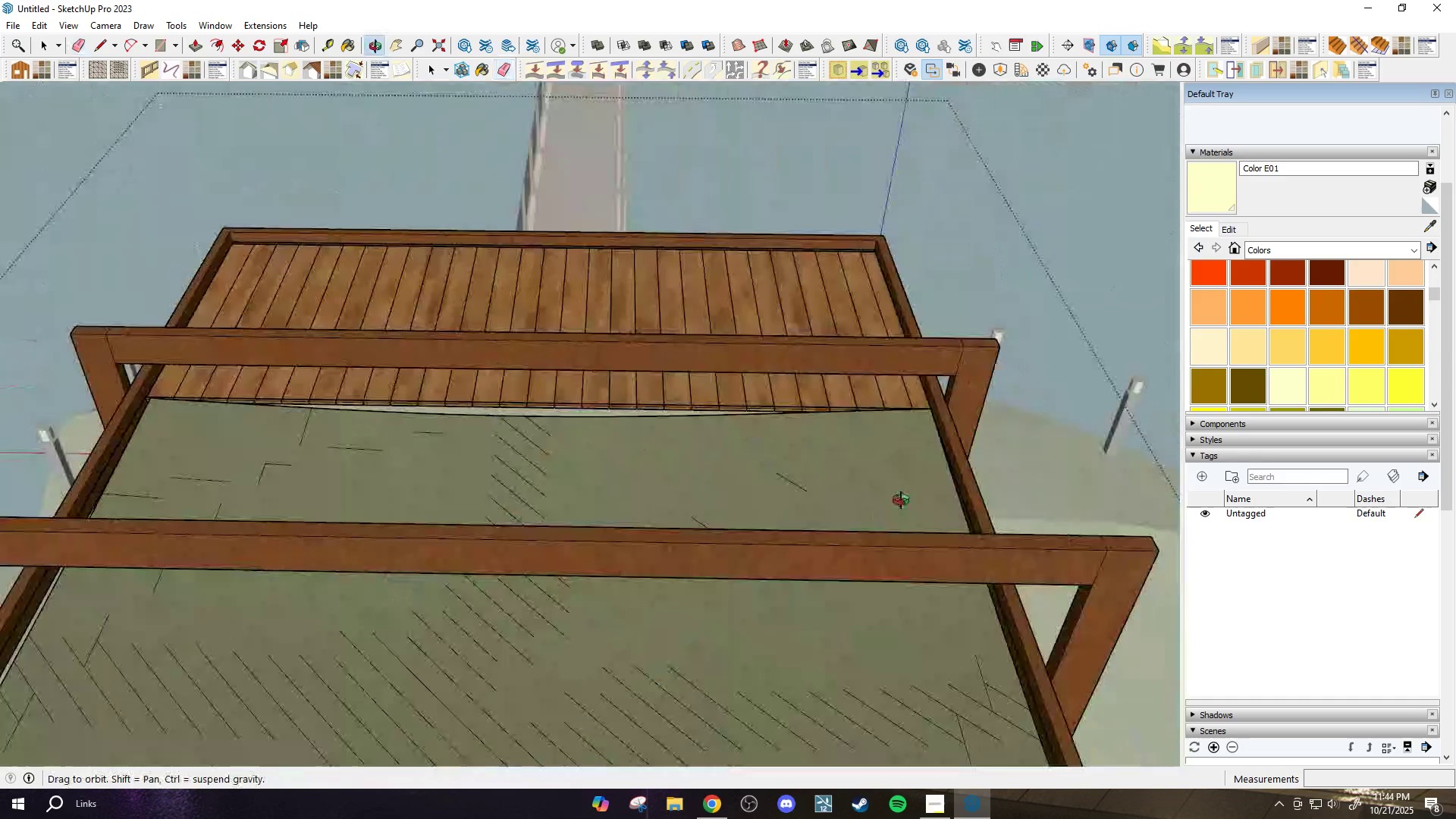 
scroll: coordinate [1070, 188], scroll_direction: up, amount: 10.0
 